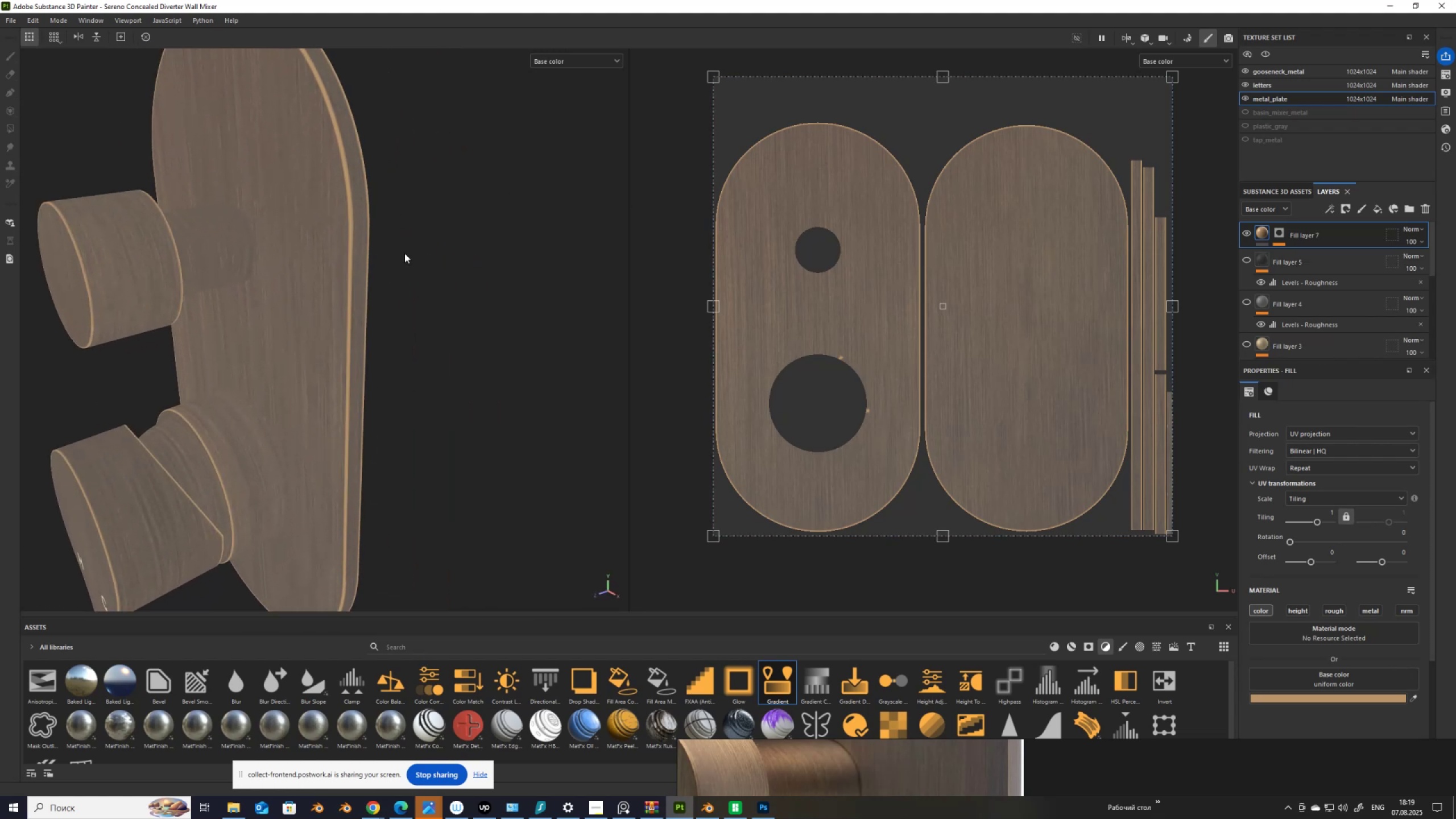 
hold_key(key=AltLeft, duration=1.53)
left_click_drag(start_coordinate=[402, 263], to_coordinate=[541, 164])
 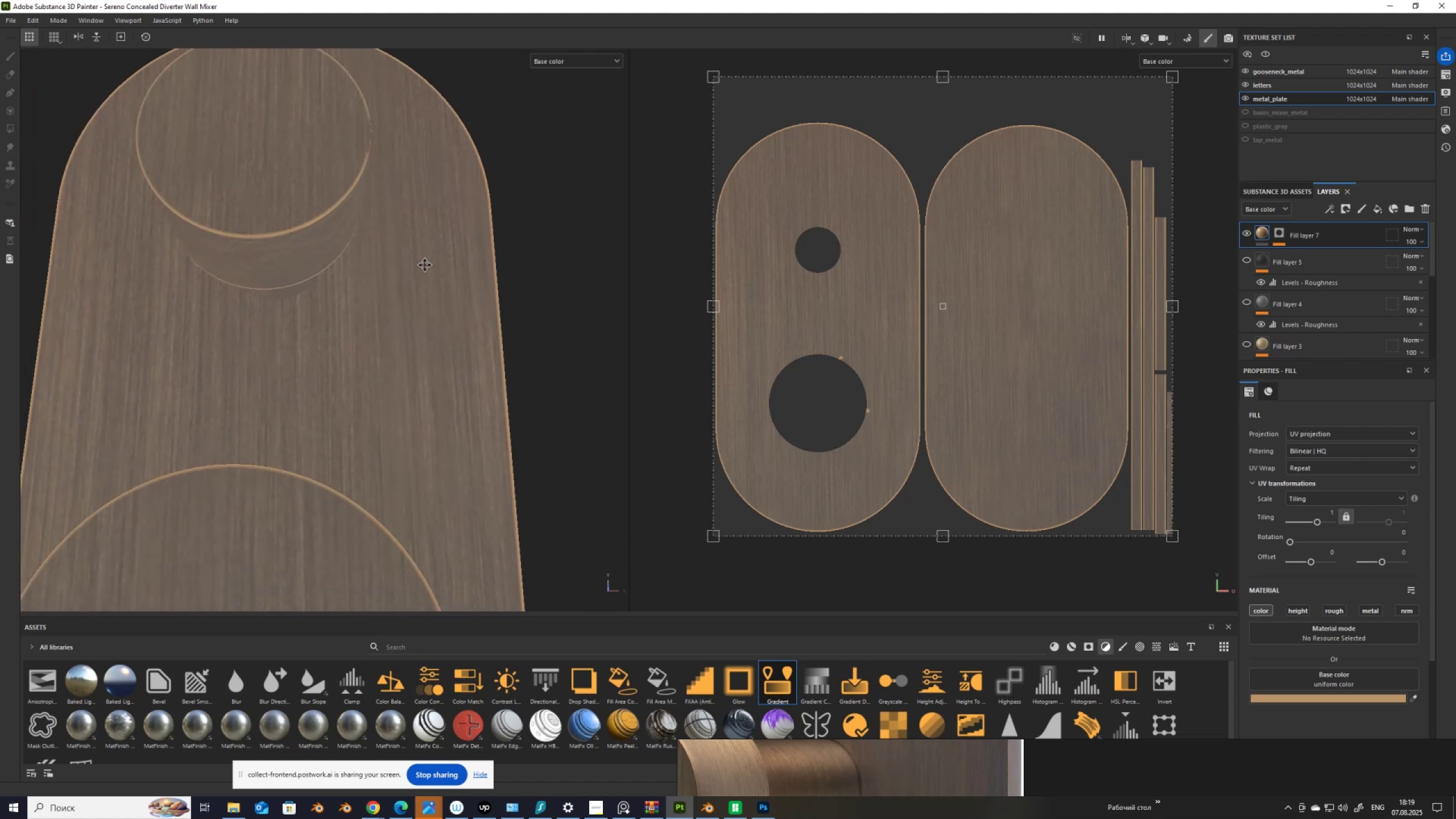 
hold_key(key=AltLeft, duration=1.53)
 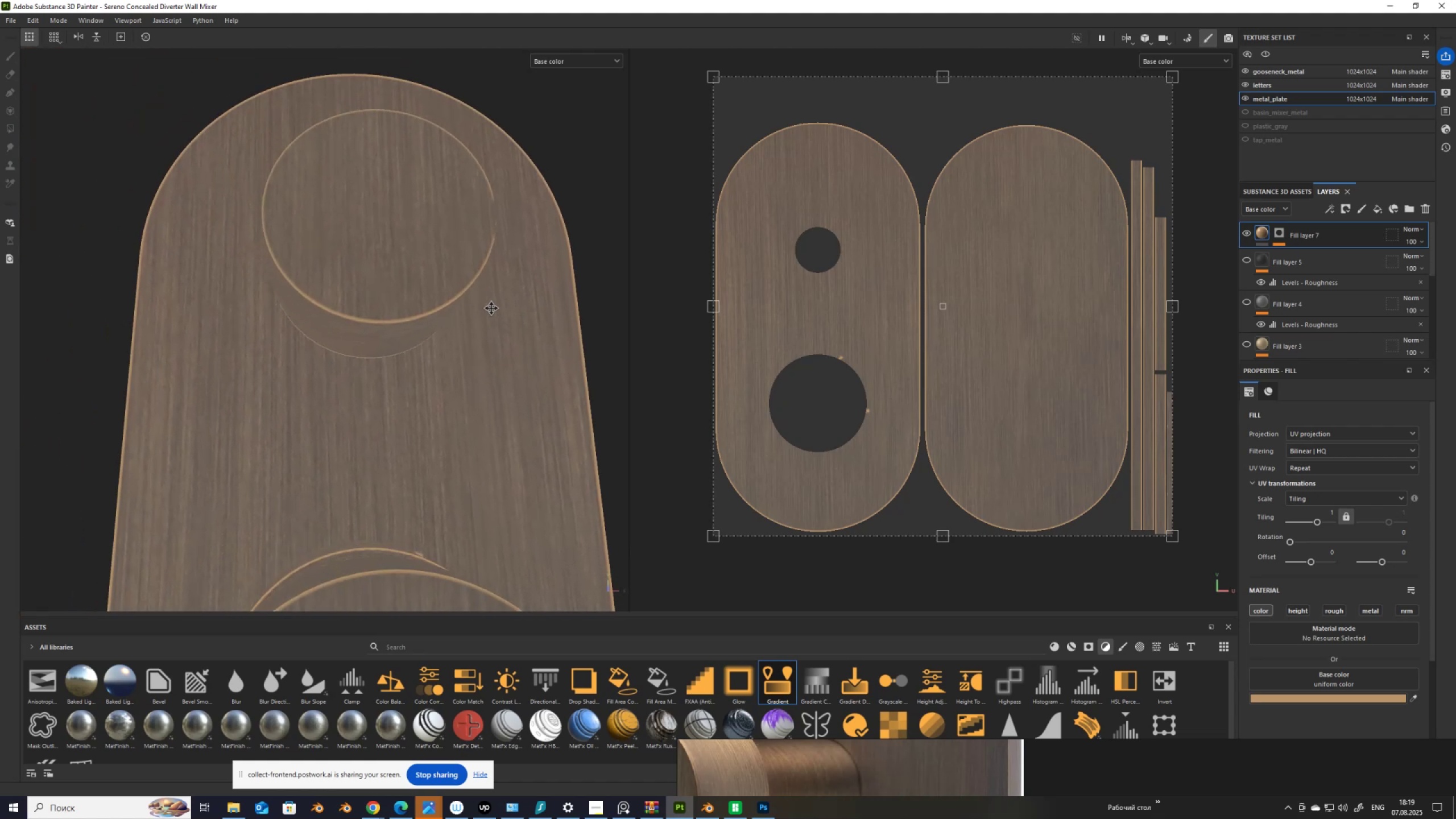 
hold_key(key=AltLeft, duration=1.52)
left_click_drag(start_coordinate=[450, 256], to_coordinate=[557, 214])
 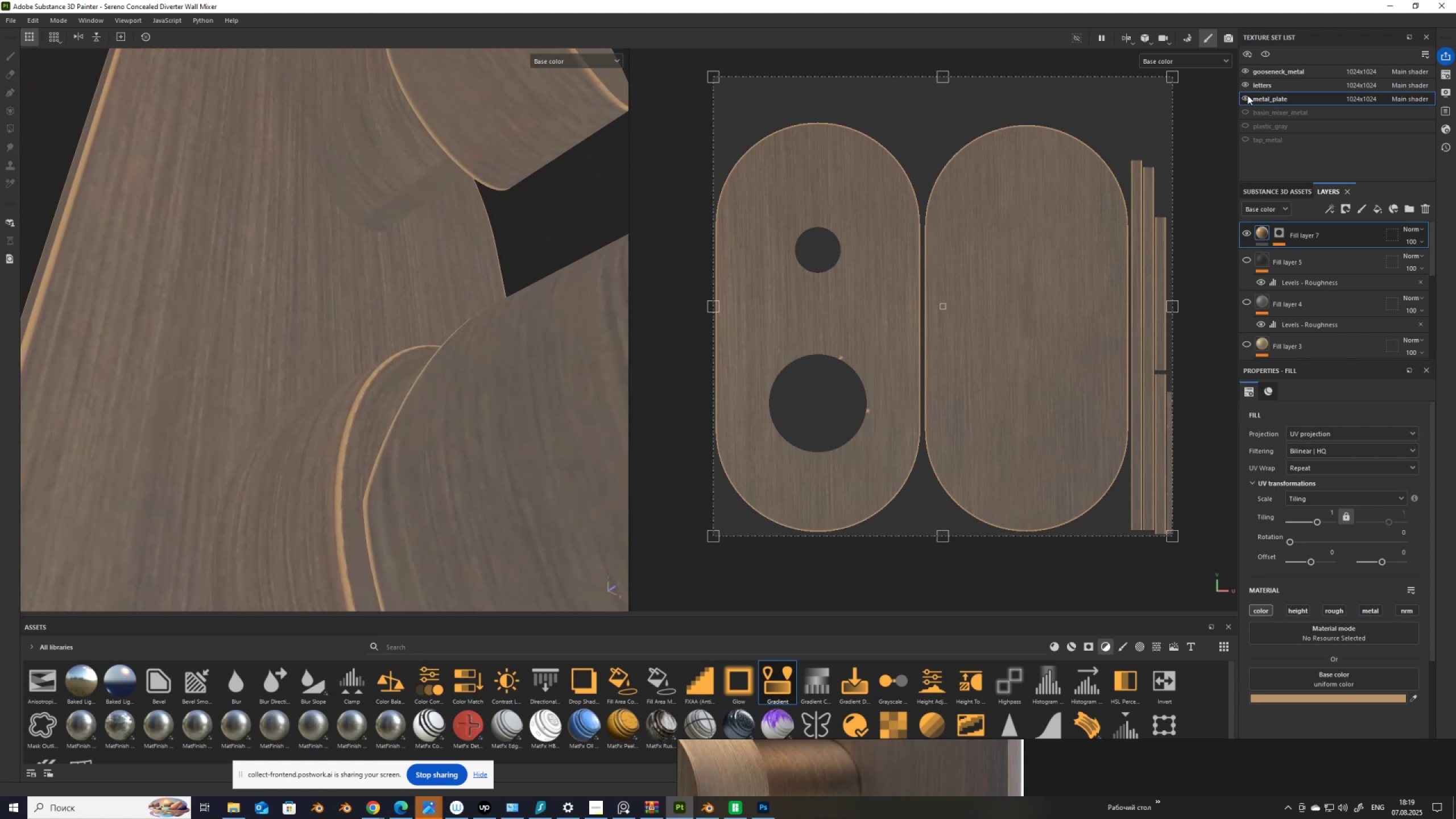 
hold_key(key=AltLeft, duration=1.51)
 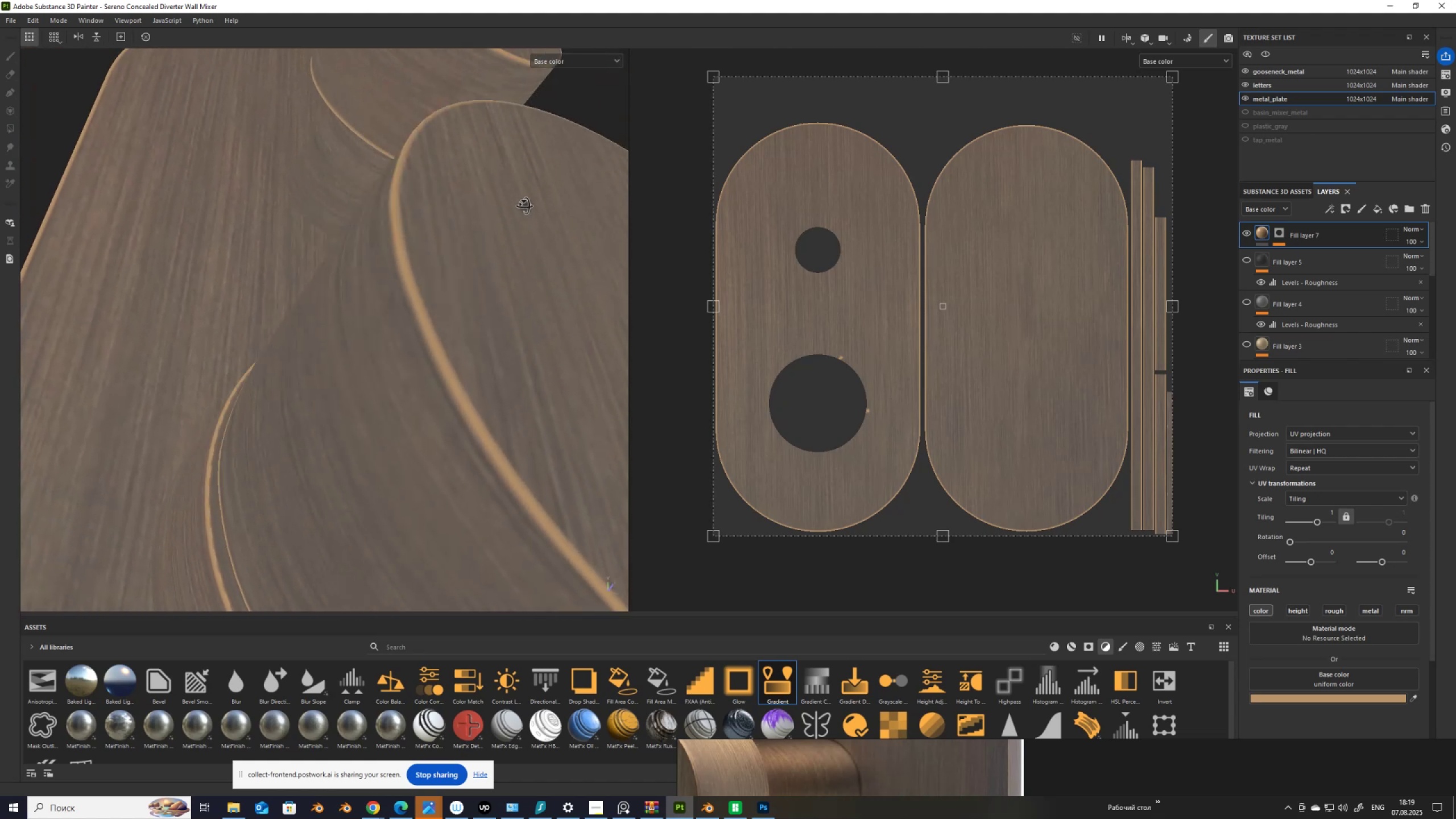 
hold_key(key=AltLeft, duration=1.23)
 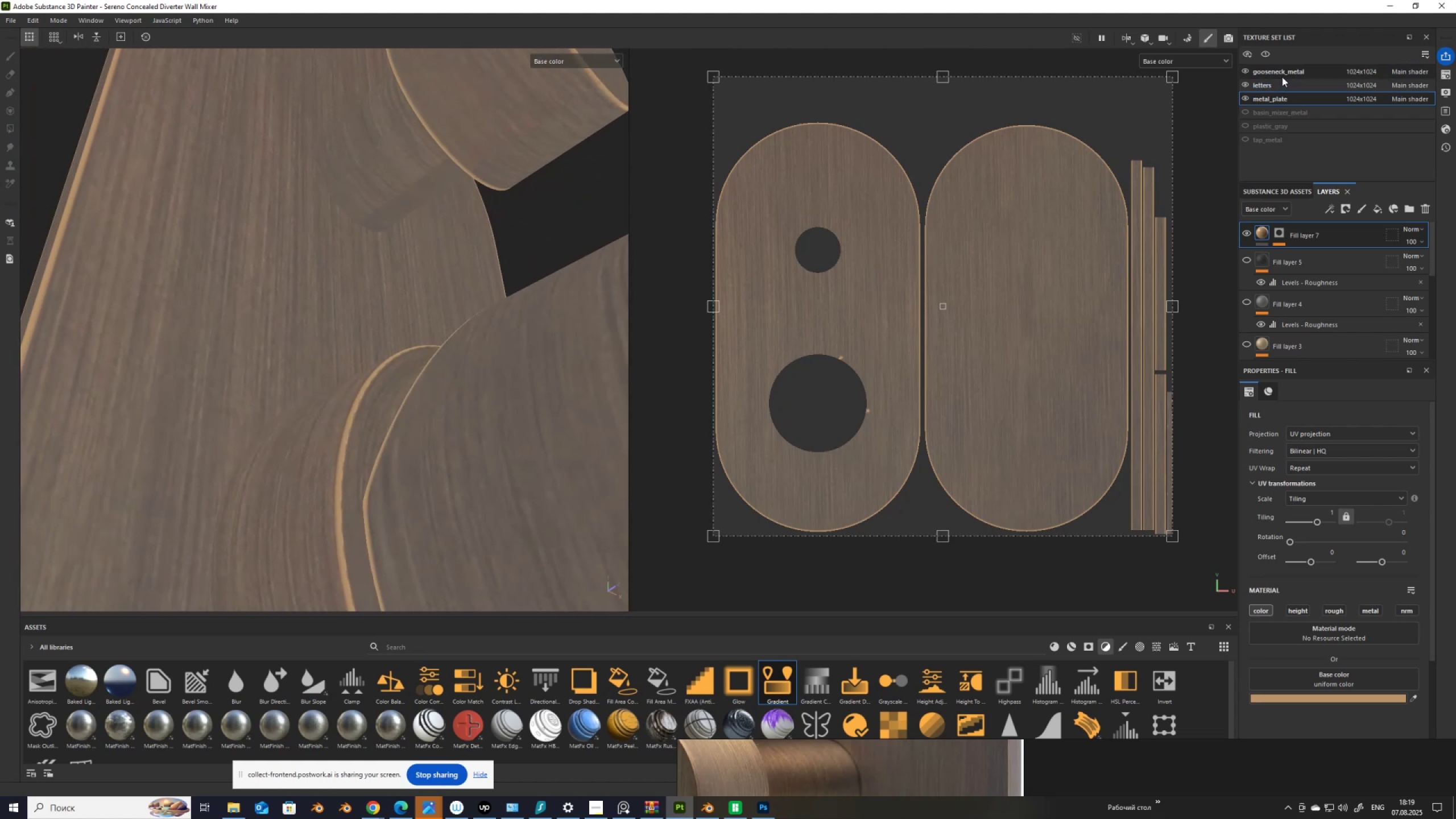 
left_click([1282, 76])
 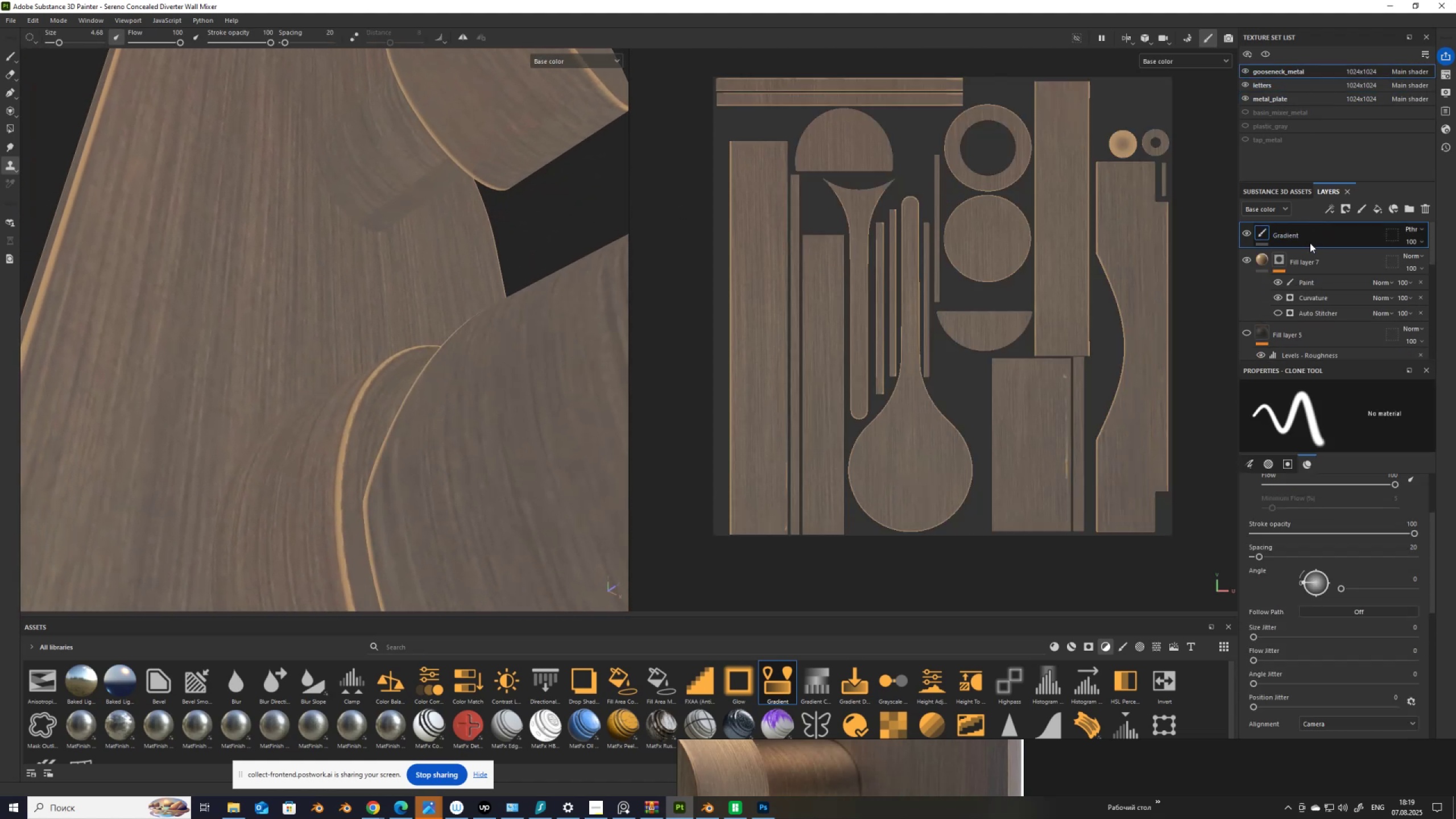 
scroll: coordinate [435, 162], scroll_direction: up, amount: 4.0
 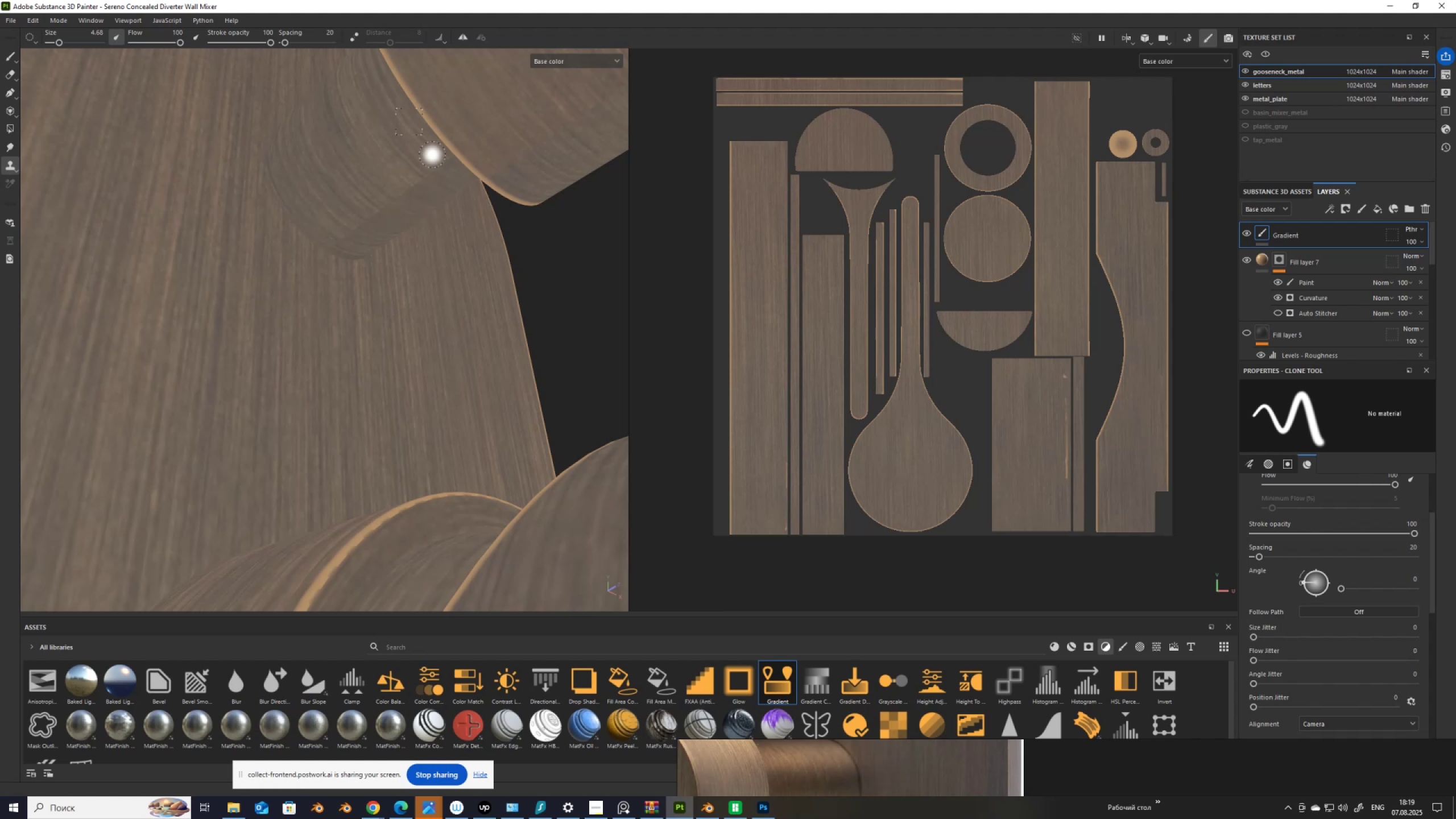 
hold_key(key=V, duration=0.42)
 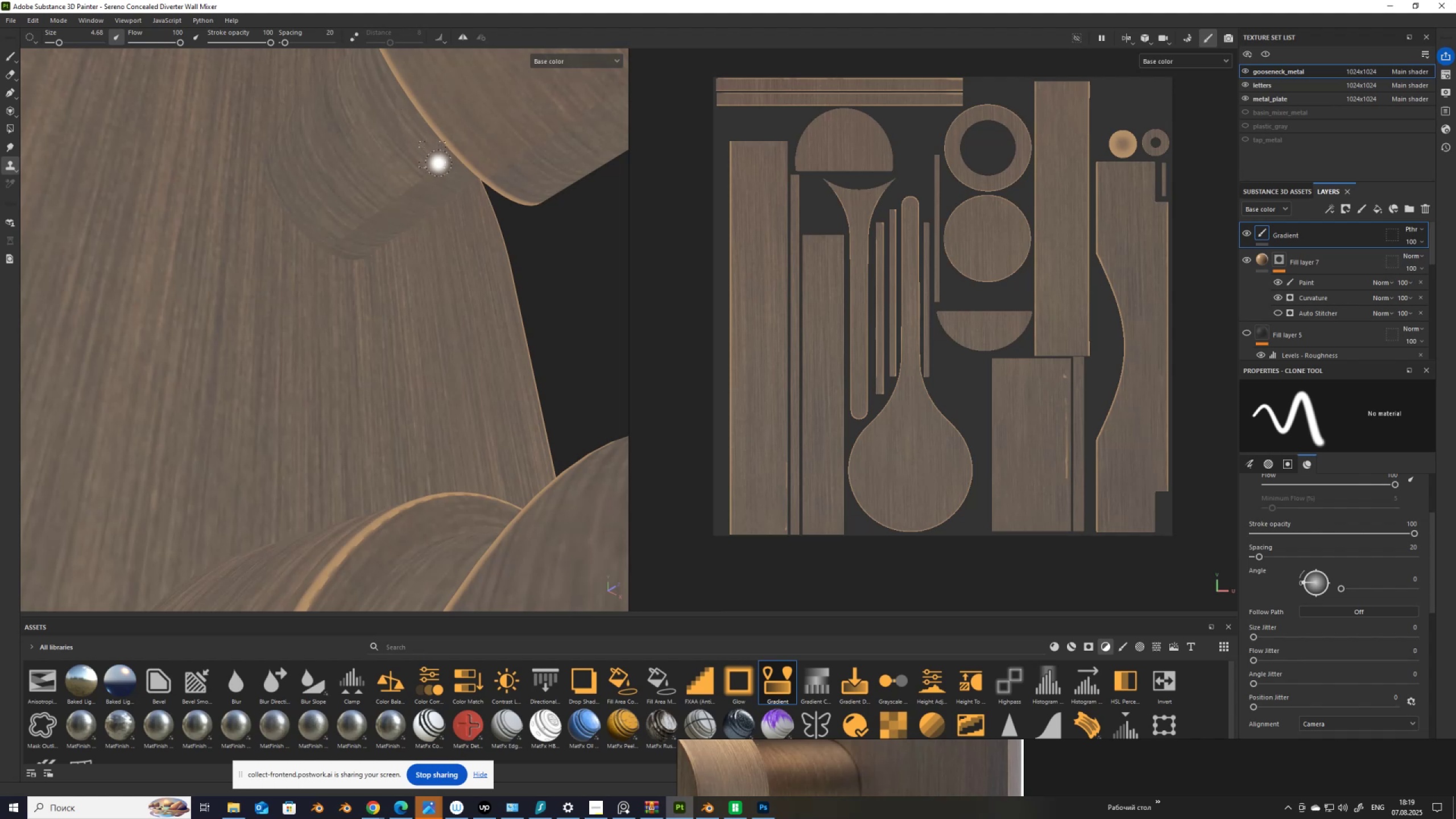 
left_click([432, 155])
 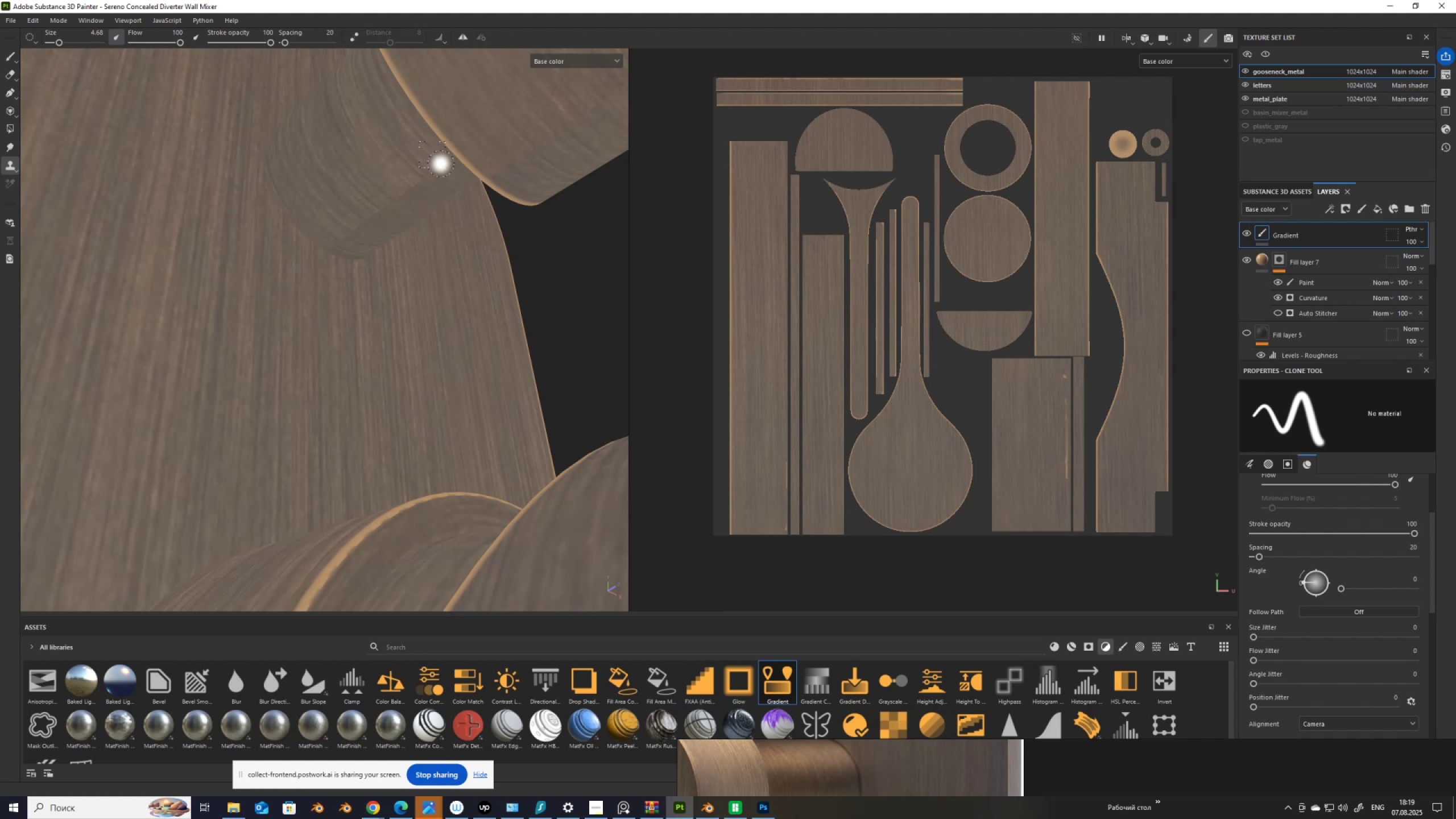 
left_click([441, 164])
 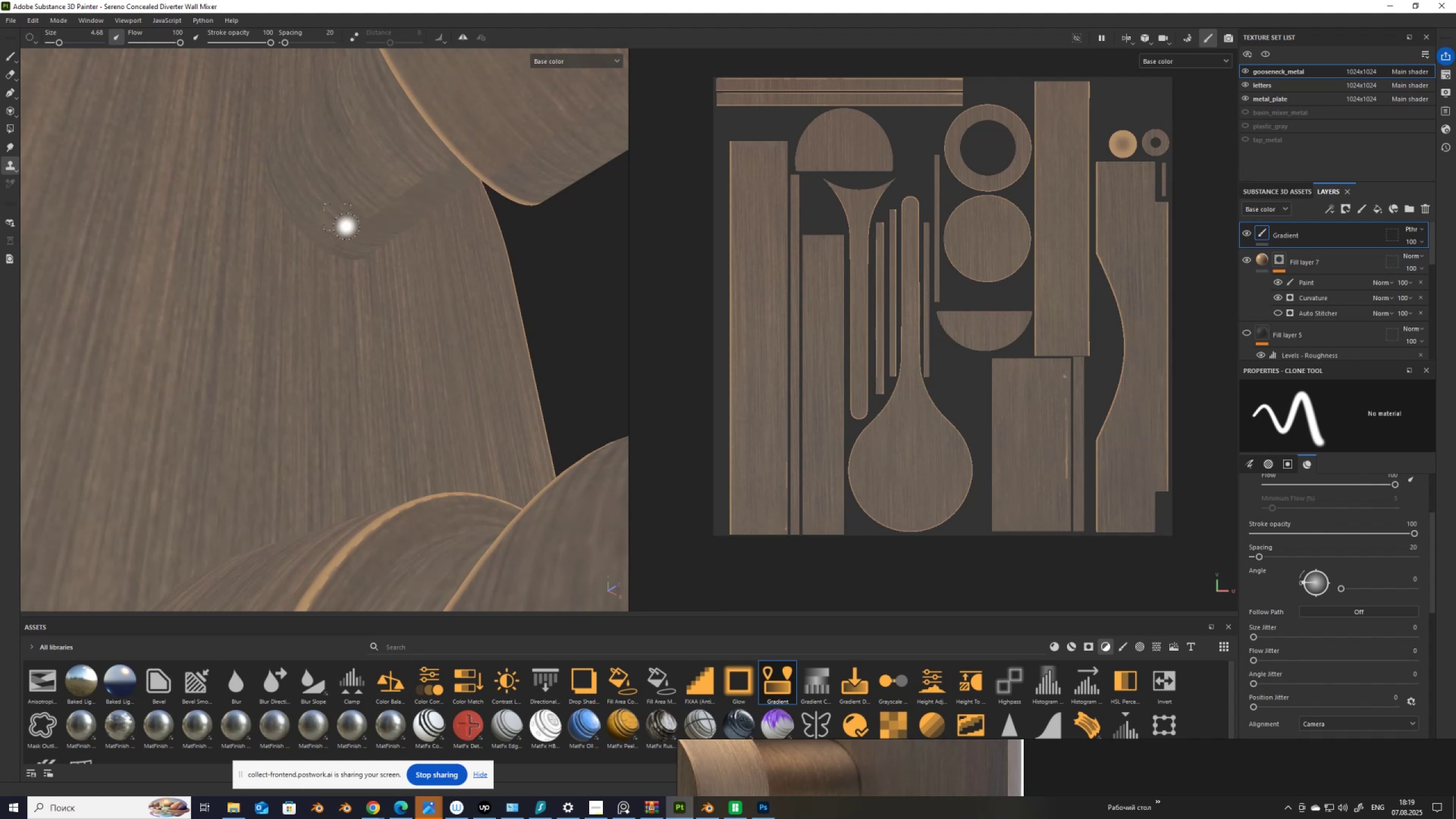 
hold_key(key=ShiftLeft, duration=0.68)
left_click([338, 242])
 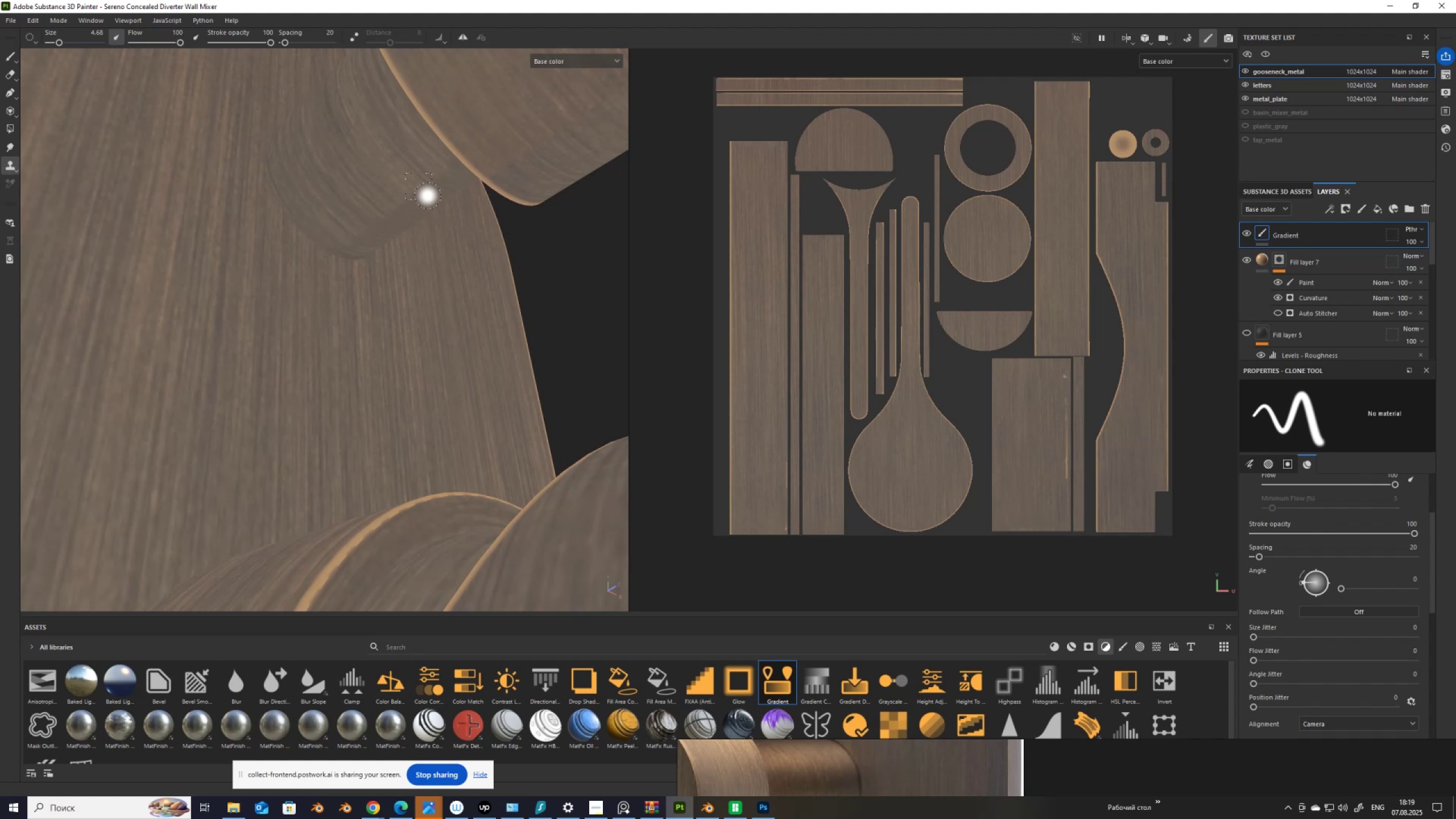 
left_click_drag(start_coordinate=[438, 180], to_coordinate=[384, 209])
 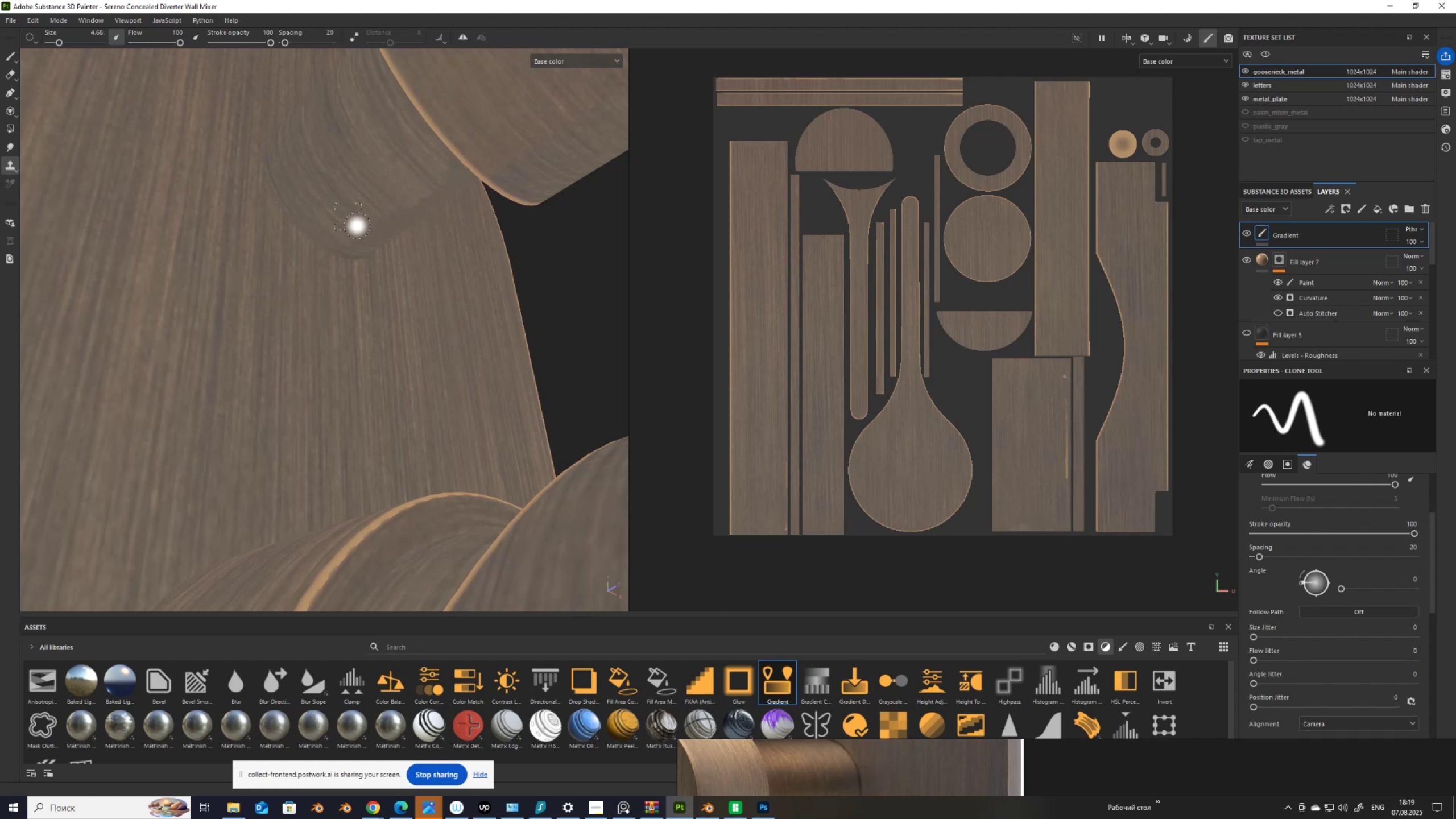 
hold_key(key=ControlLeft, duration=0.32)
 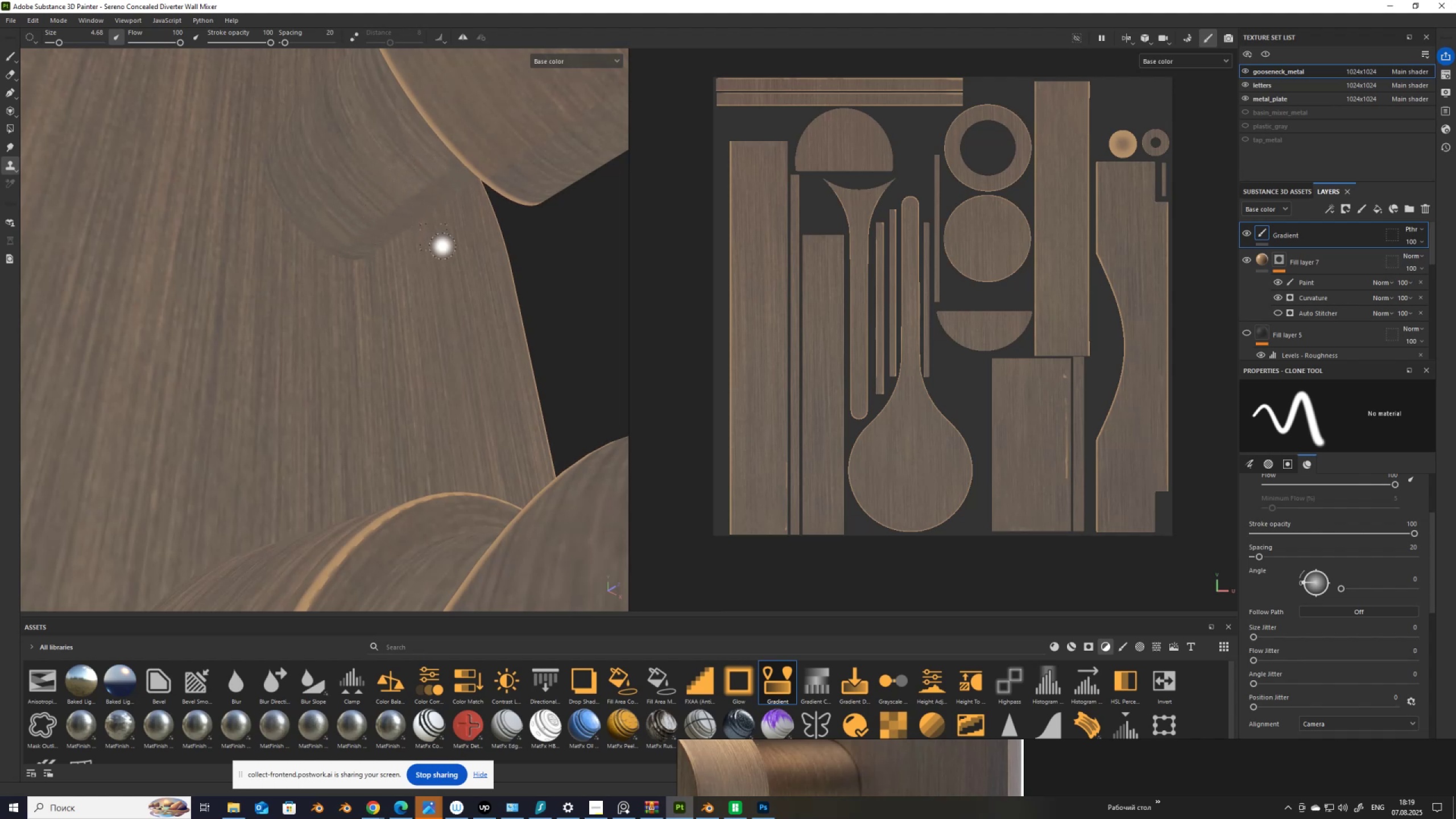 
key(Z)
 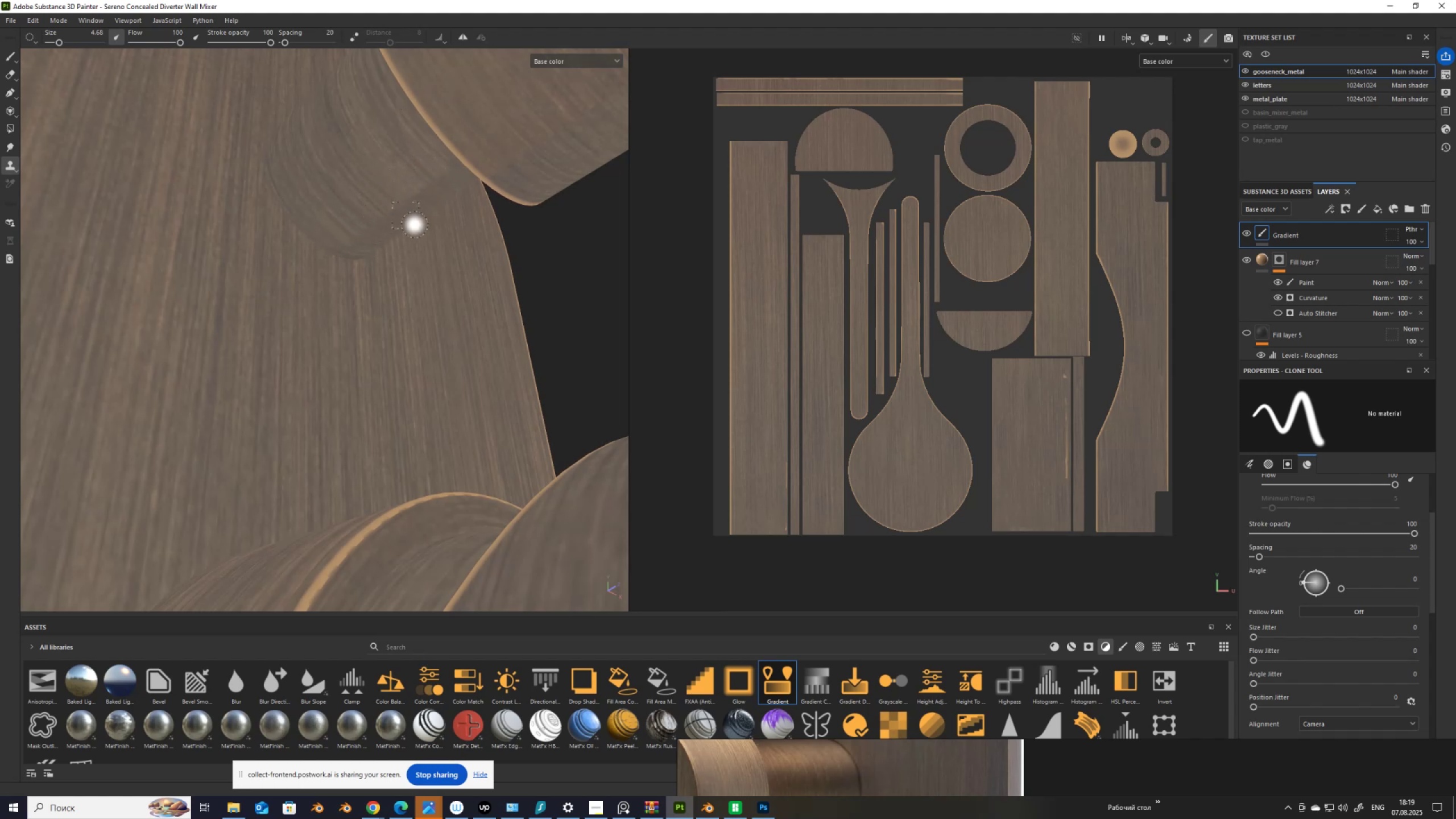 
hold_key(key=AltLeft, duration=1.54)
left_click_drag(start_coordinate=[442, 278], to_coordinate=[237, 235])
 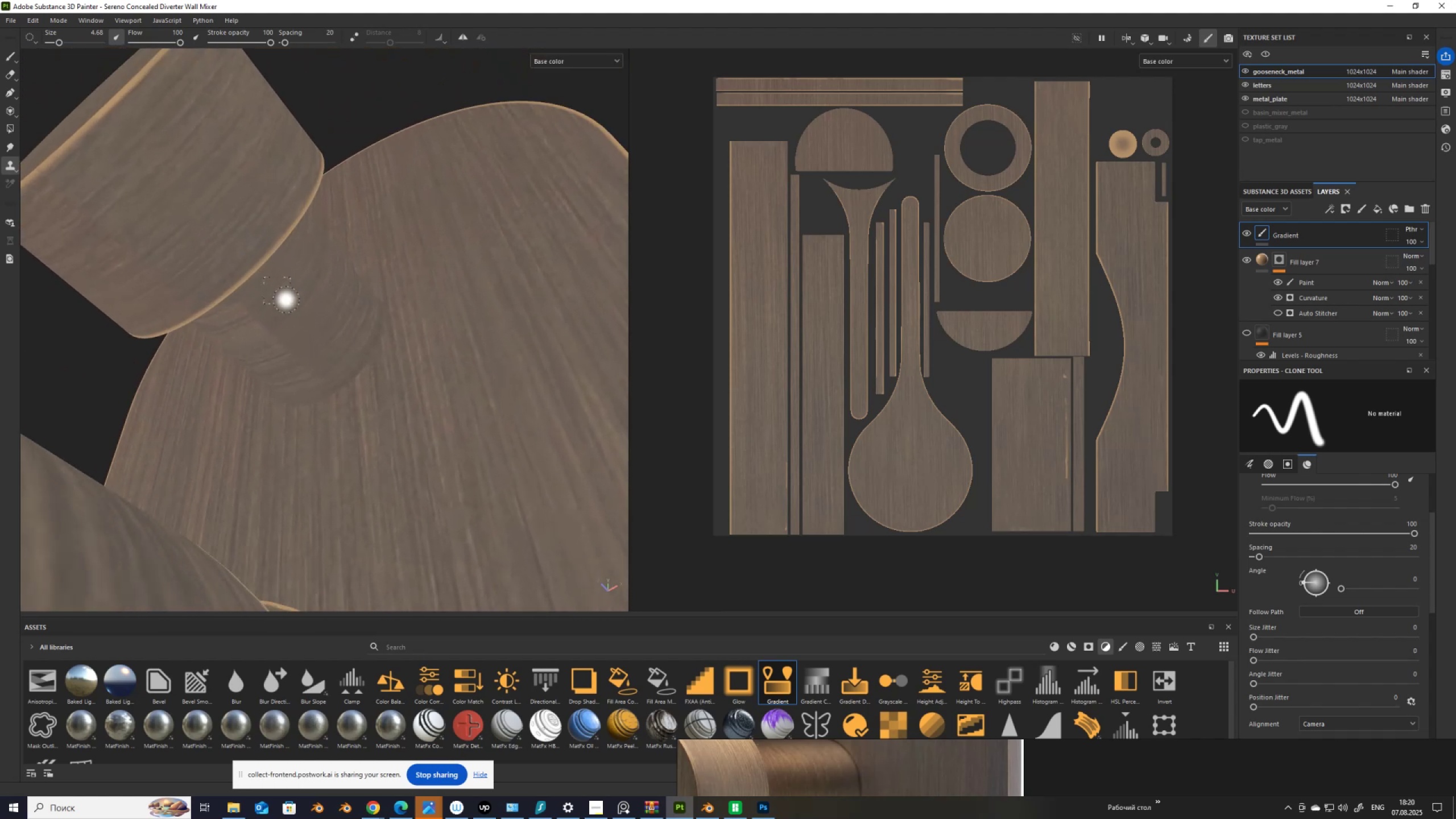 
hold_key(key=AltLeft, duration=0.91)
 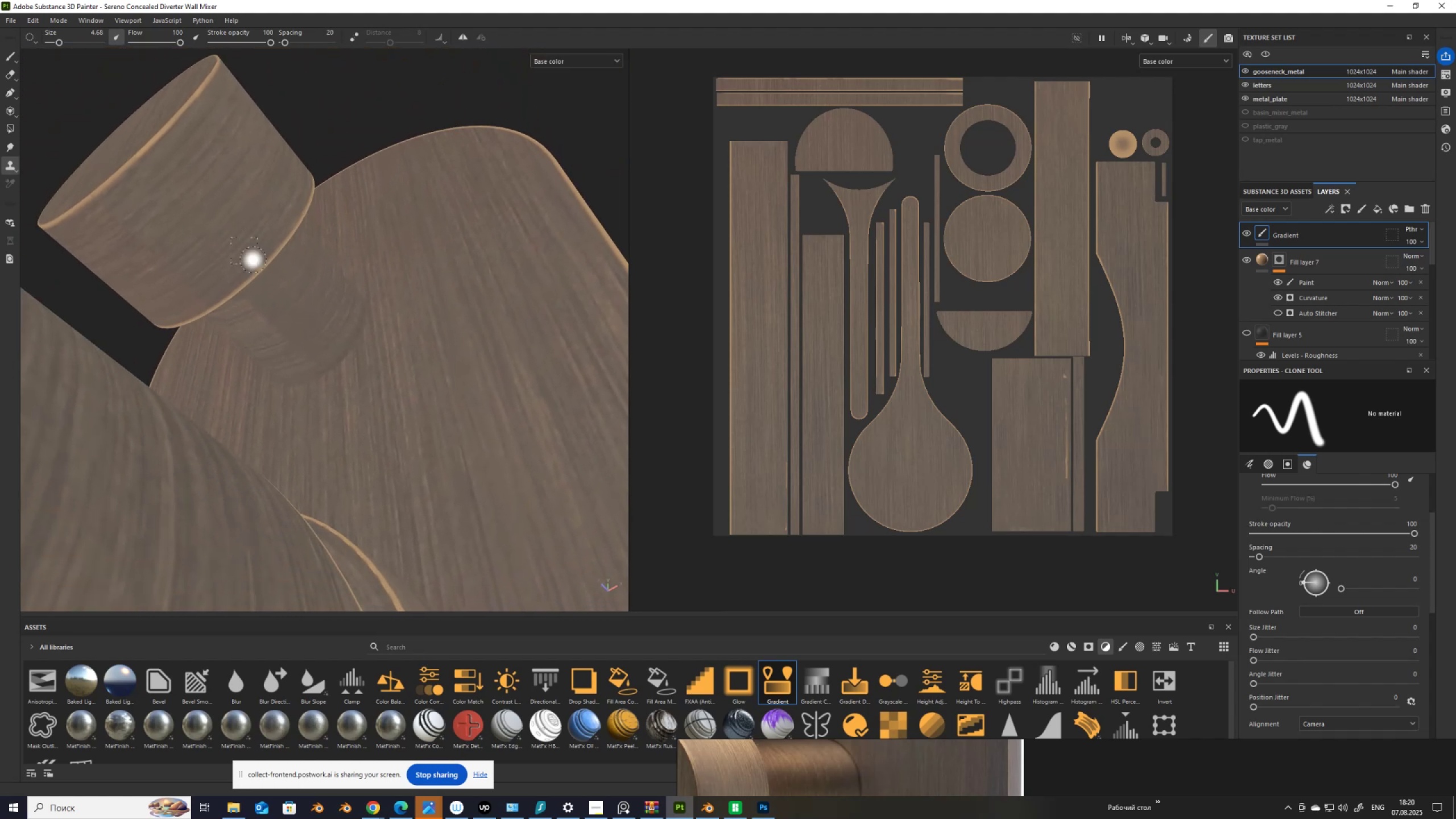 
scroll: coordinate [272, 284], scroll_direction: up, amount: 2.0
 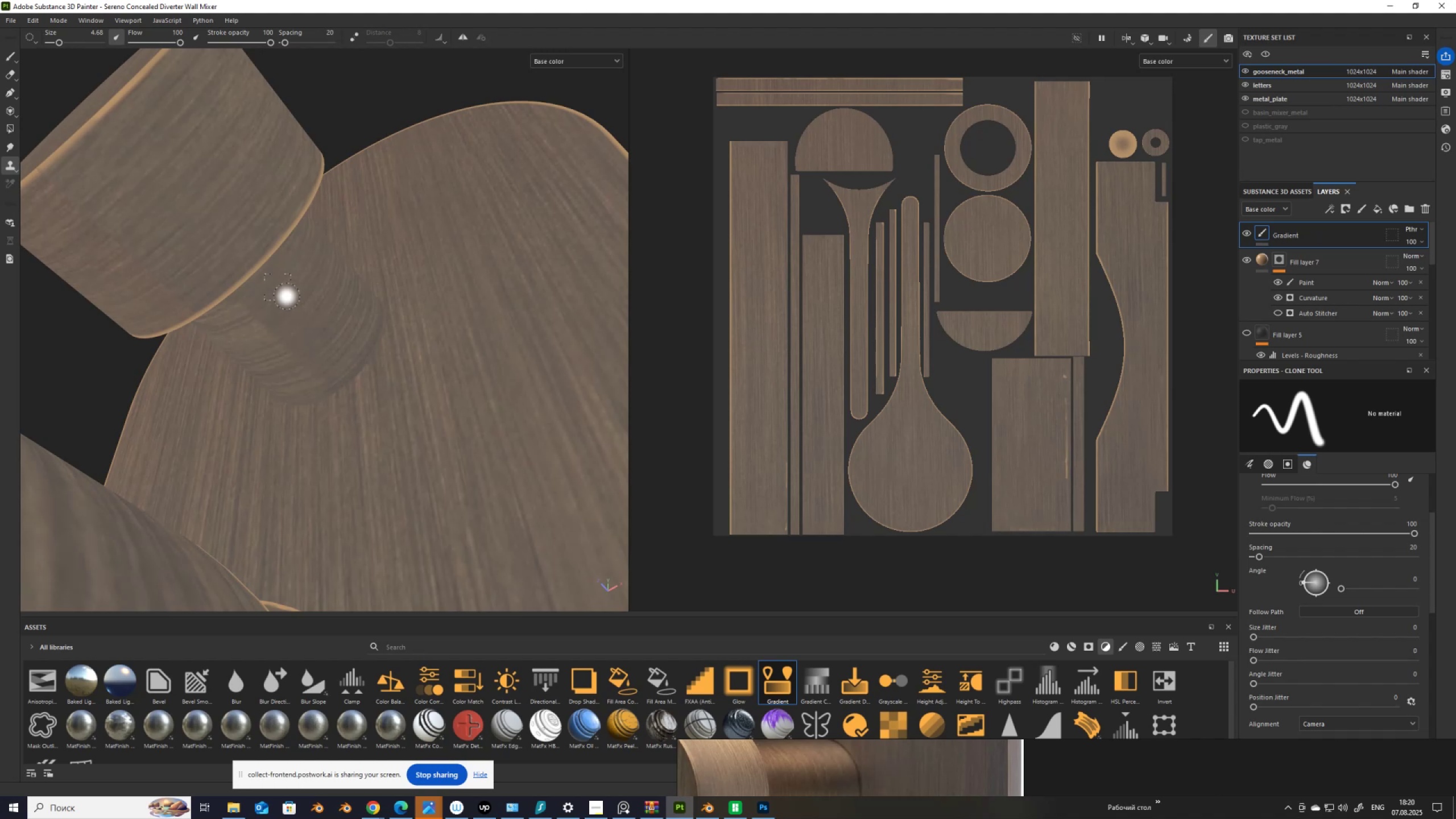 
hold_key(key=V, duration=0.42)
 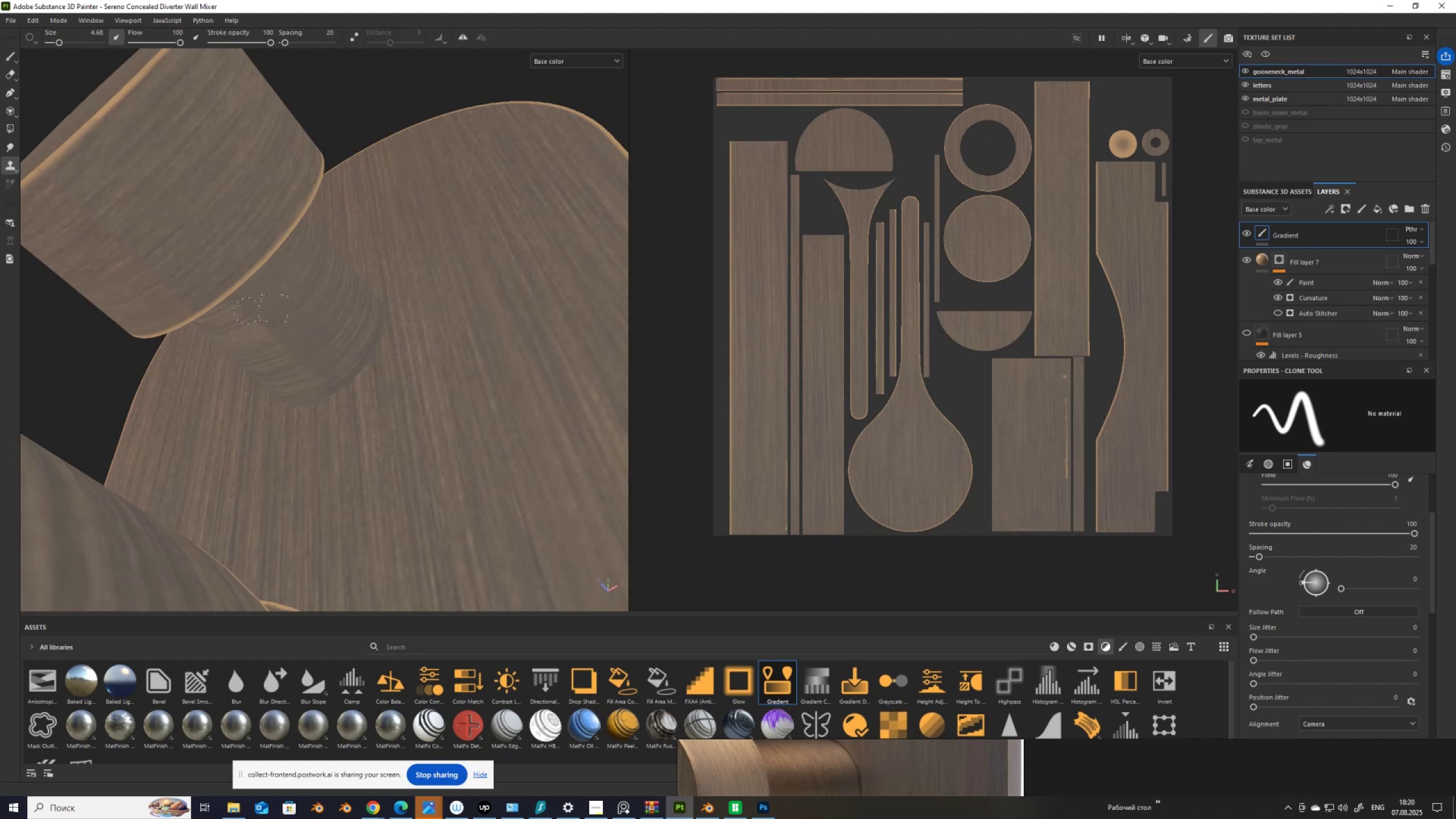 
left_click([287, 296])
 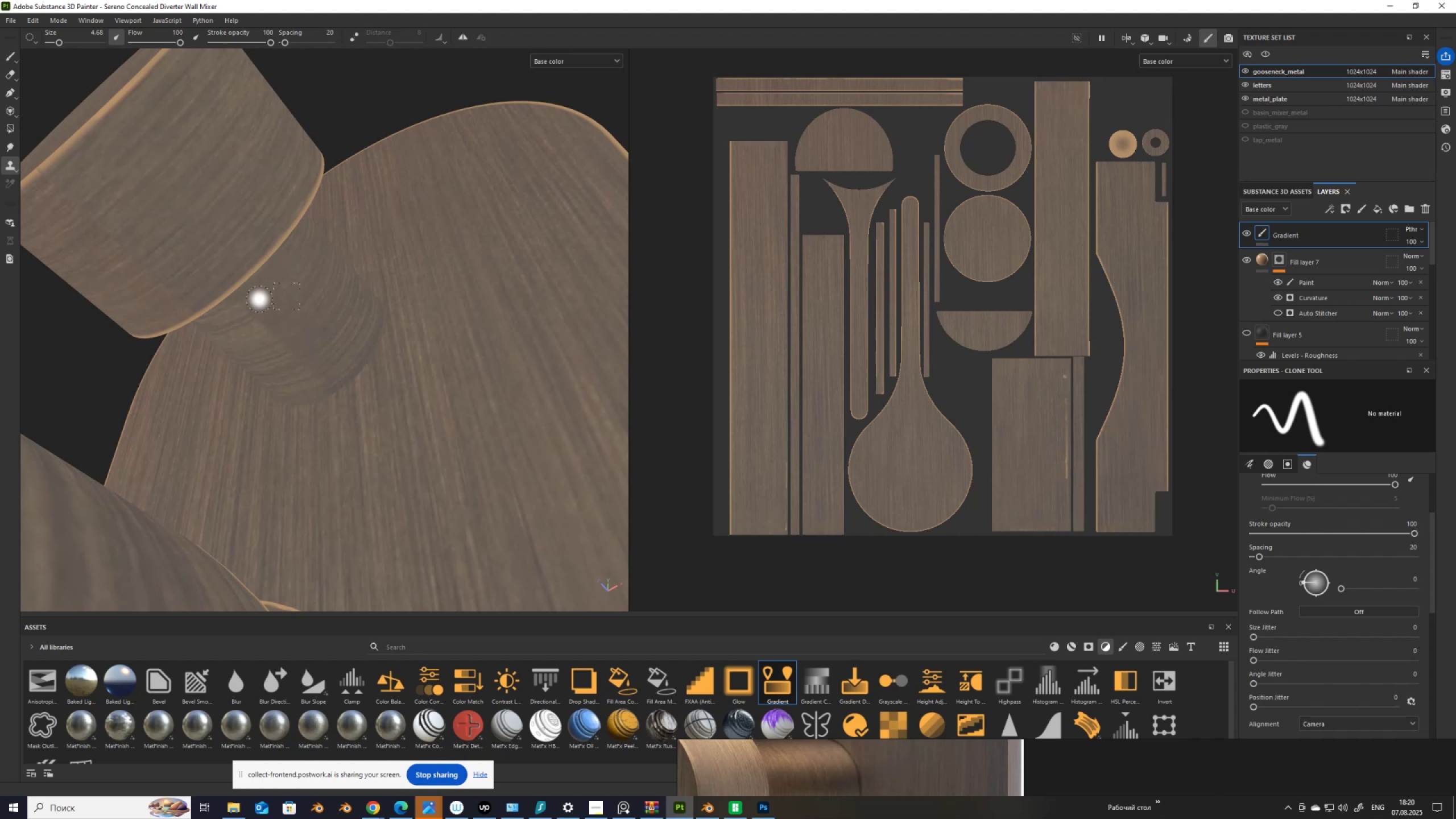 
left_click_drag(start_coordinate=[259, 299], to_coordinate=[315, 377])
 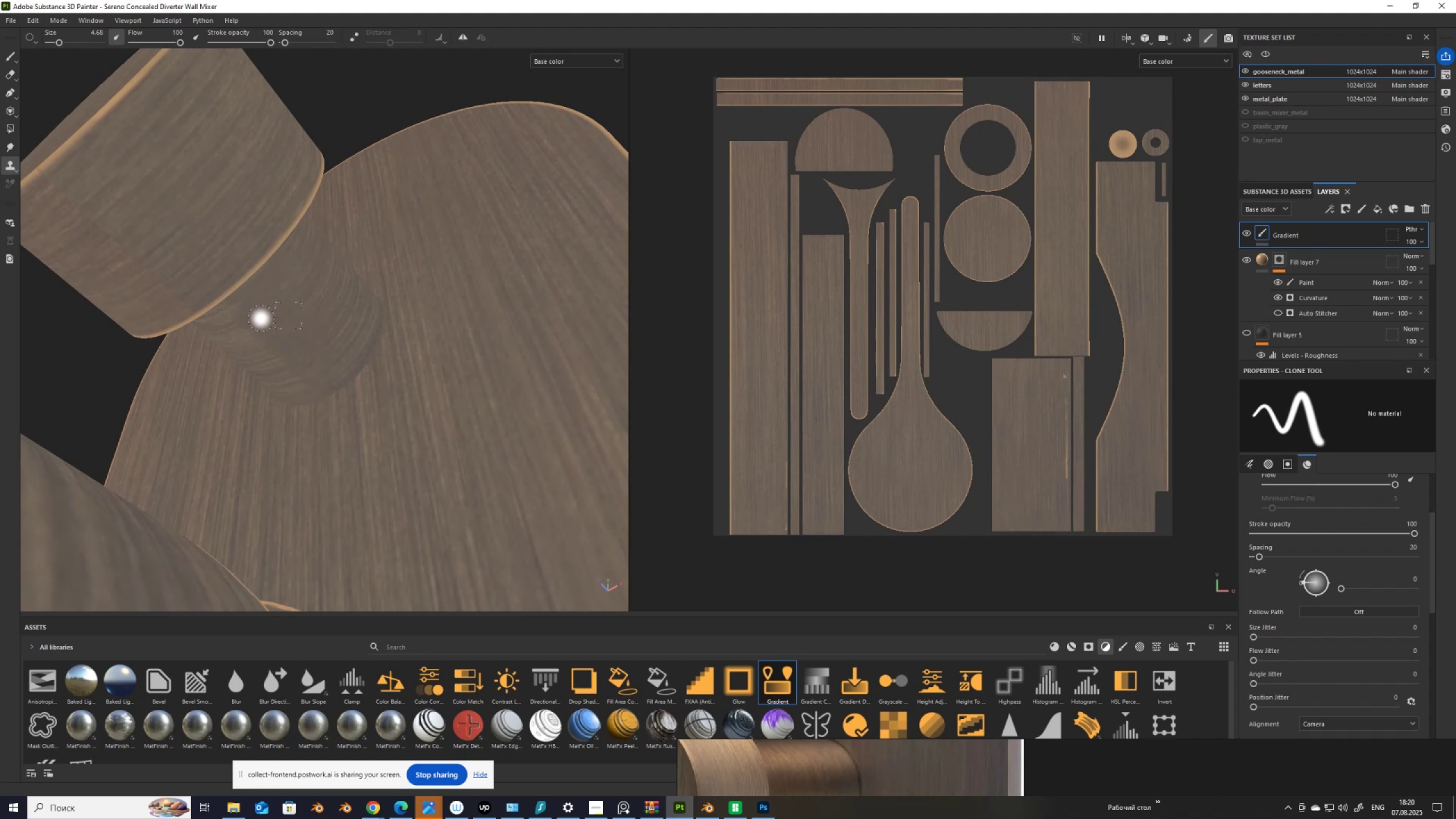 
left_click_drag(start_coordinate=[245, 307], to_coordinate=[233, 308])
 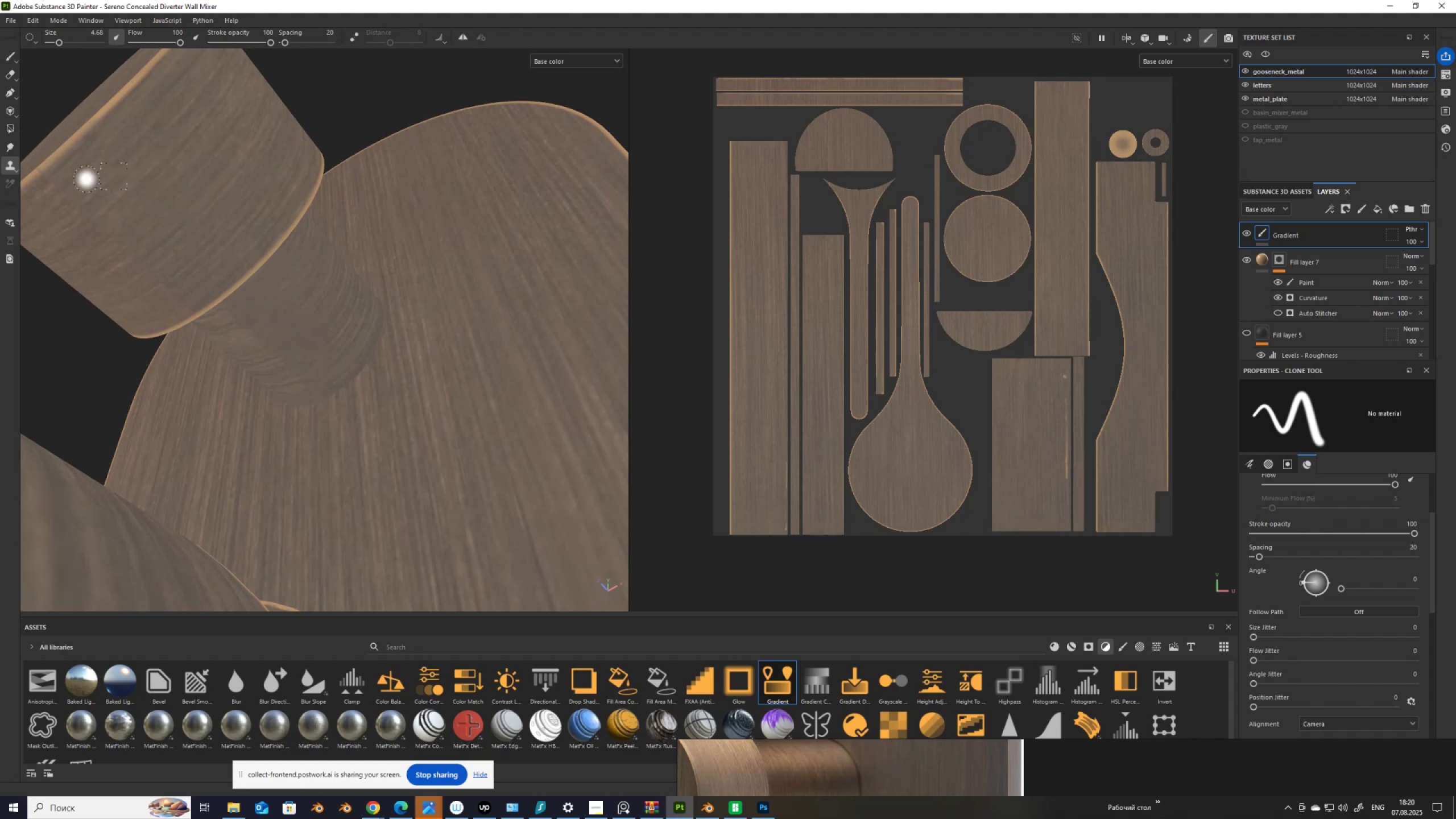 
key(BracketRight)
 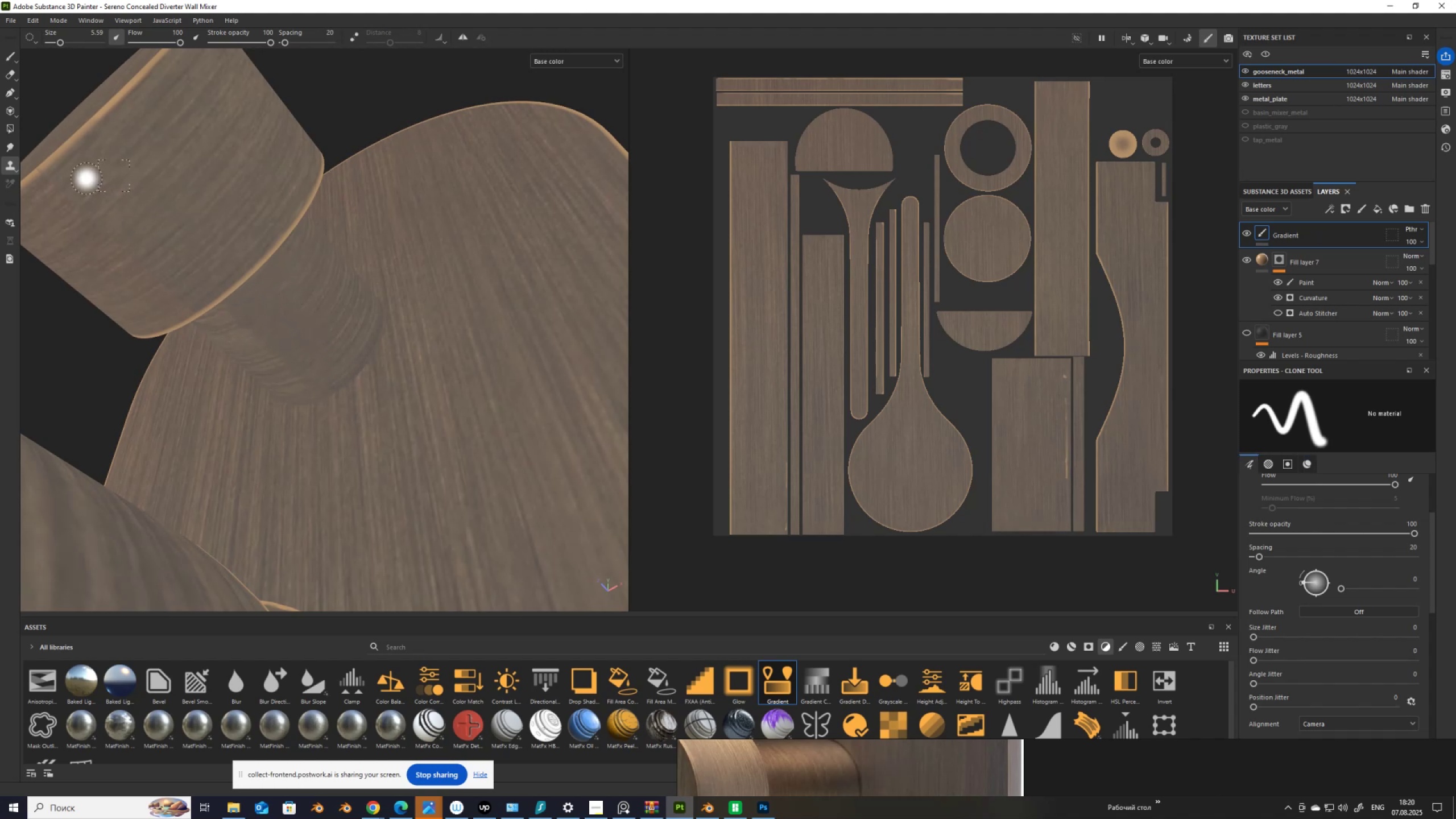 
hold_key(key=V, duration=0.57)
 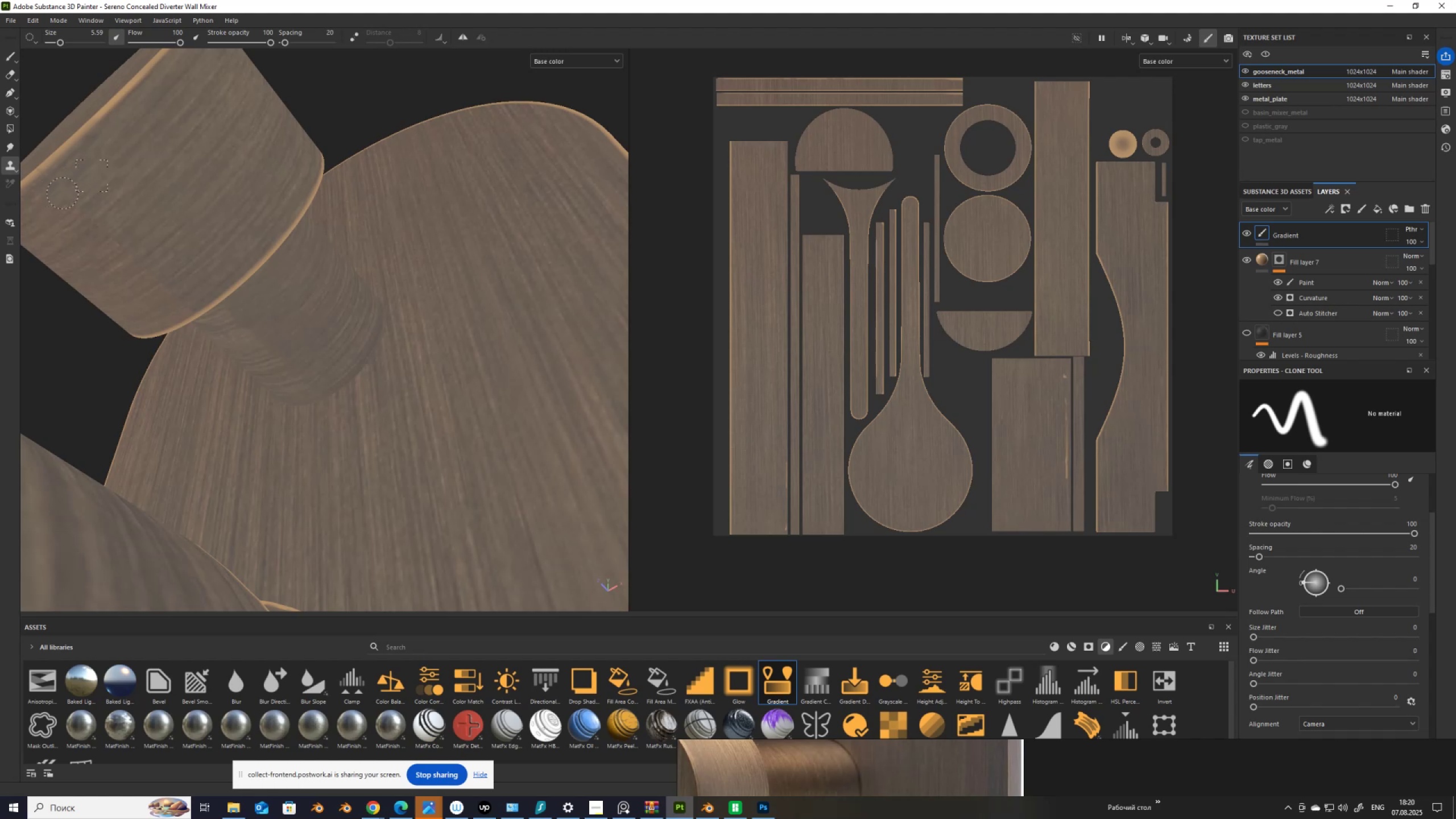 
left_click([81, 174])
 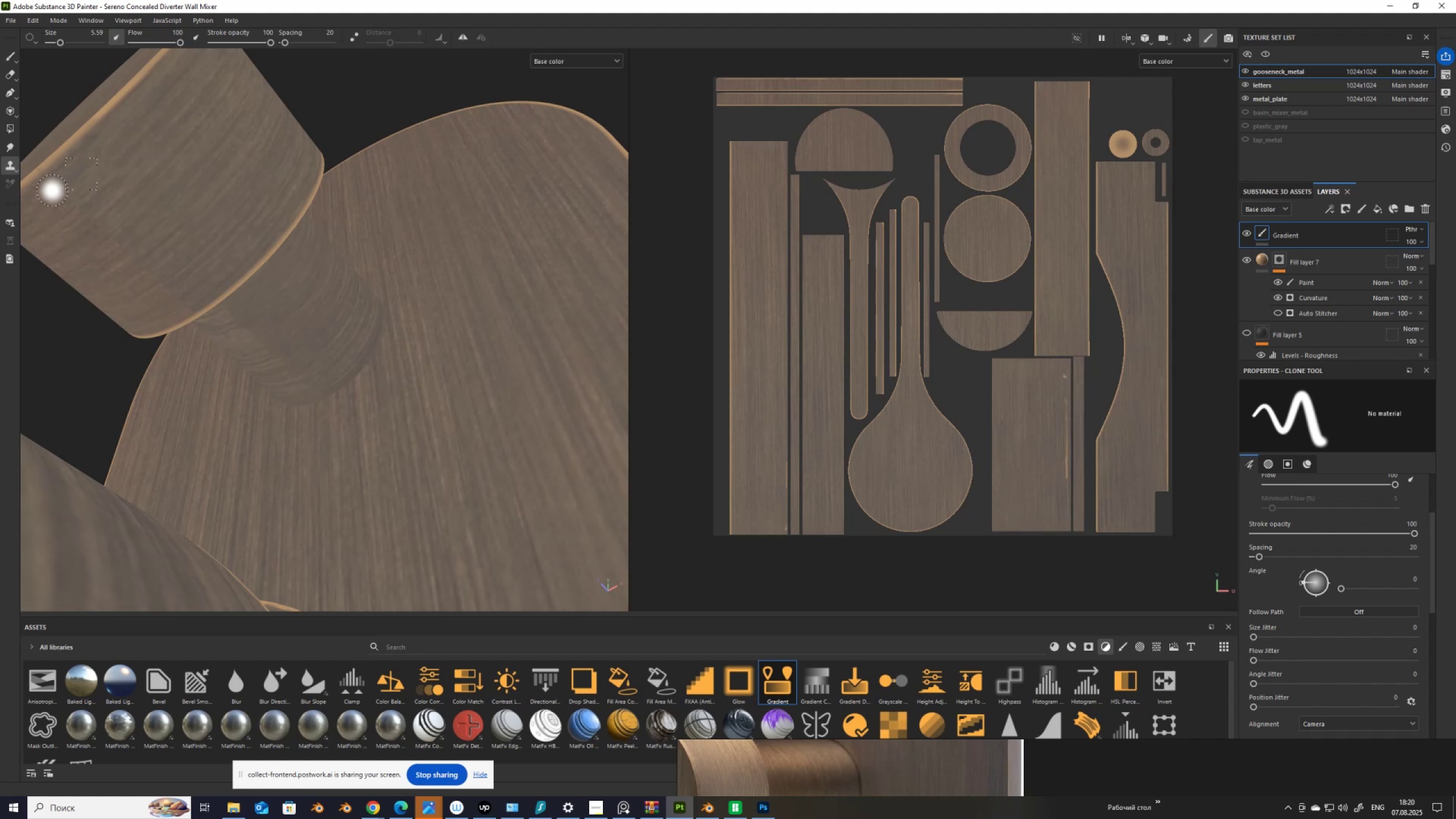 
left_click_drag(start_coordinate=[52, 192], to_coordinate=[179, 297])
 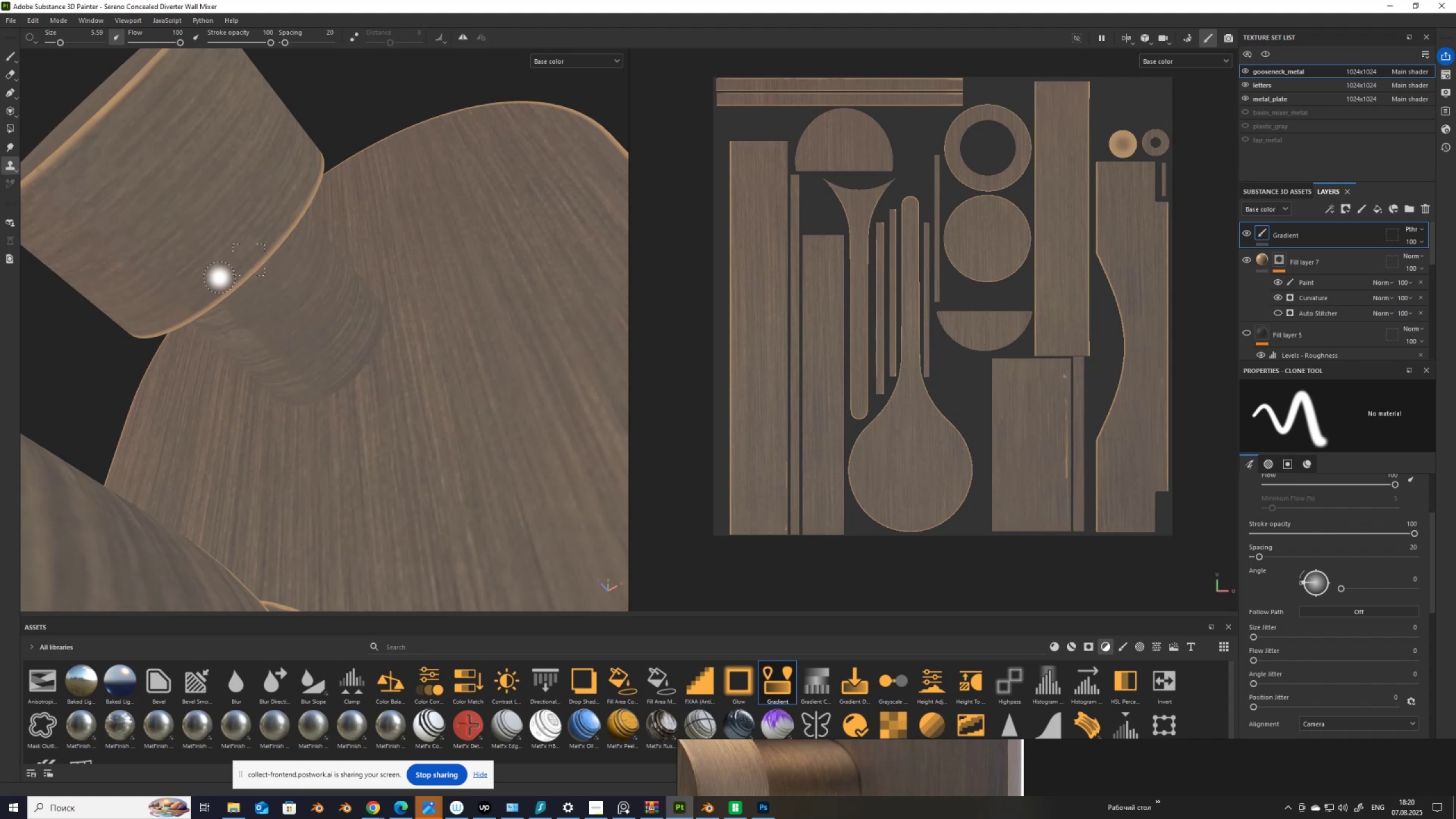 
hold_key(key=V, duration=0.38)
 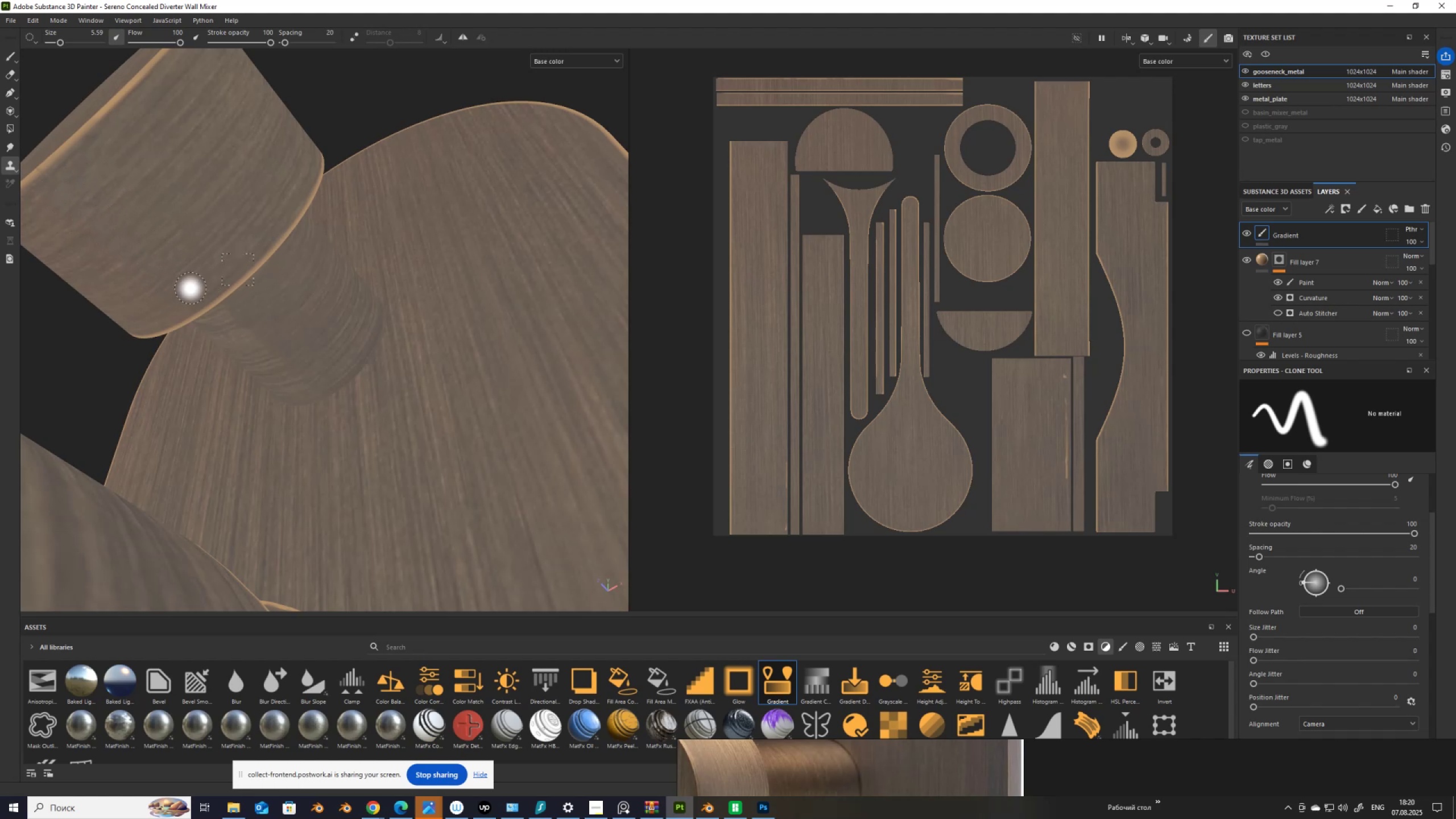 
left_click([238, 270])
 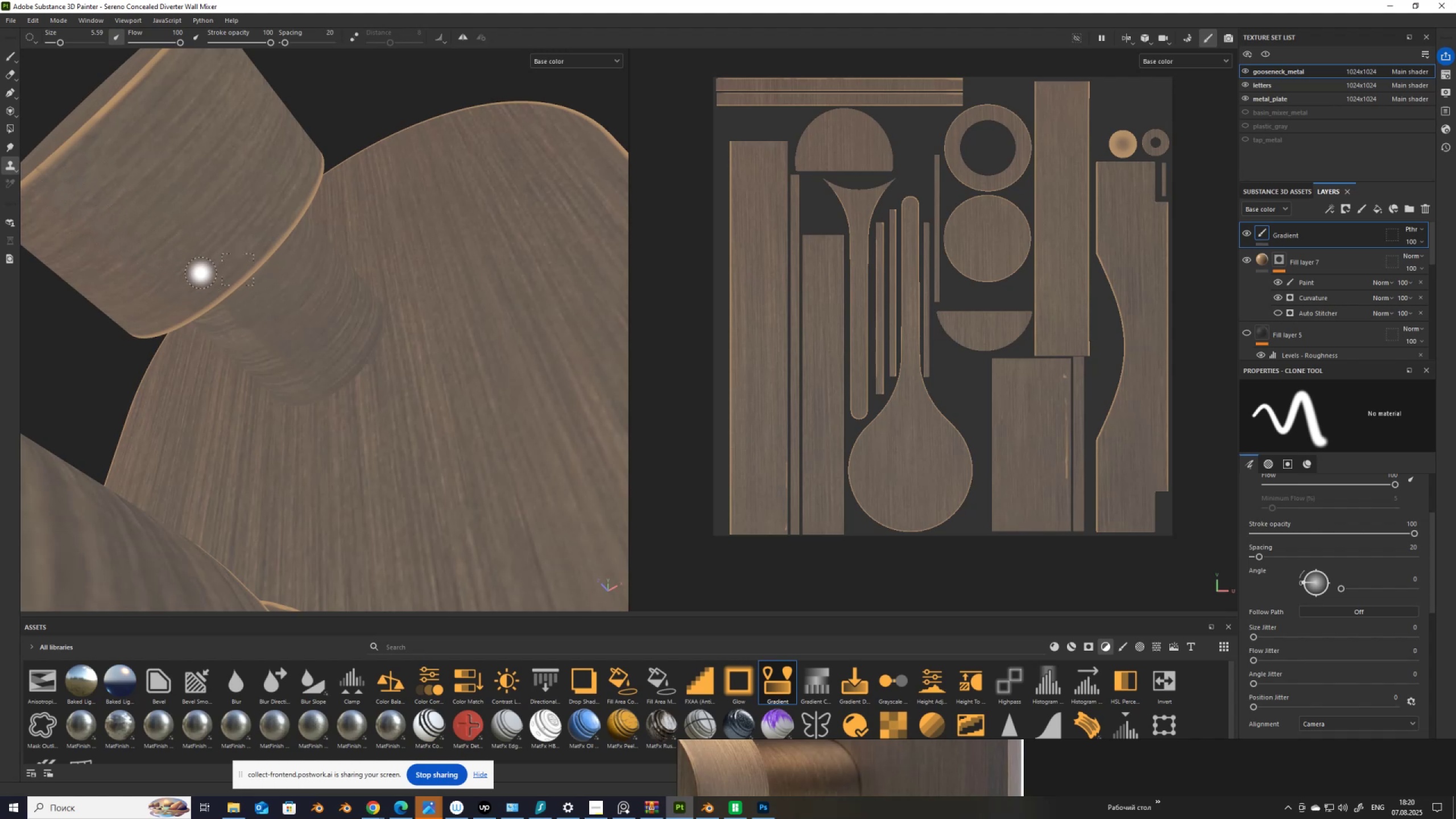 
hold_key(key=V, duration=0.46)
 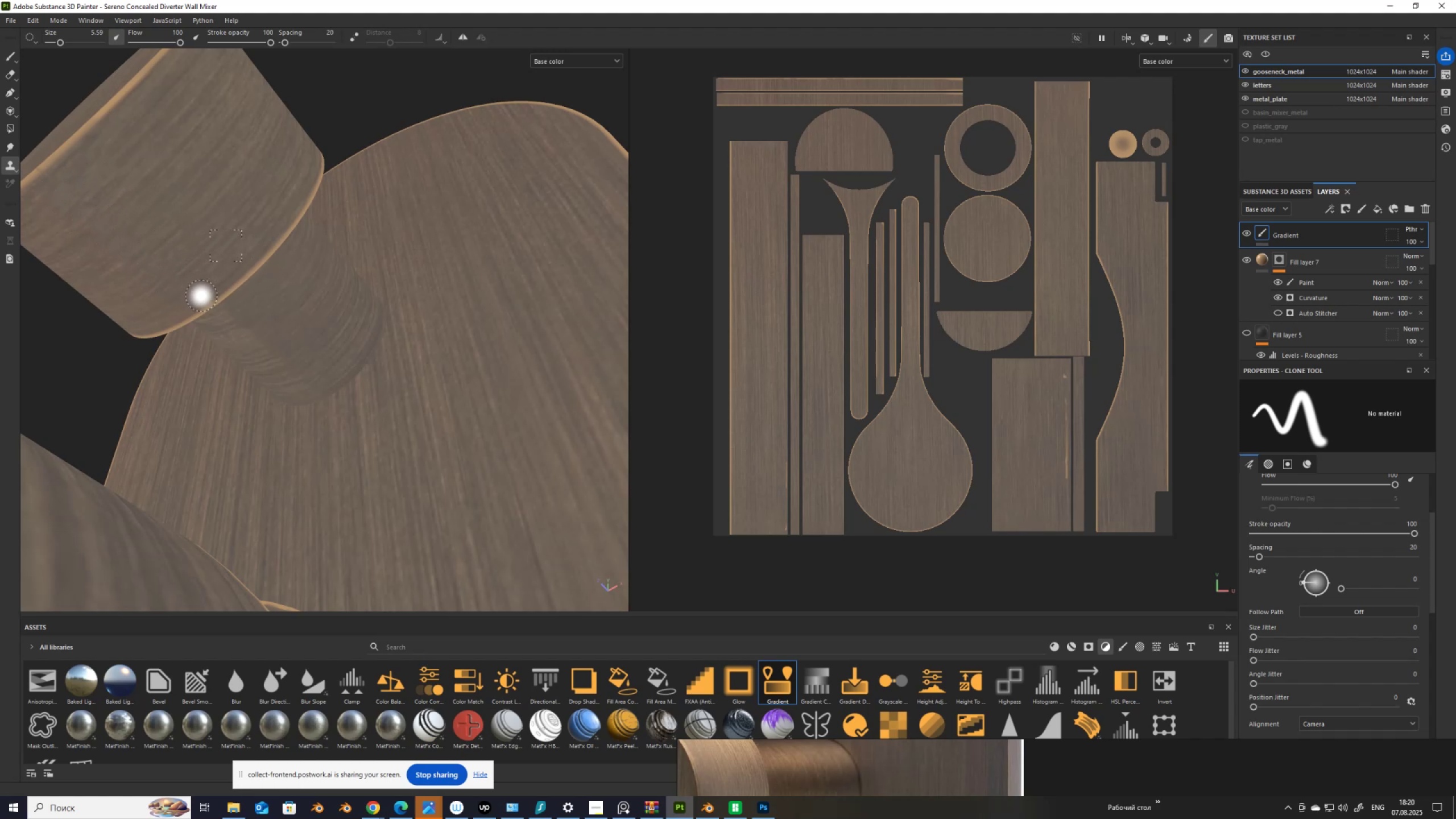 
left_click_drag(start_coordinate=[196, 297], to_coordinate=[188, 303])
 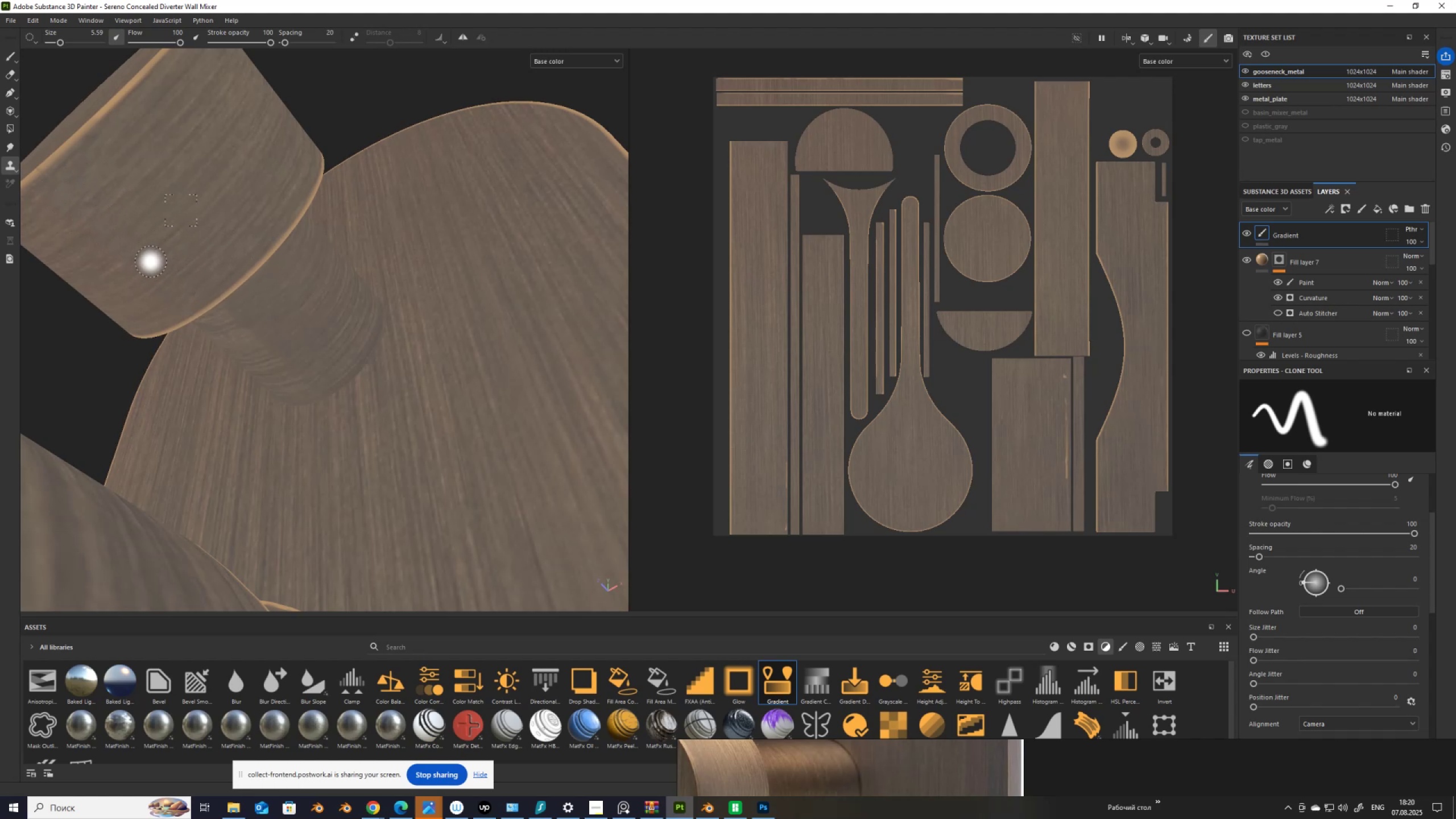 
left_click_drag(start_coordinate=[144, 260], to_coordinate=[113, 270])
 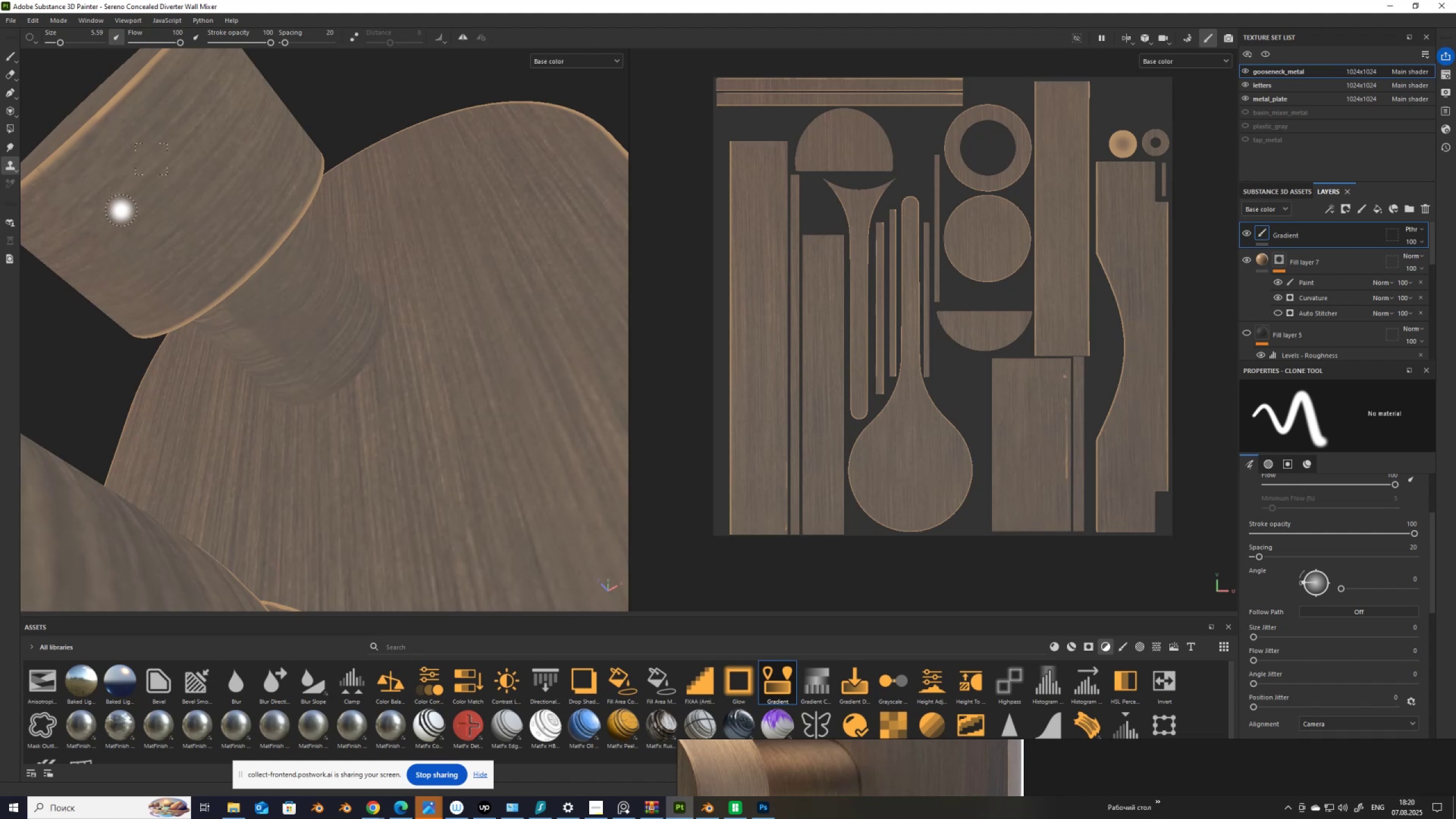 
left_click_drag(start_coordinate=[110, 222], to_coordinate=[77, 239])
 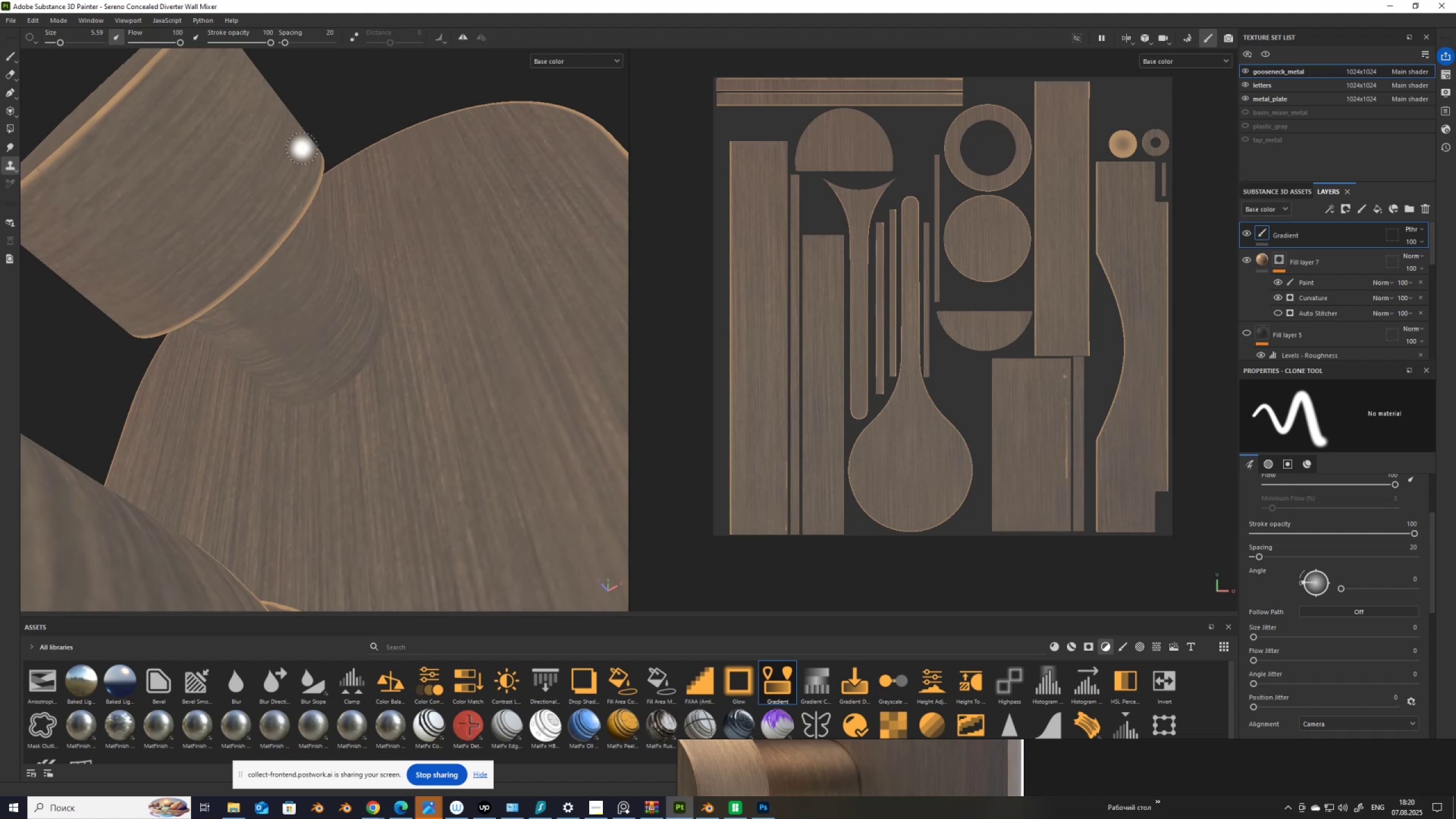 
scroll: coordinate [263, 325], scroll_direction: up, amount: 4.0
 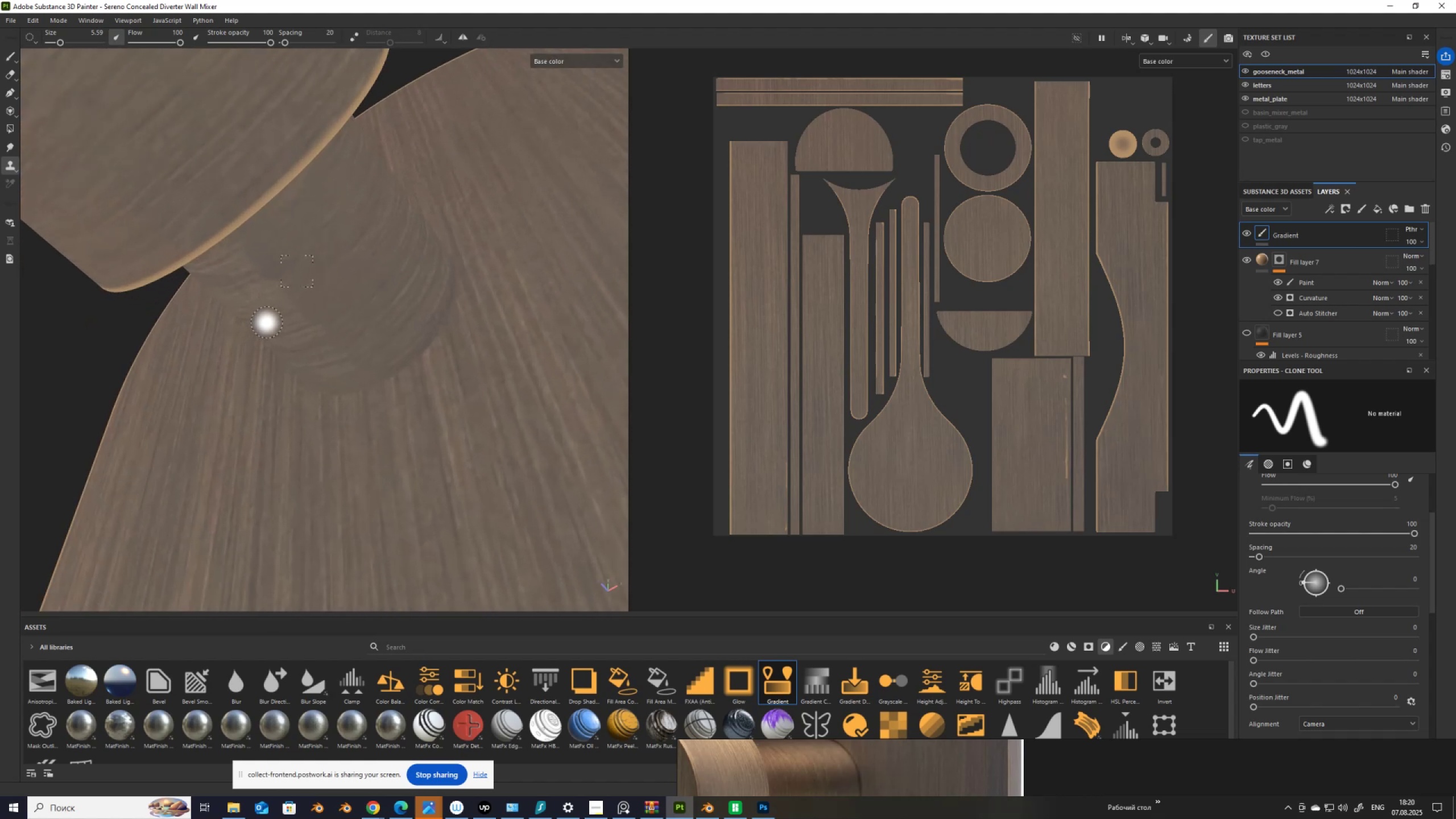 
hold_key(key=V, duration=0.53)
 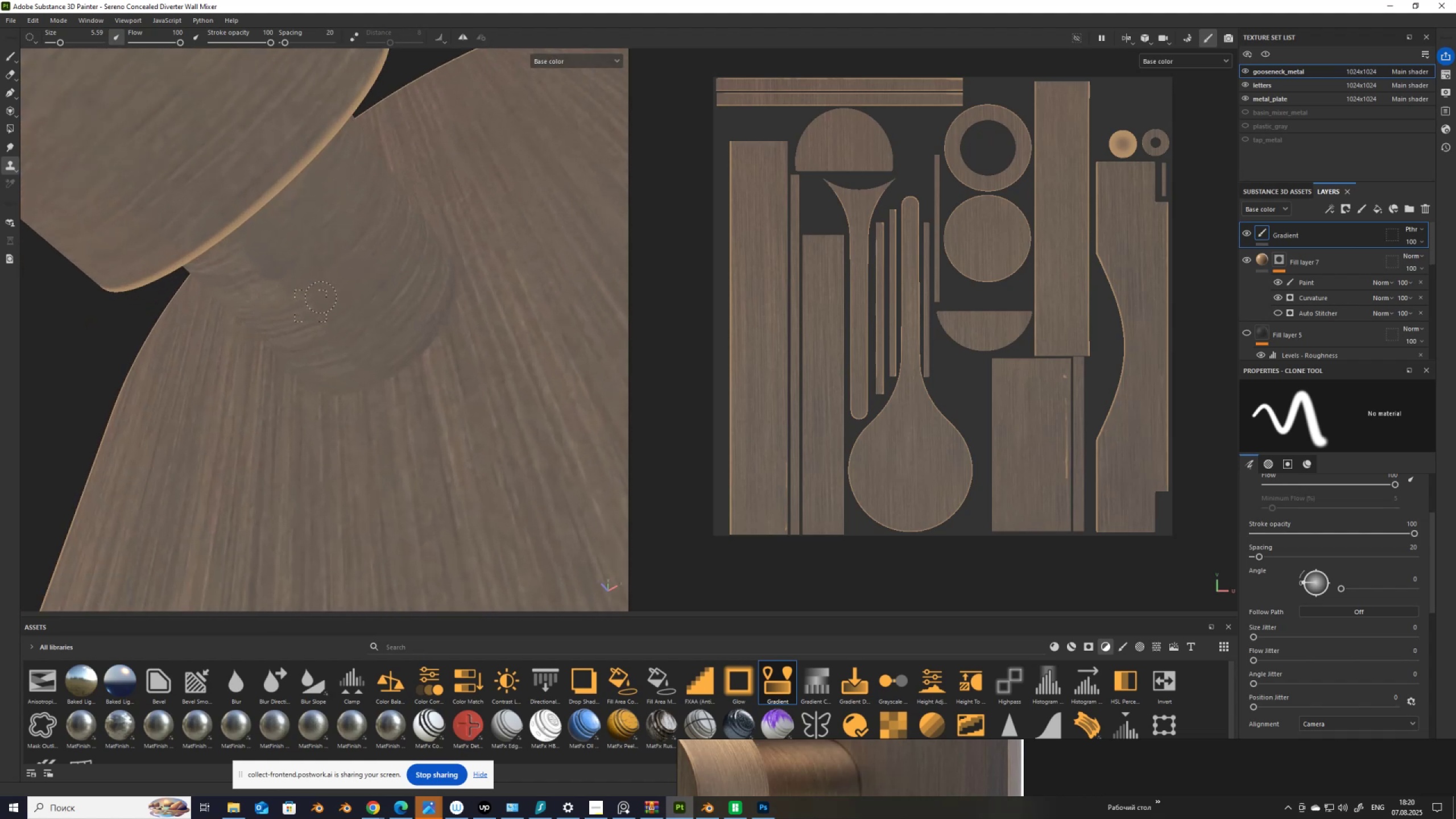 
left_click([270, 322])
 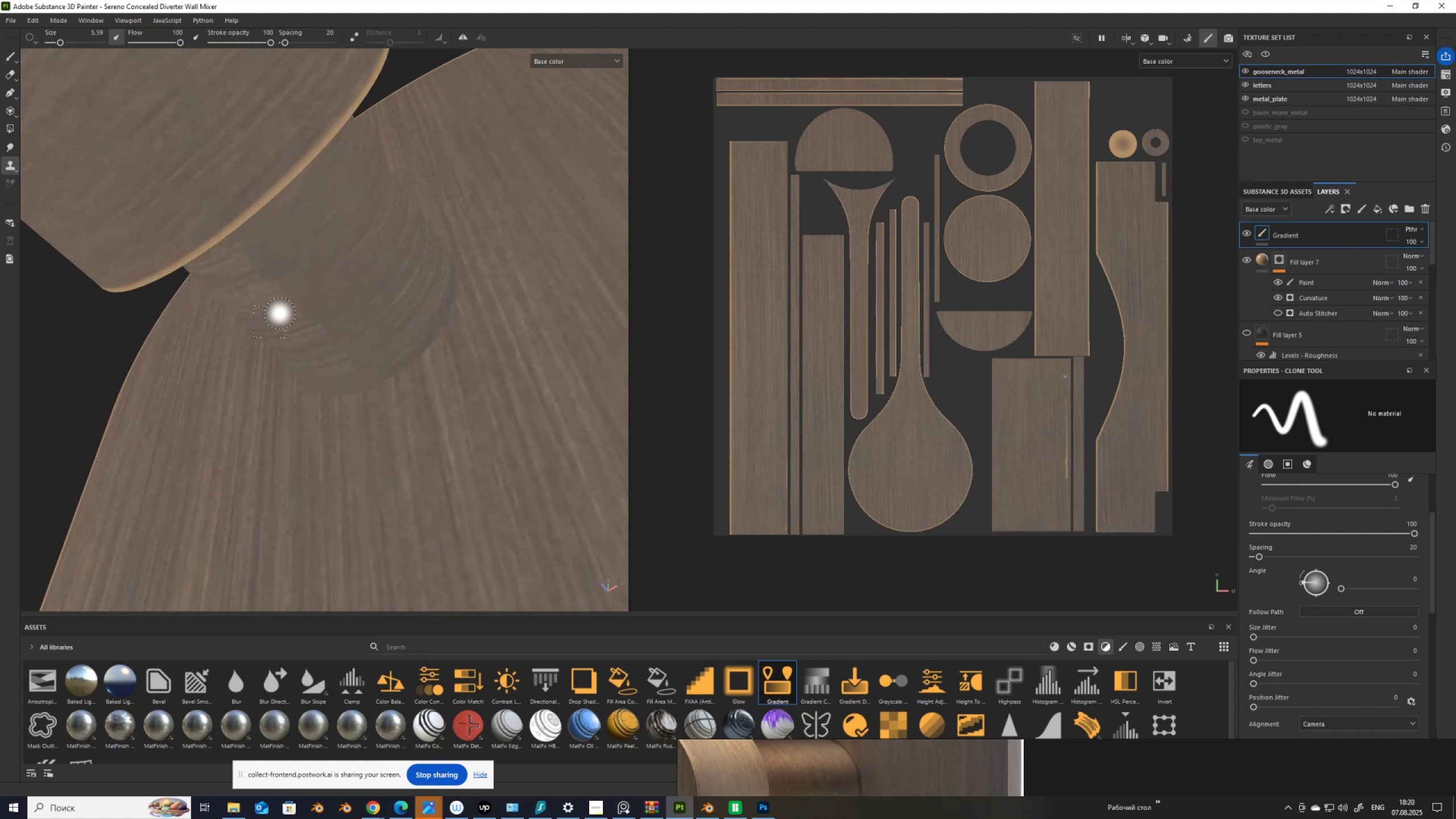 
left_click_drag(start_coordinate=[280, 313], to_coordinate=[330, 291])
 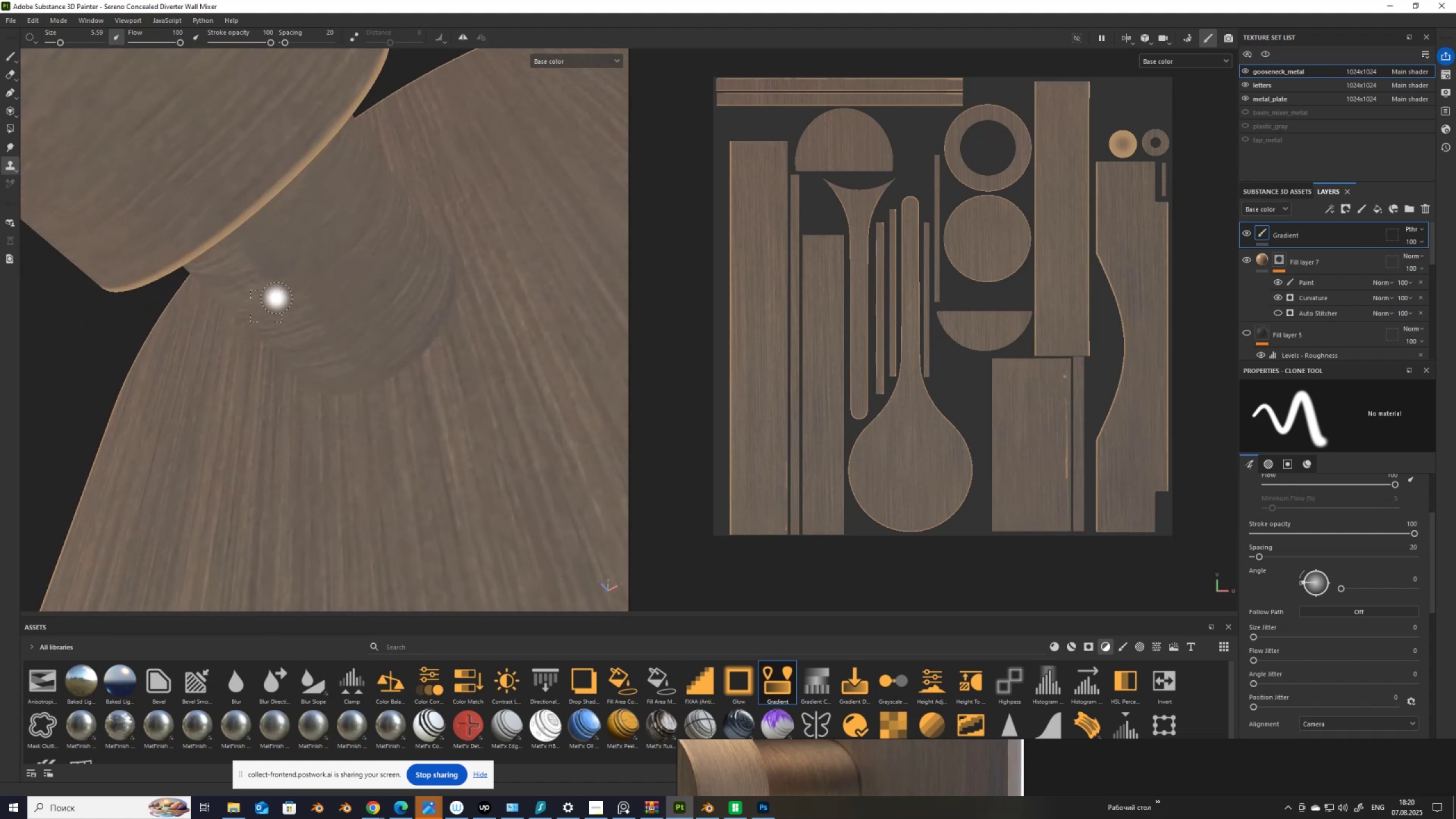 
left_click_drag(start_coordinate=[274, 295], to_coordinate=[312, 270])
 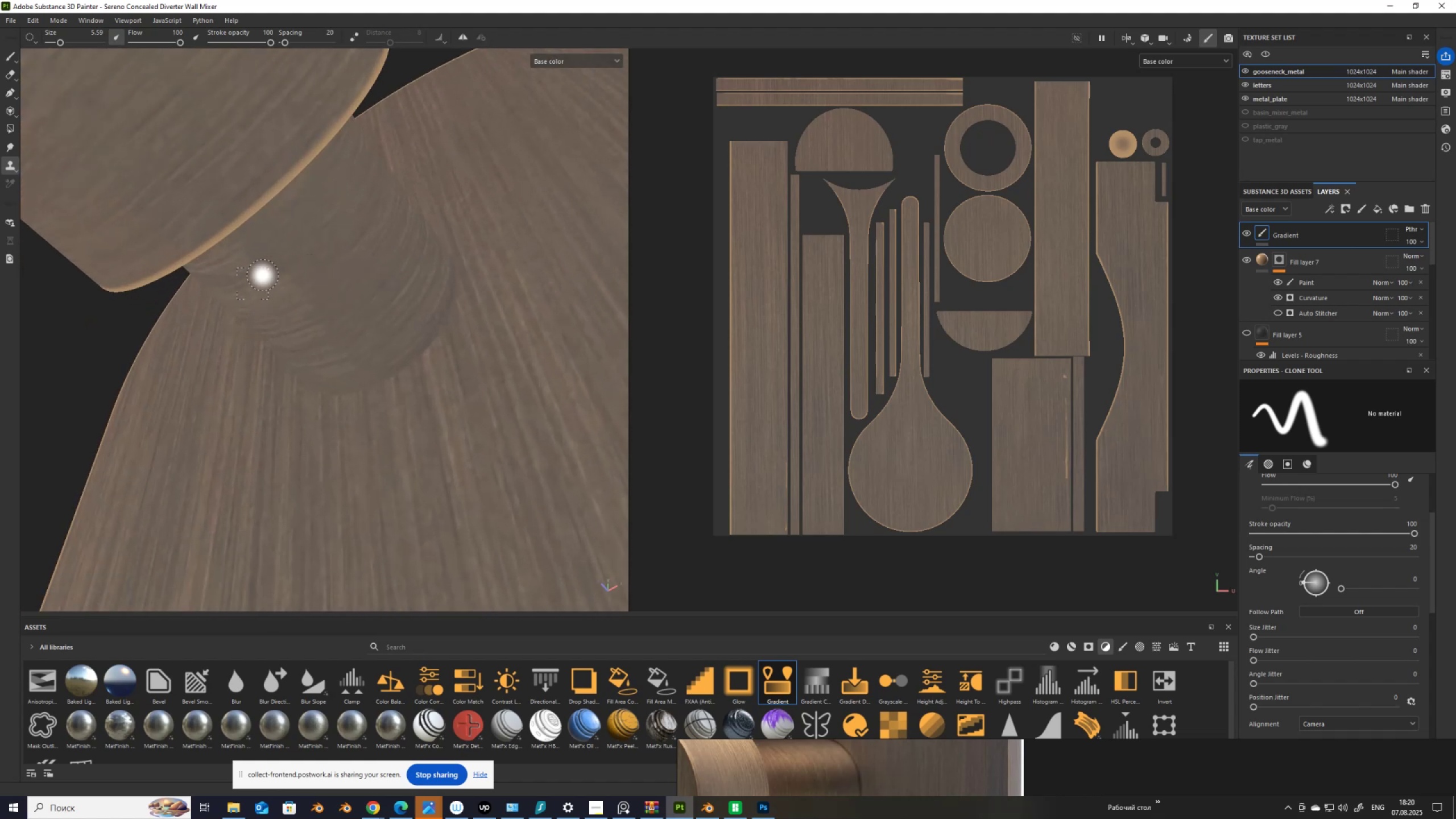 
left_click_drag(start_coordinate=[263, 275], to_coordinate=[302, 247])
 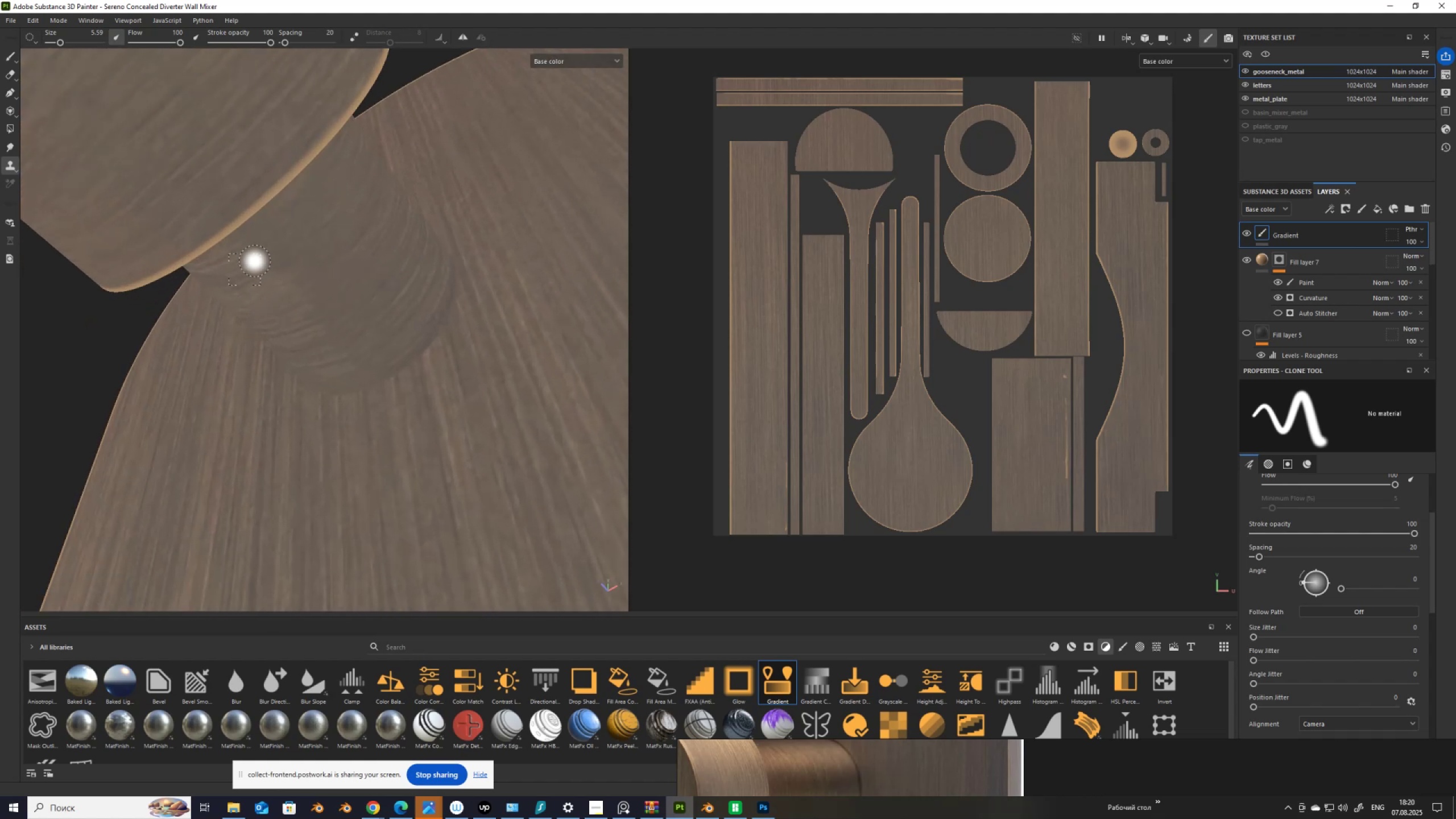 
left_click_drag(start_coordinate=[255, 261], to_coordinate=[284, 237])
 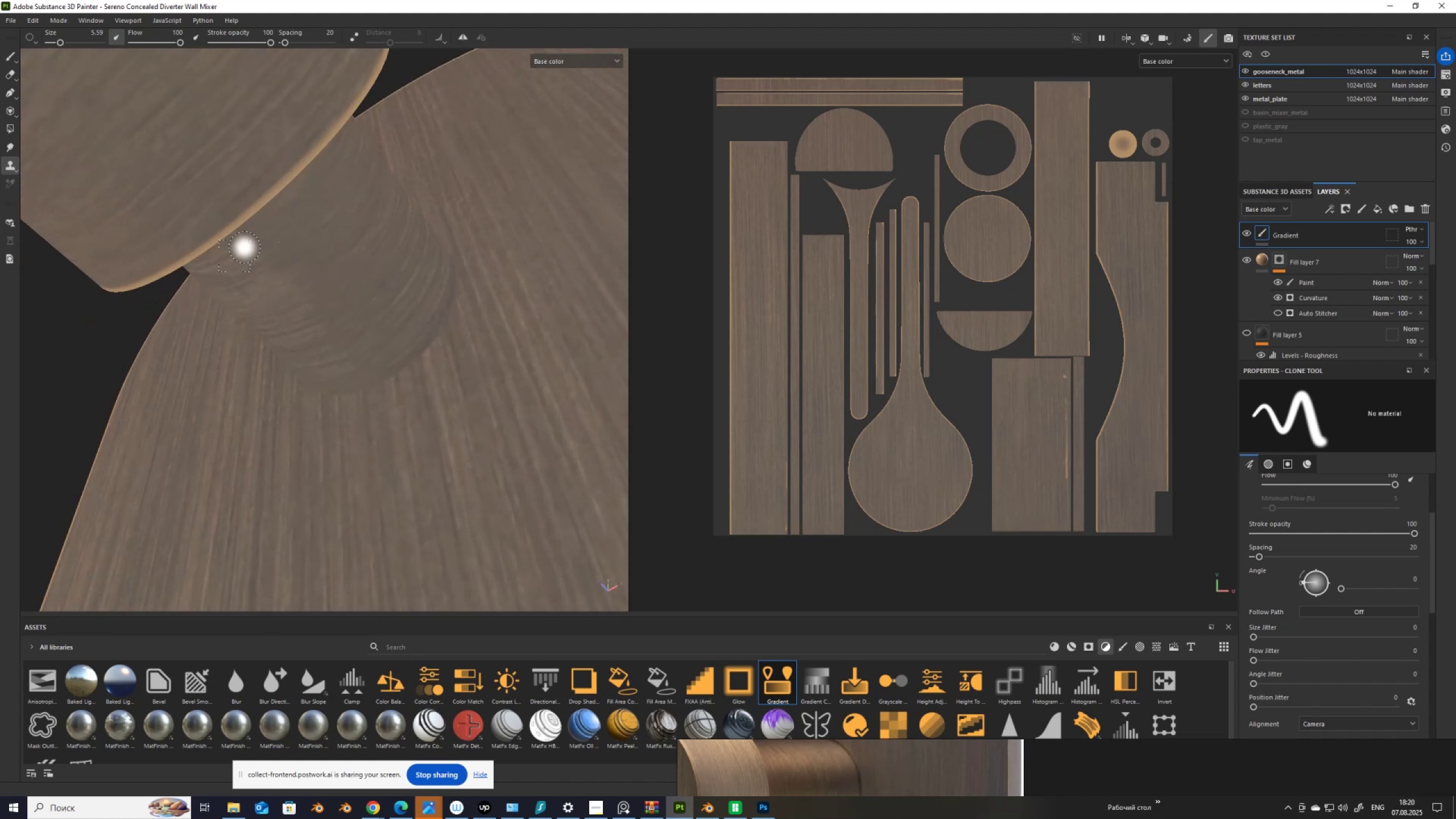 
left_click_drag(start_coordinate=[247, 245], to_coordinate=[272, 227])
 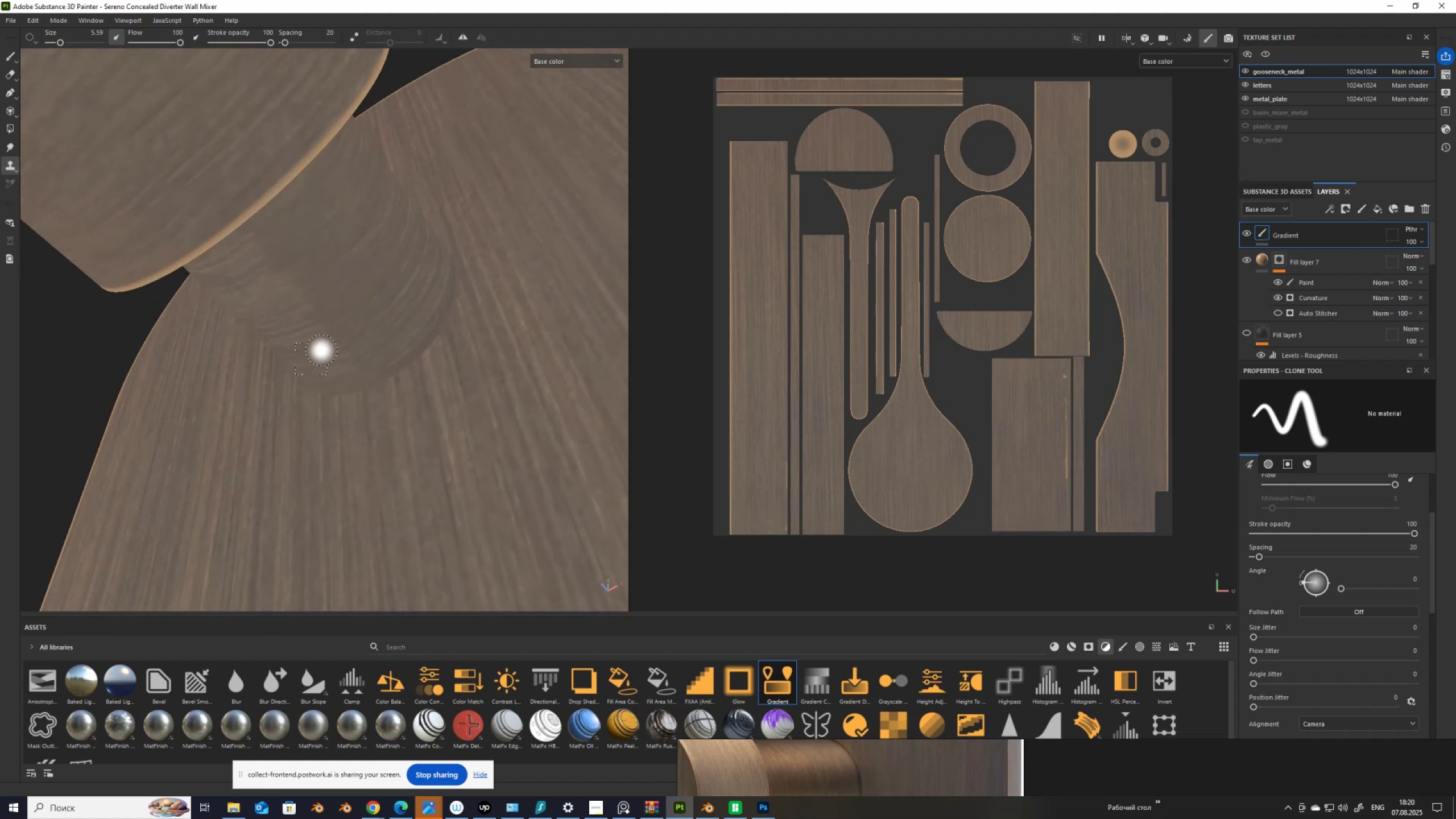 
left_click_drag(start_coordinate=[312, 340], to_coordinate=[373, 295])
 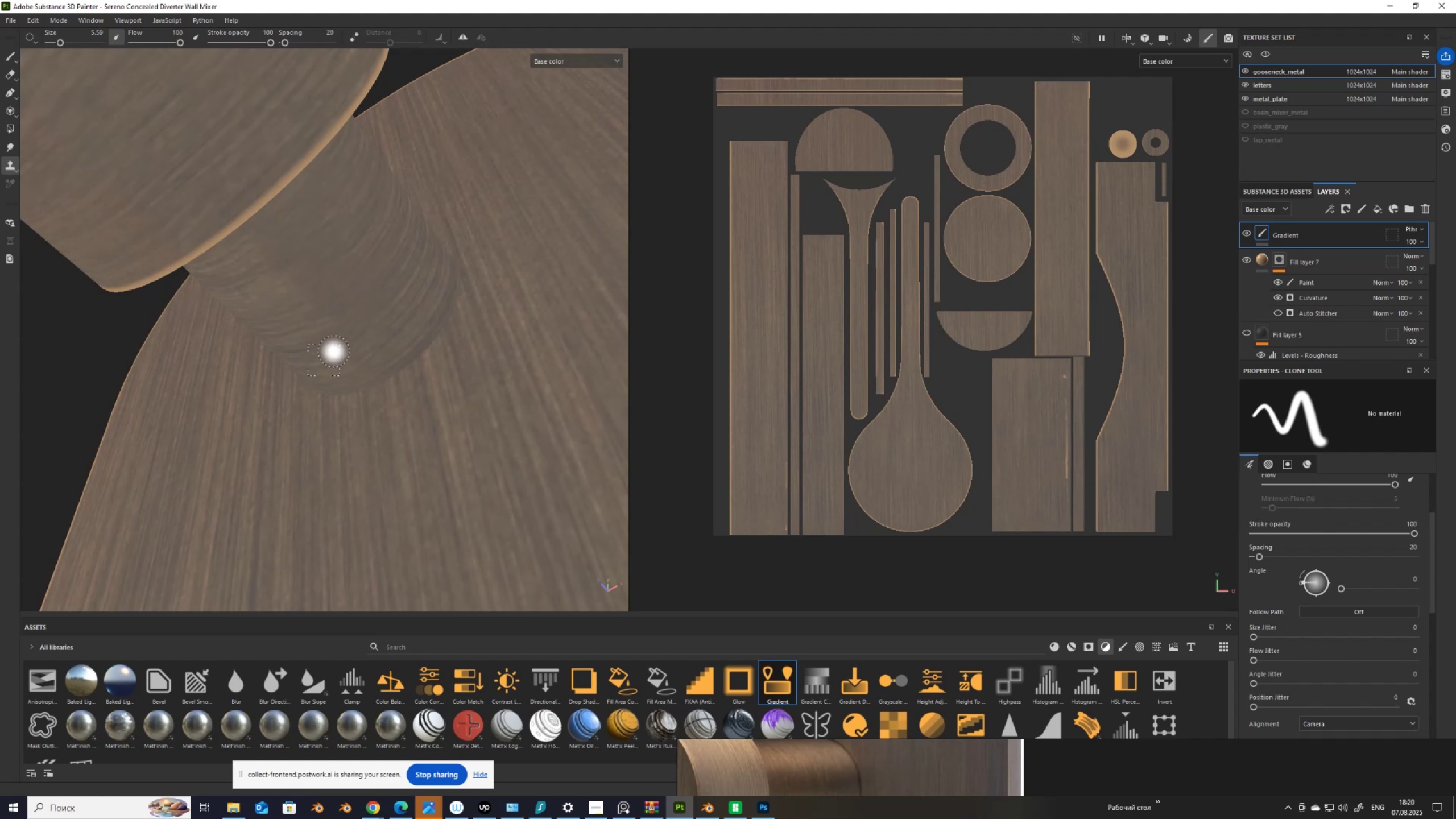 
left_click_drag(start_coordinate=[334, 351], to_coordinate=[386, 324])
 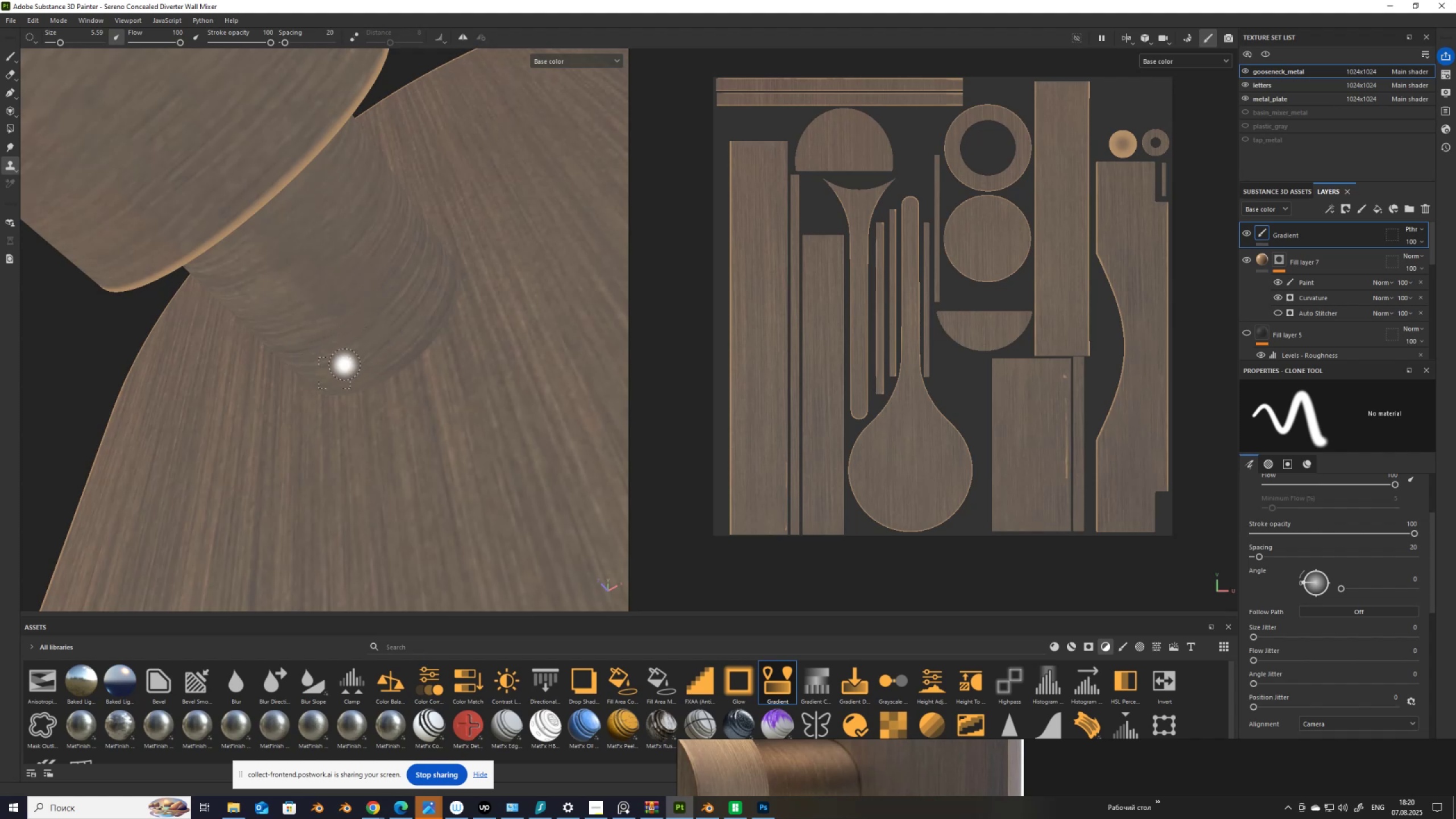 
left_click_drag(start_coordinate=[349, 364], to_coordinate=[388, 341])
 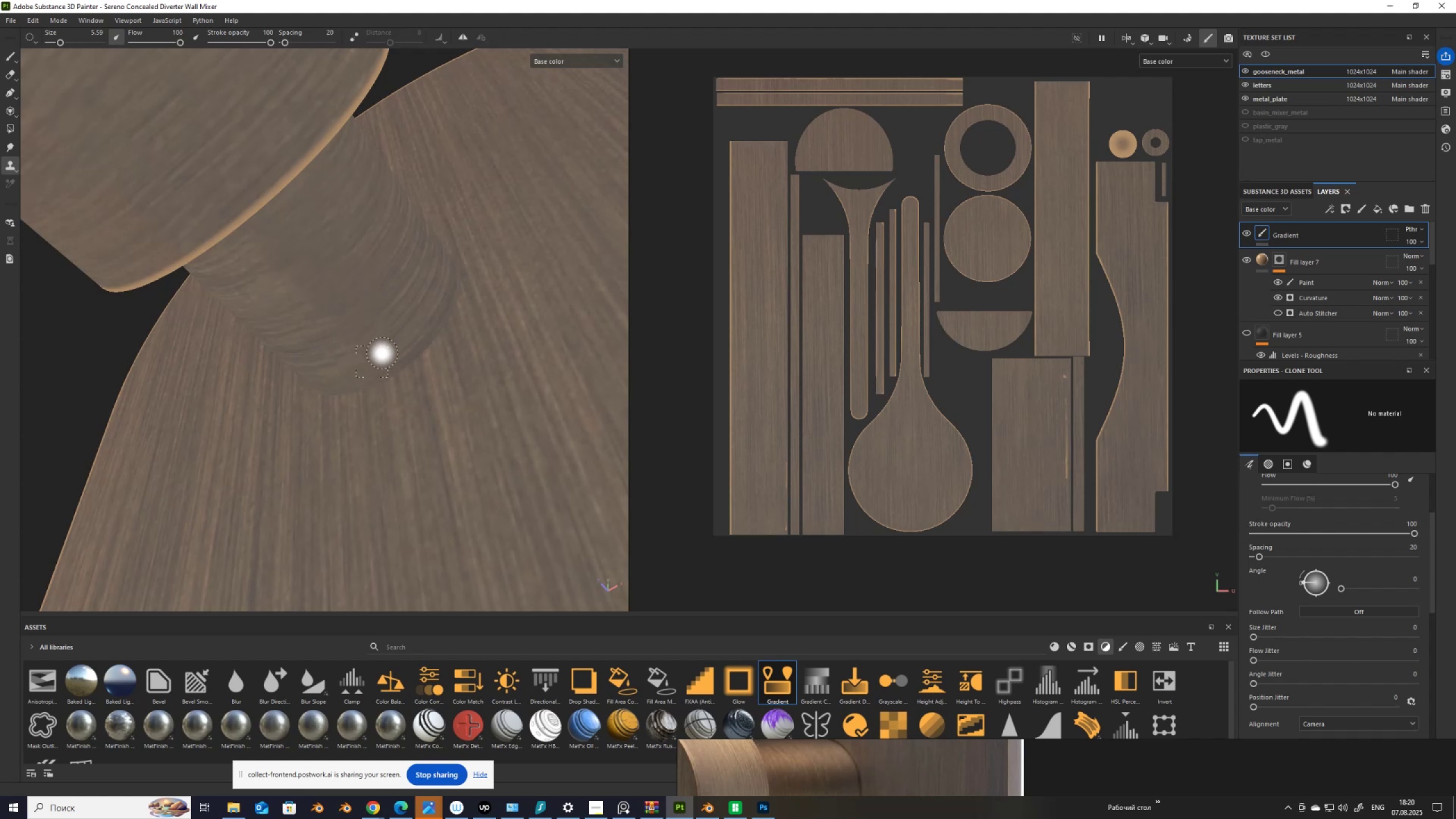 
scroll: coordinate [501, 287], scroll_direction: down, amount: 9.0
 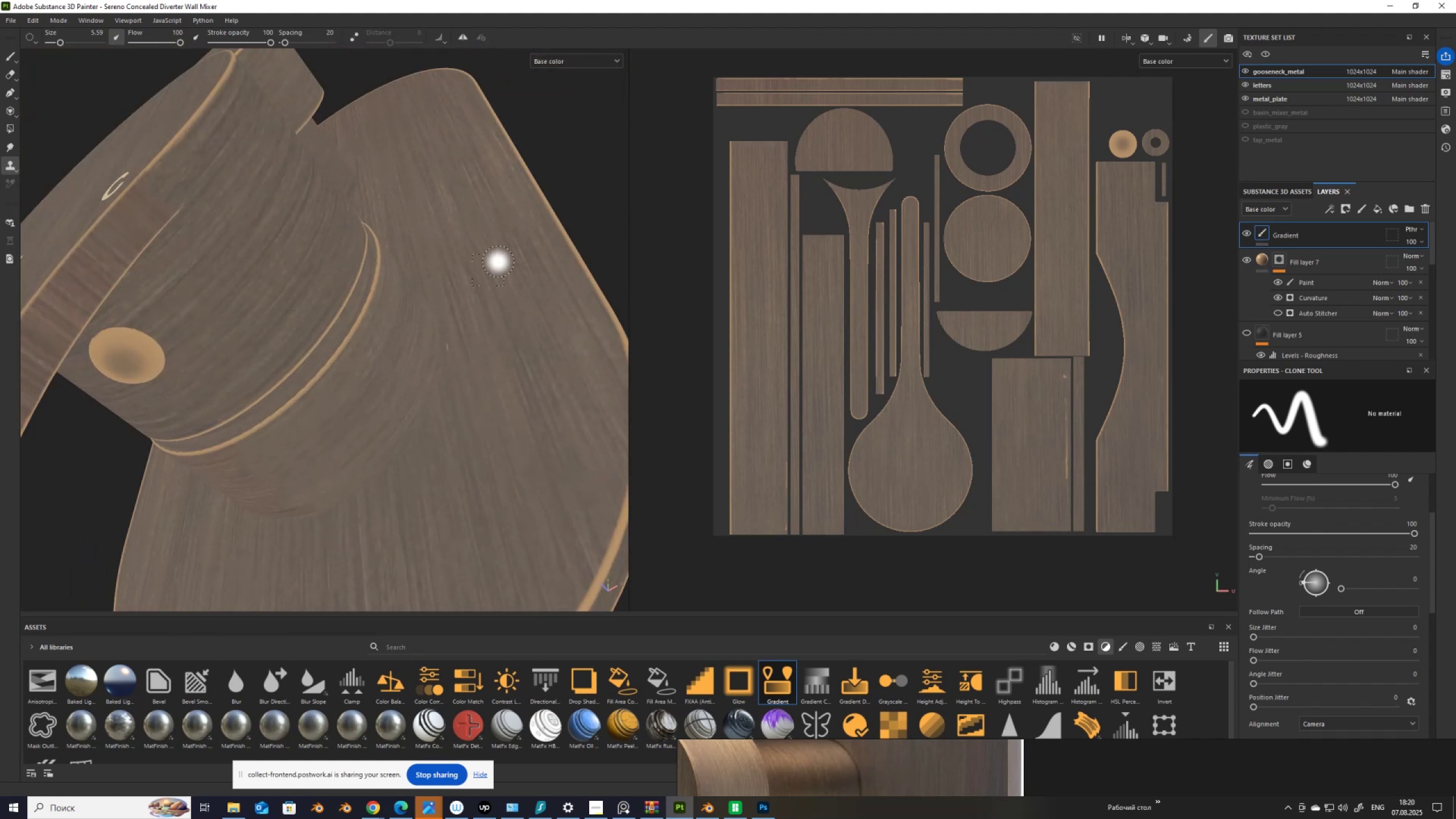 
hold_key(key=AltLeft, duration=1.53)
left_click_drag(start_coordinate=[496, 268], to_coordinate=[478, 432])
 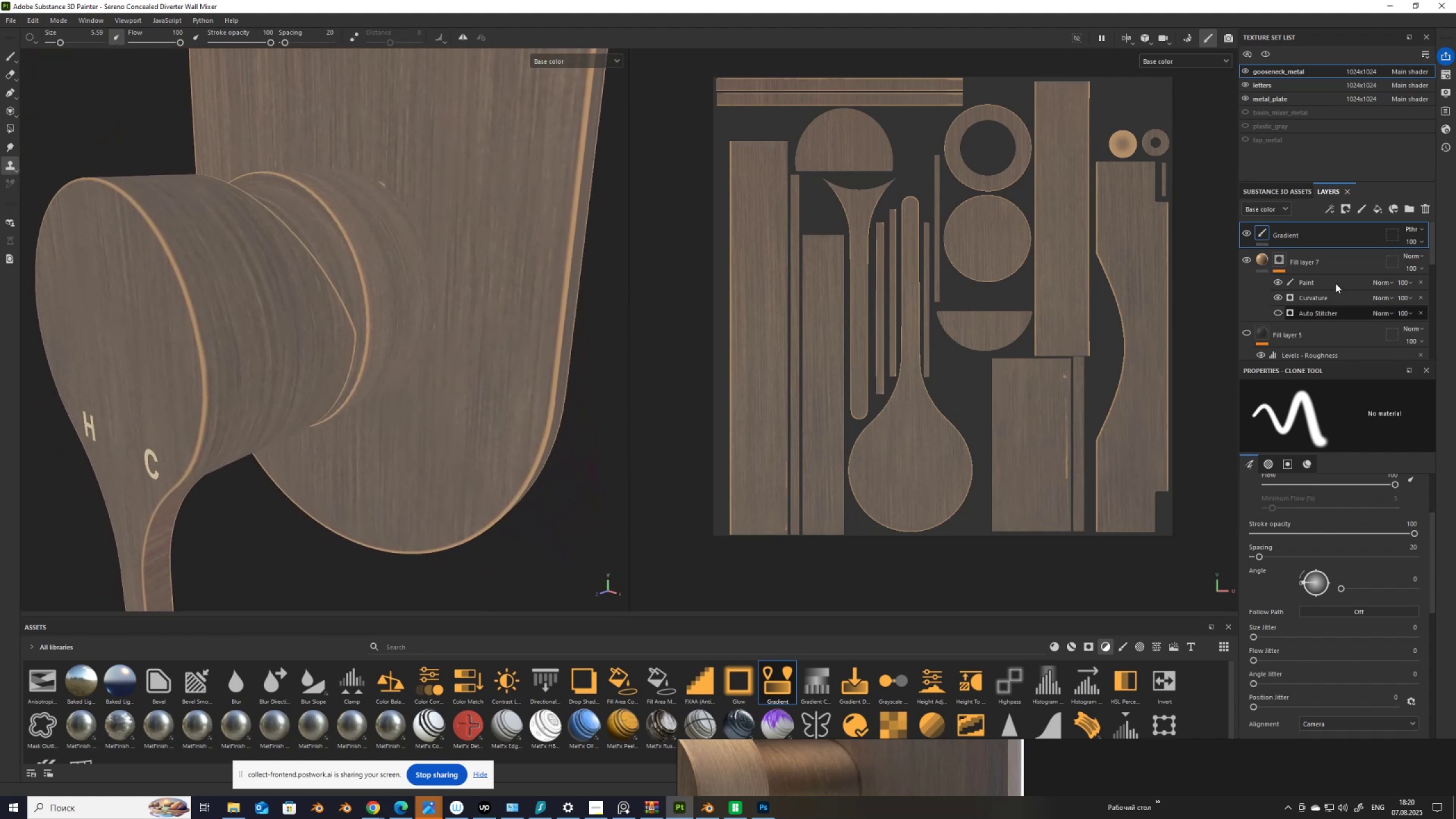 
hold_key(key=AltLeft, duration=0.67)
 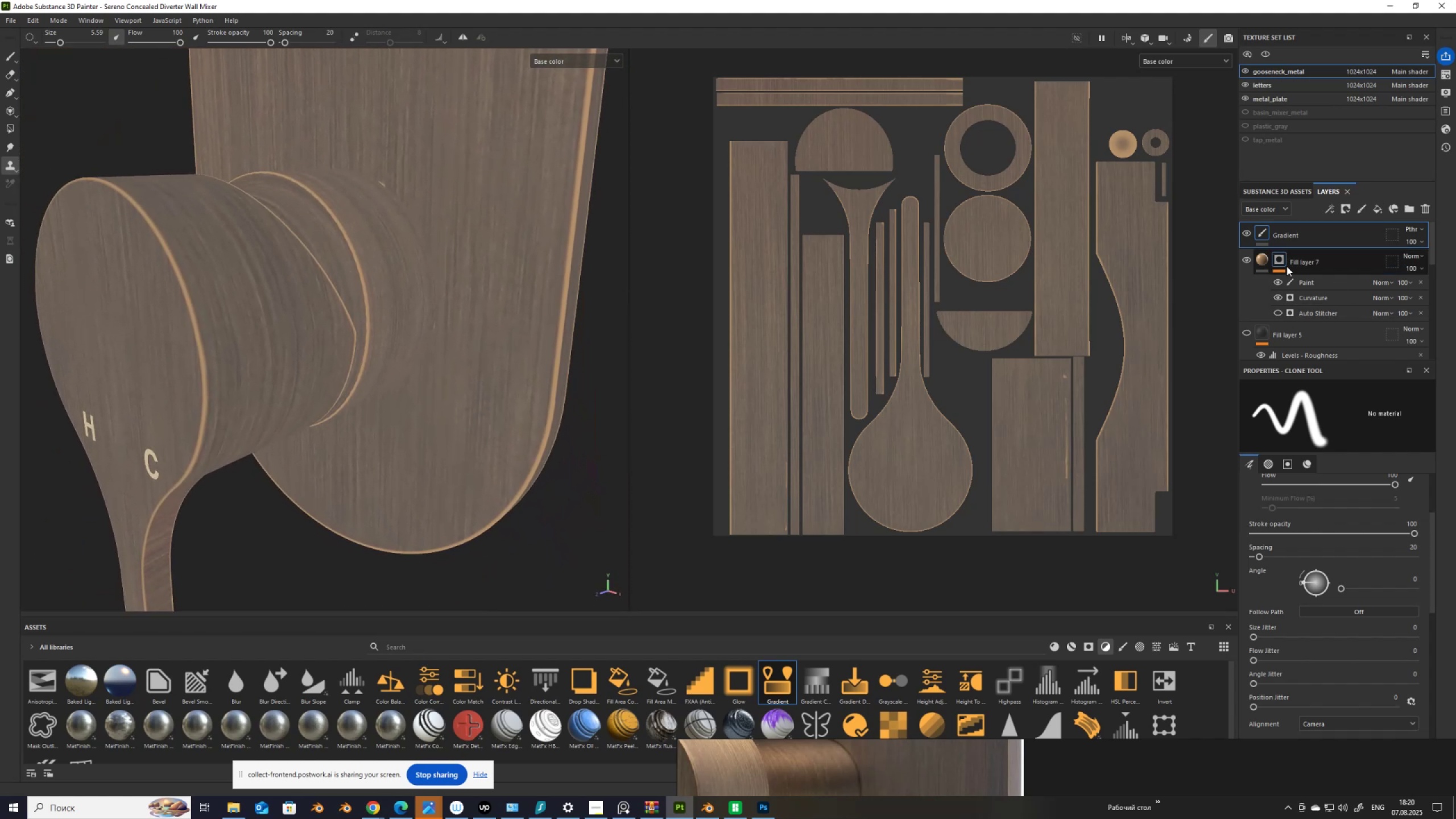 
left_click([1296, 280])
 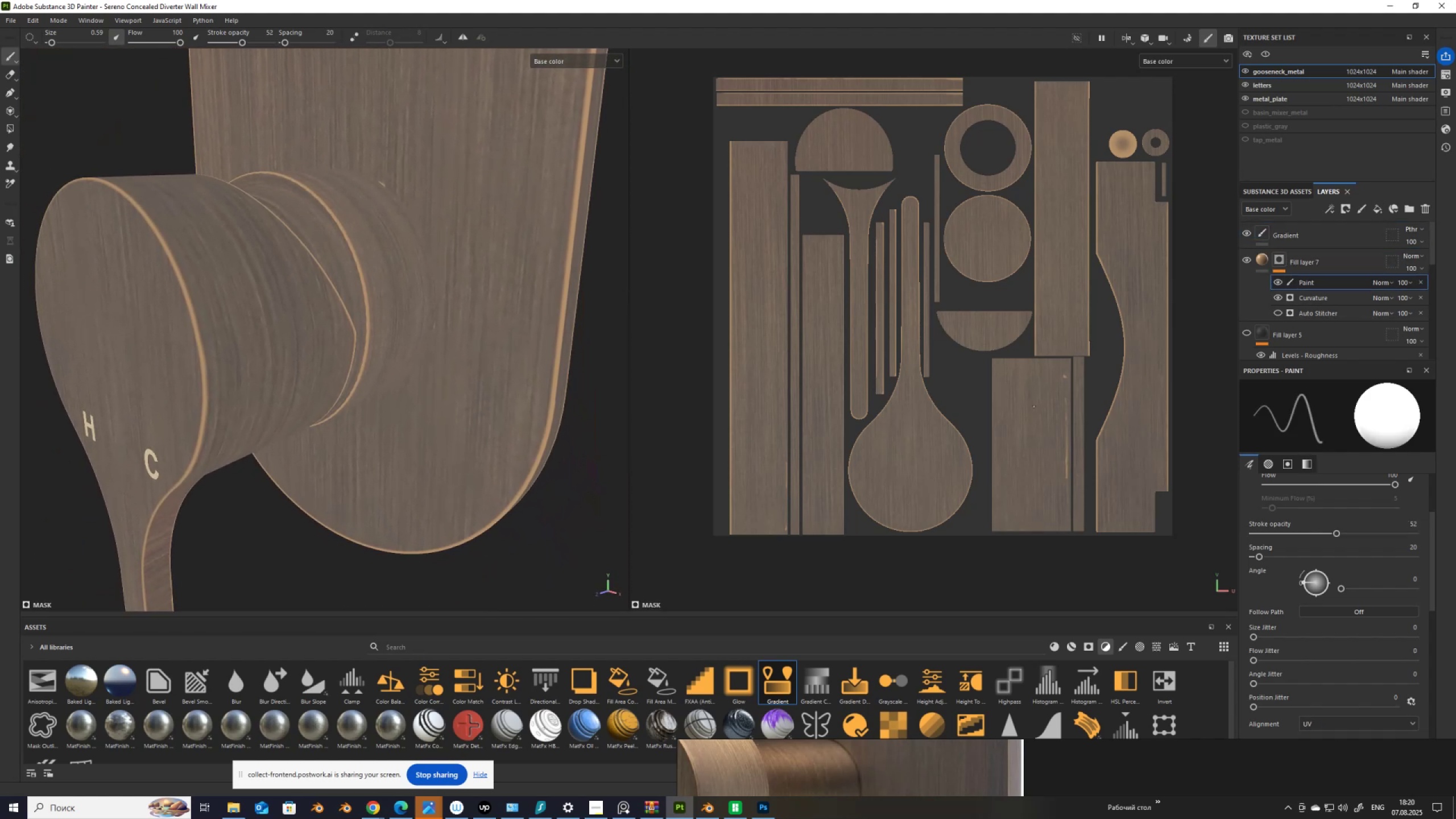 
scroll: coordinate [1110, 436], scroll_direction: up, amount: 6.0
 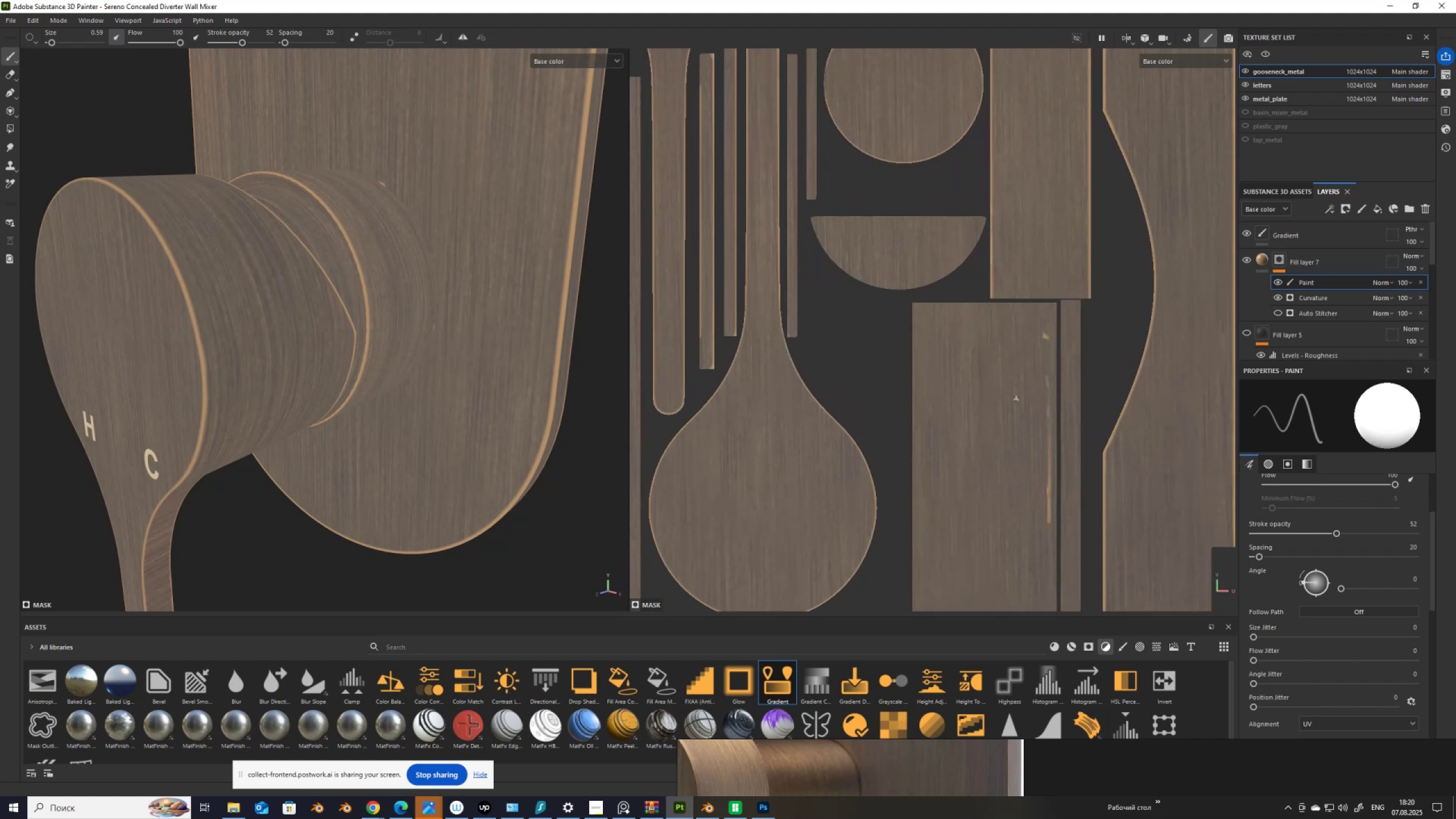 
key(BracketRight)
 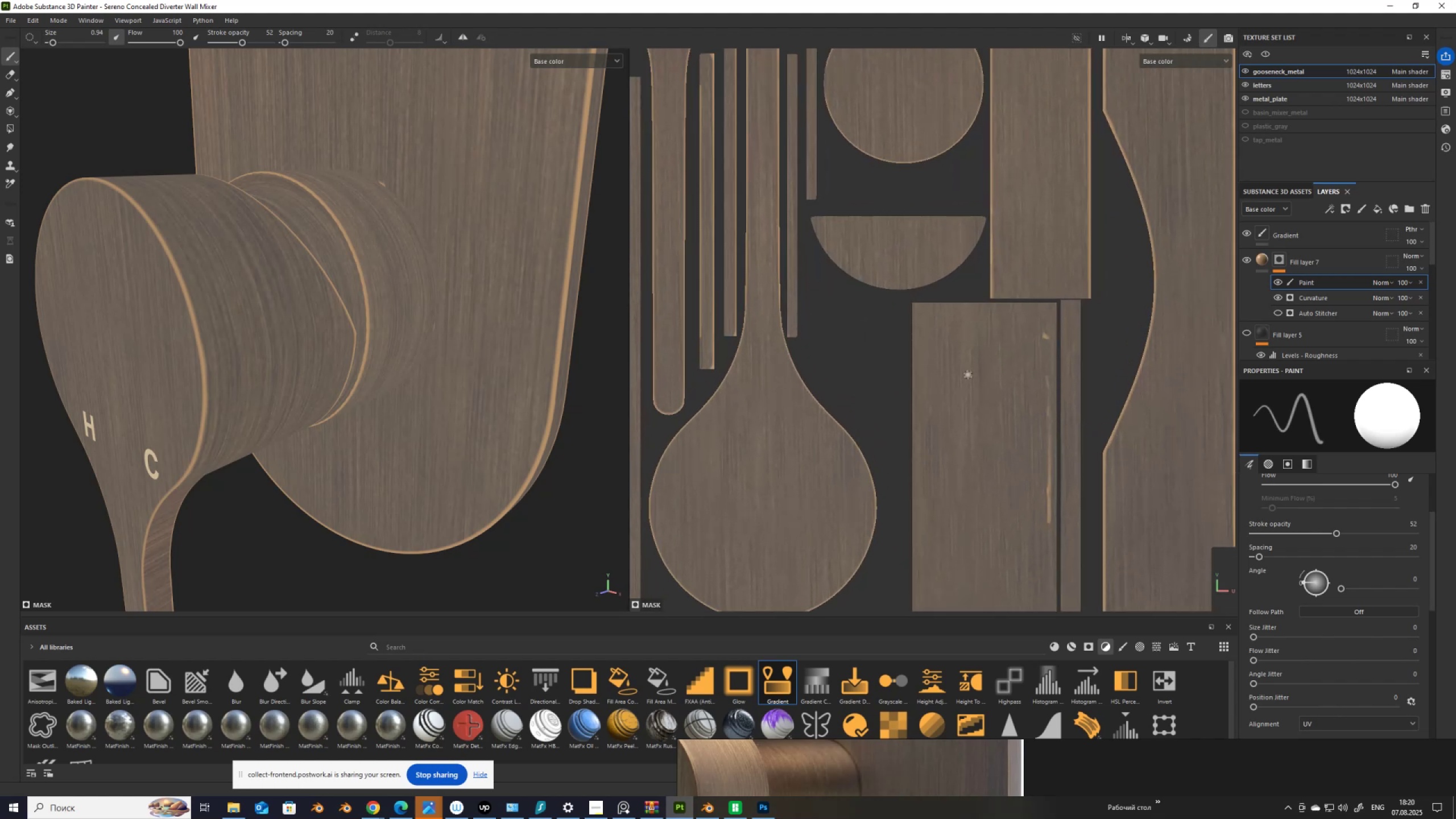 
key(BracketRight)
 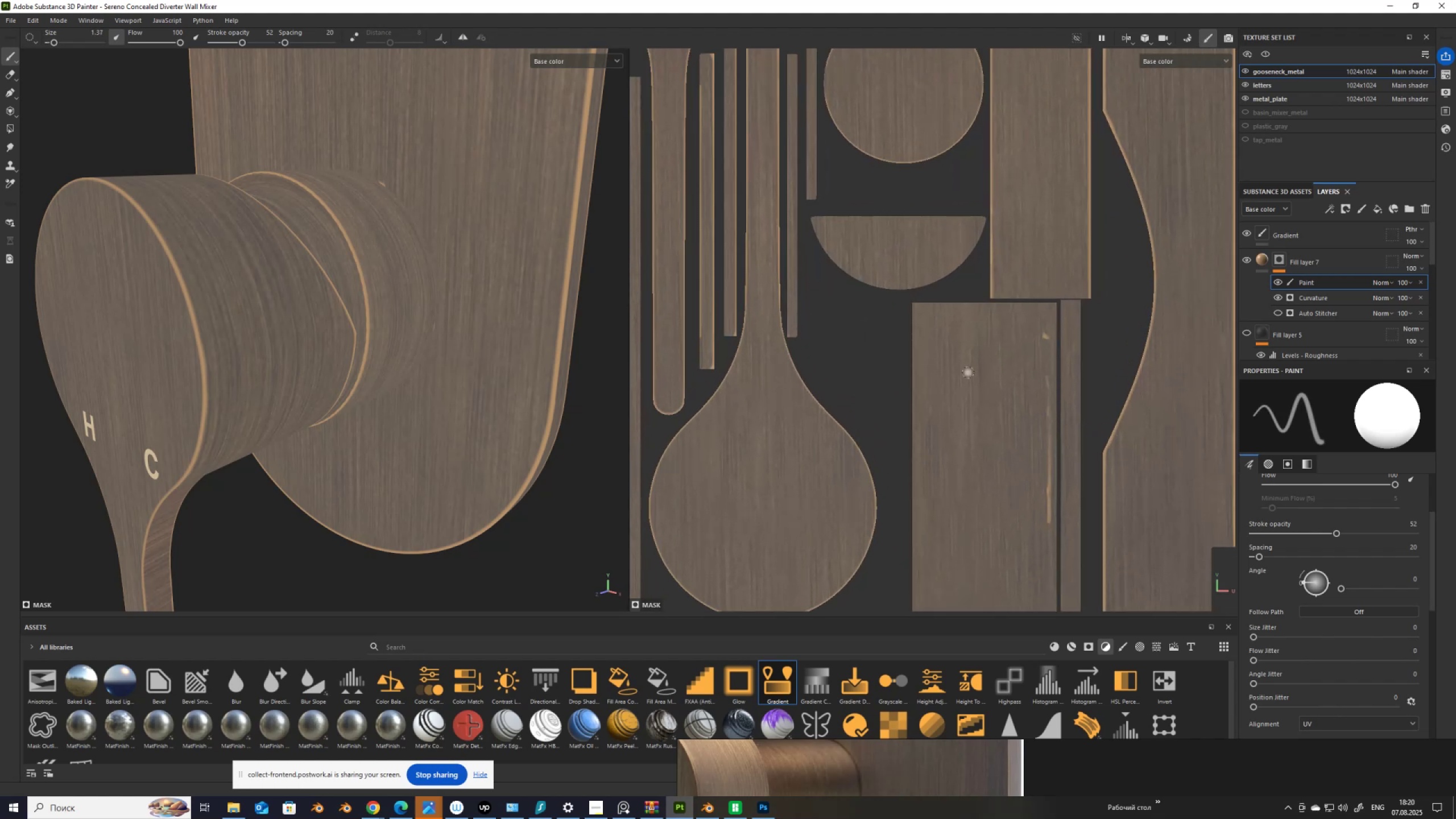 
key(BracketRight)
 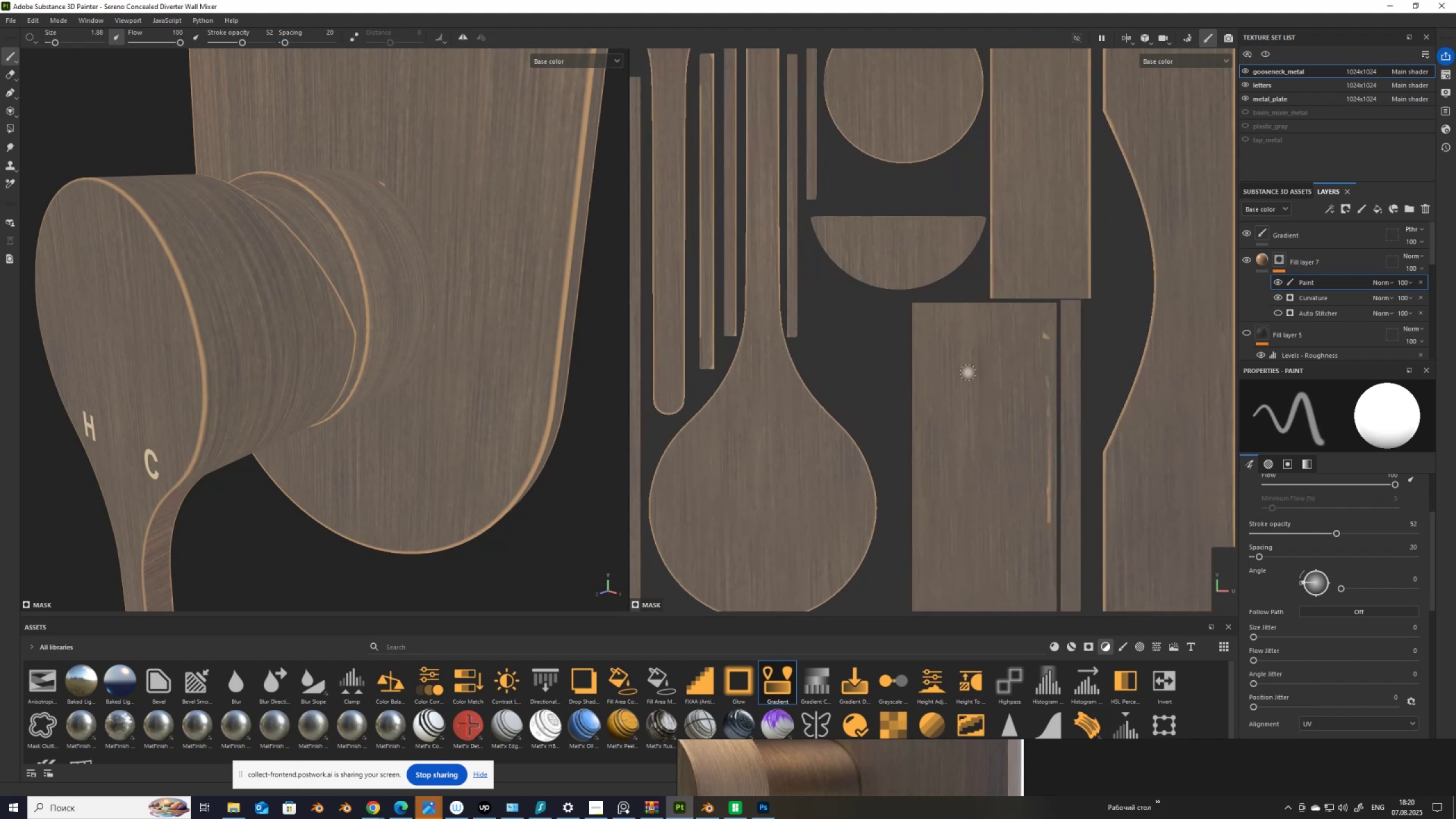 
key(BracketRight)
 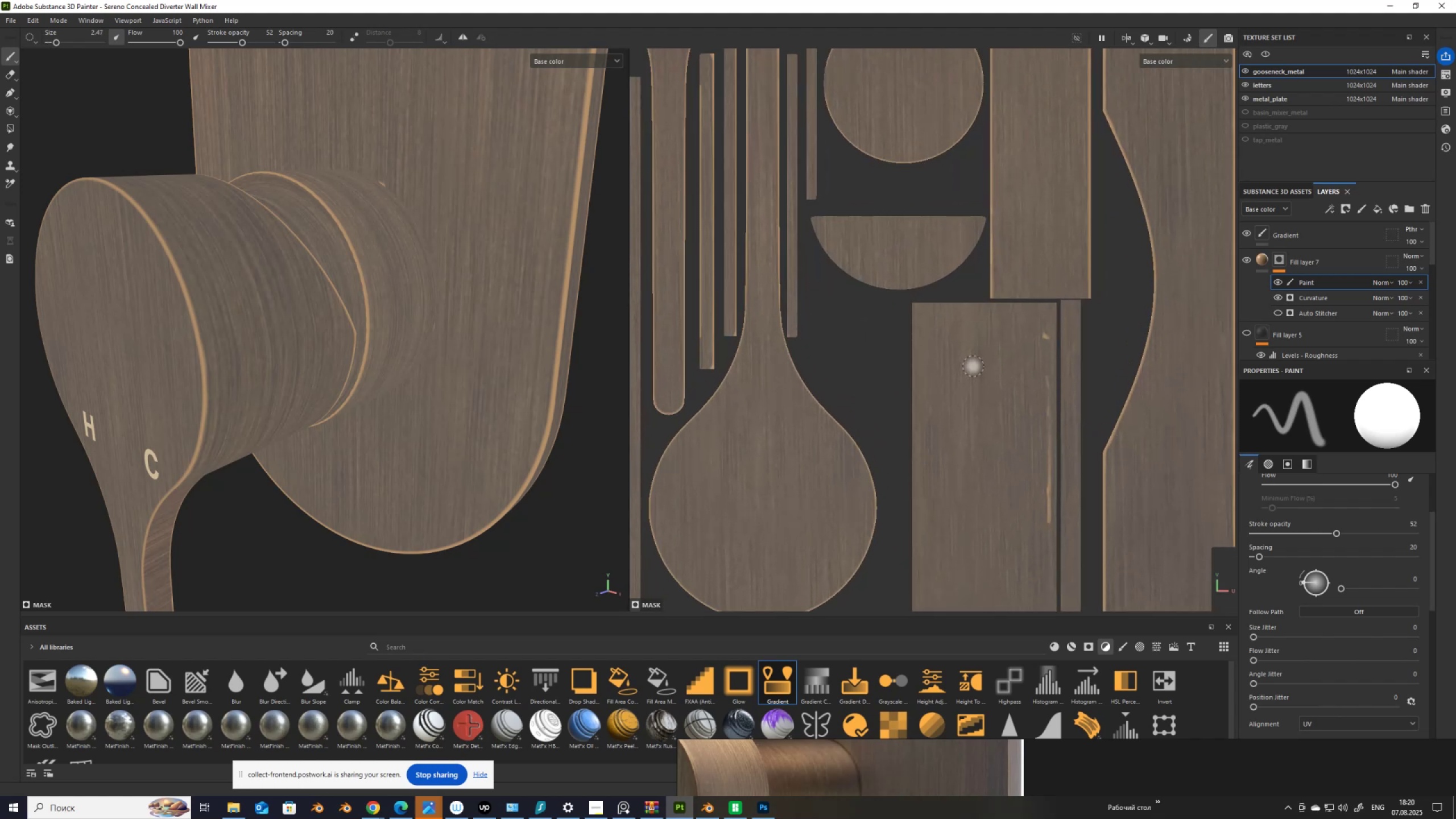 
key(X)
 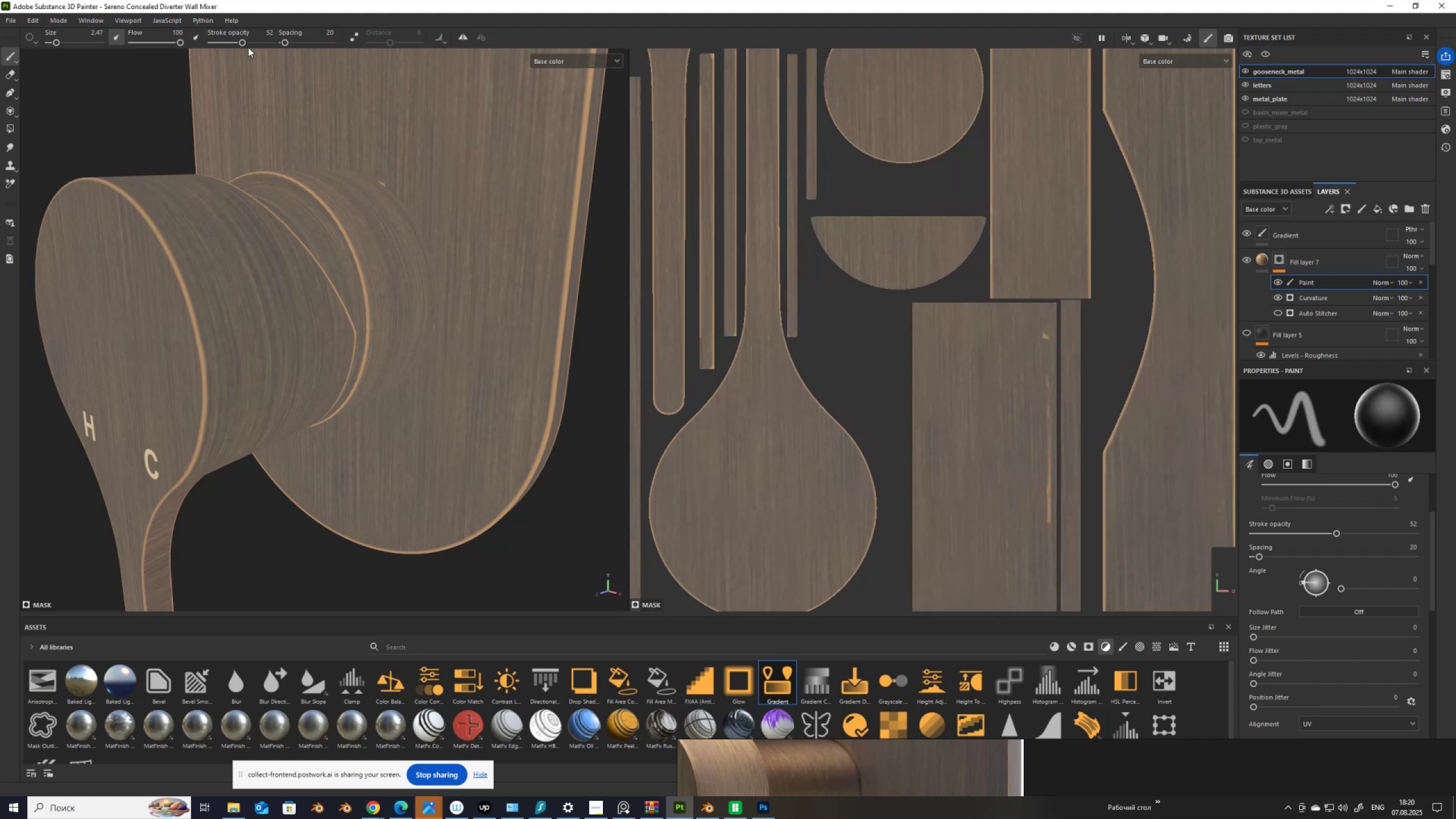 
left_click_drag(start_coordinate=[243, 41], to_coordinate=[362, 72])
 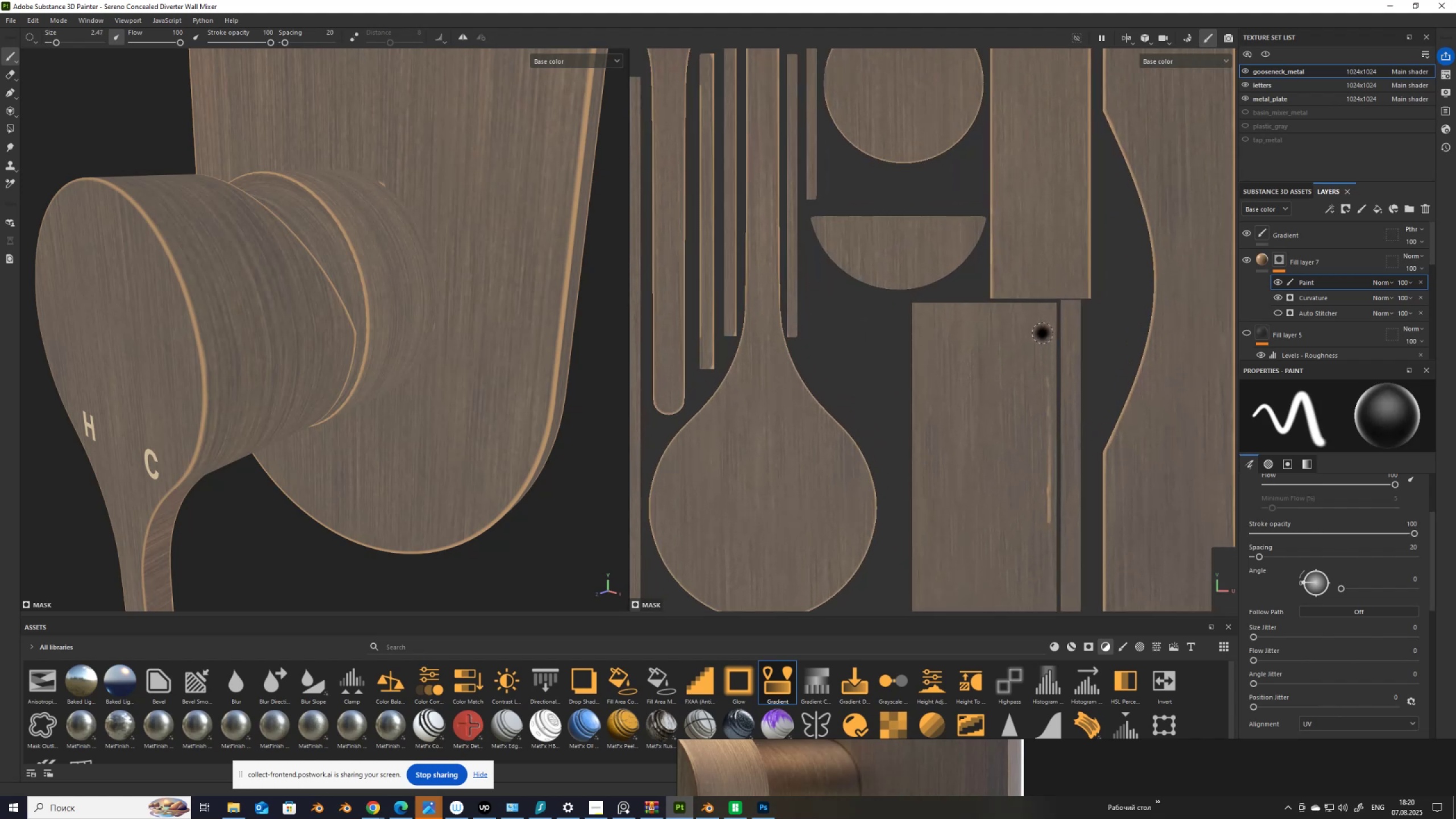 
left_click_drag(start_coordinate=[1045, 334], to_coordinate=[1045, 344])
 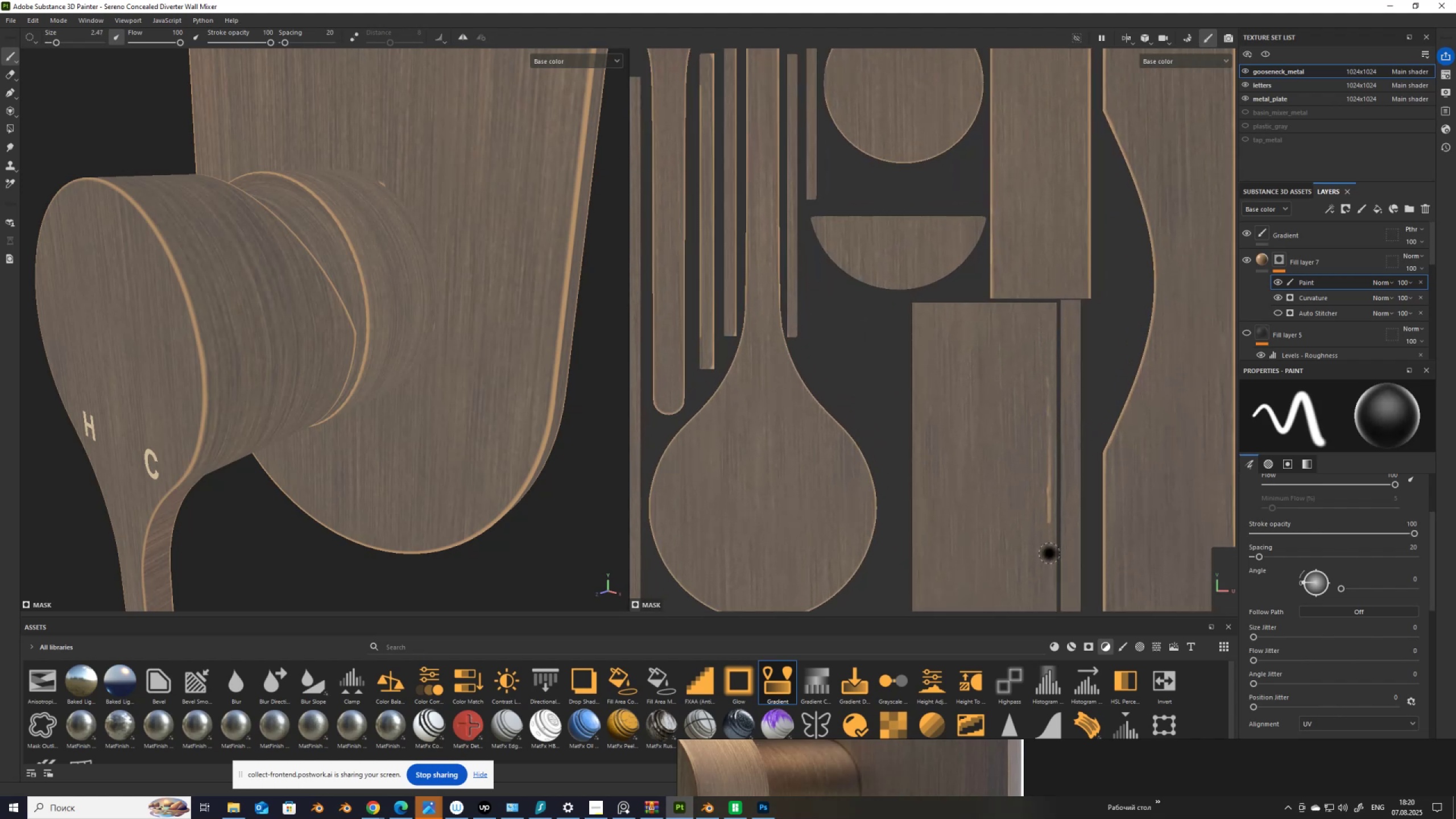 
hold_key(key=ShiftLeft, duration=0.61)
left_click([1050, 533])
 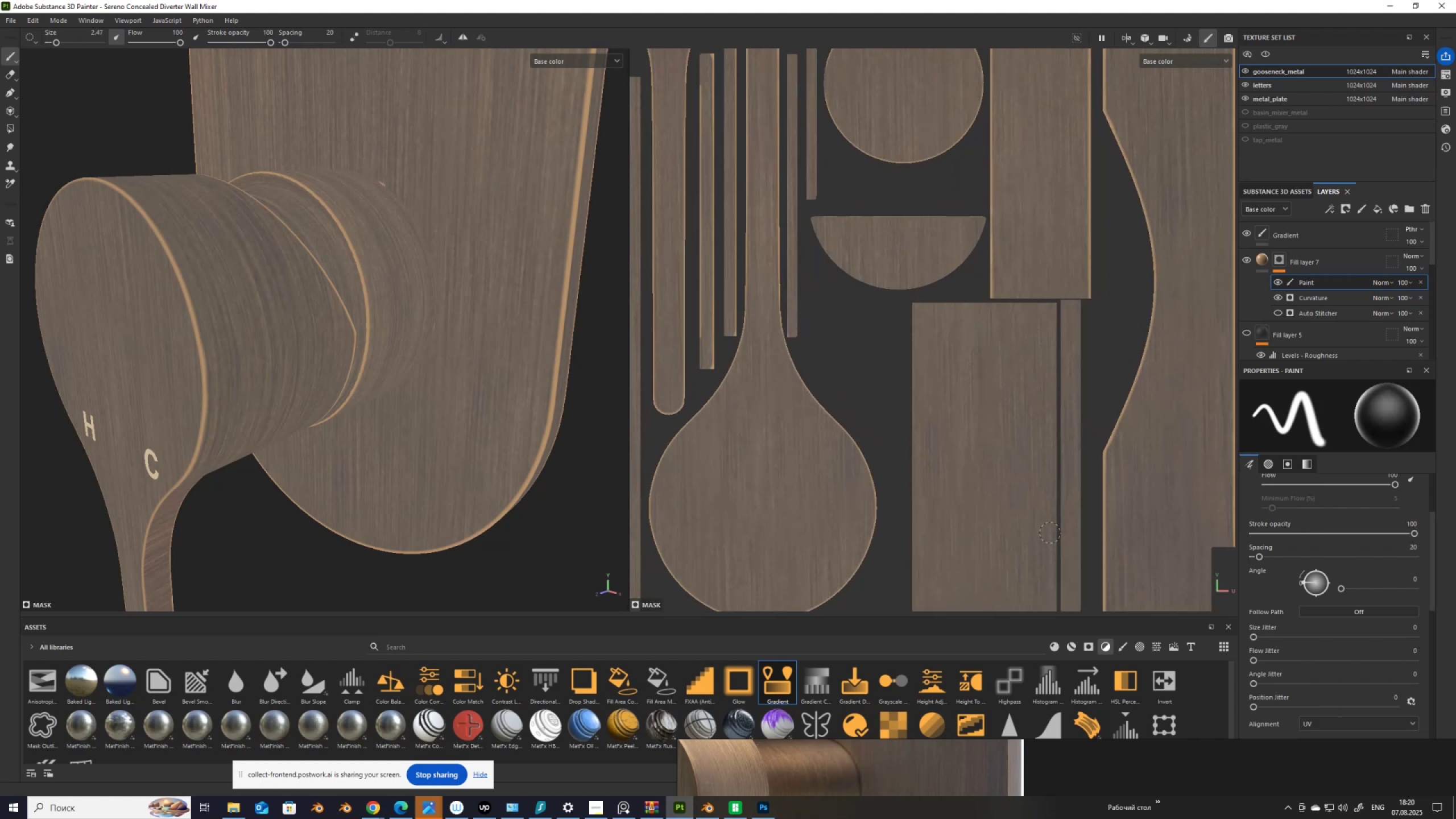 
scroll: coordinate [1026, 529], scroll_direction: down, amount: 6.0
 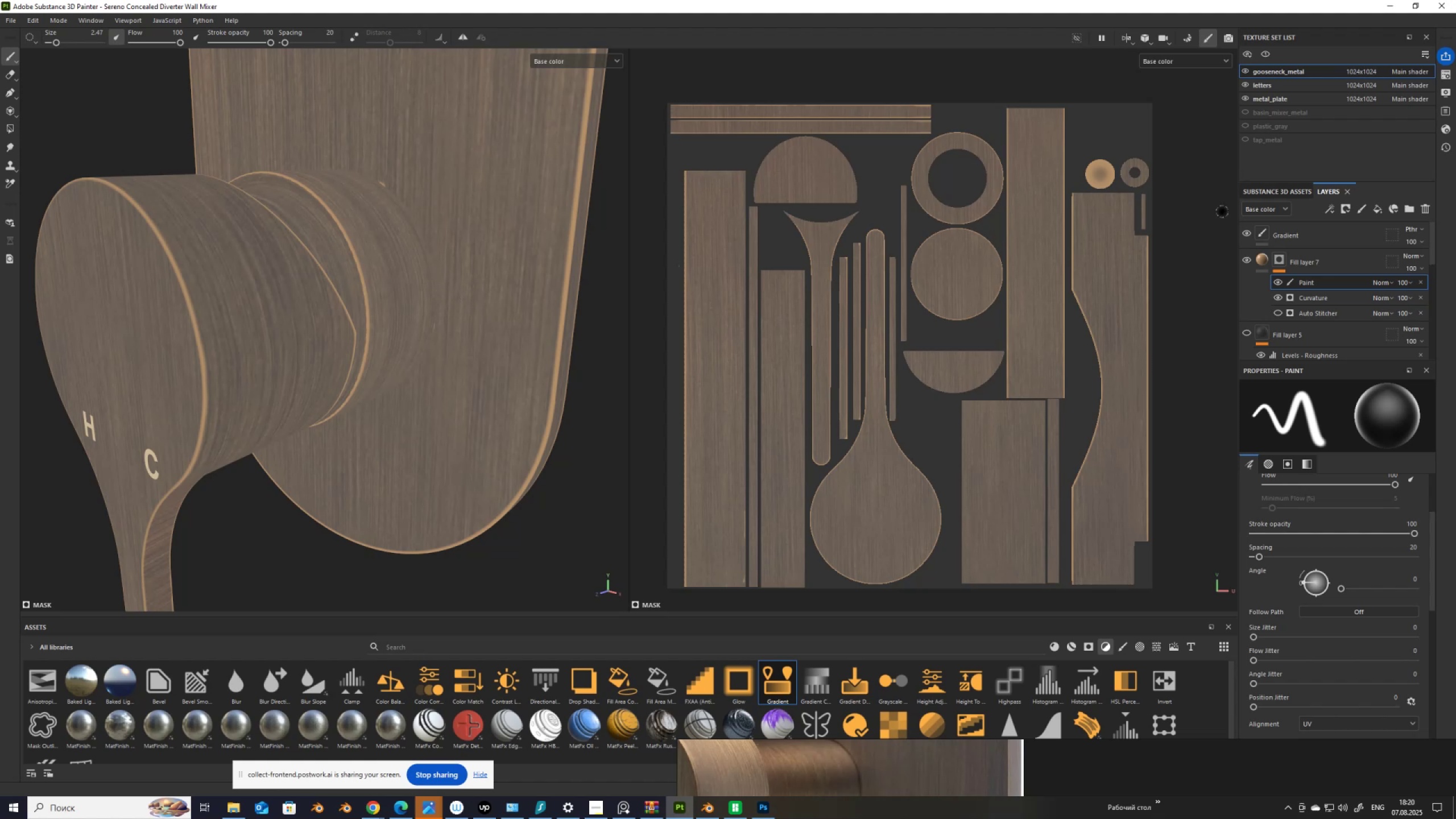 
left_click([1282, 96])
 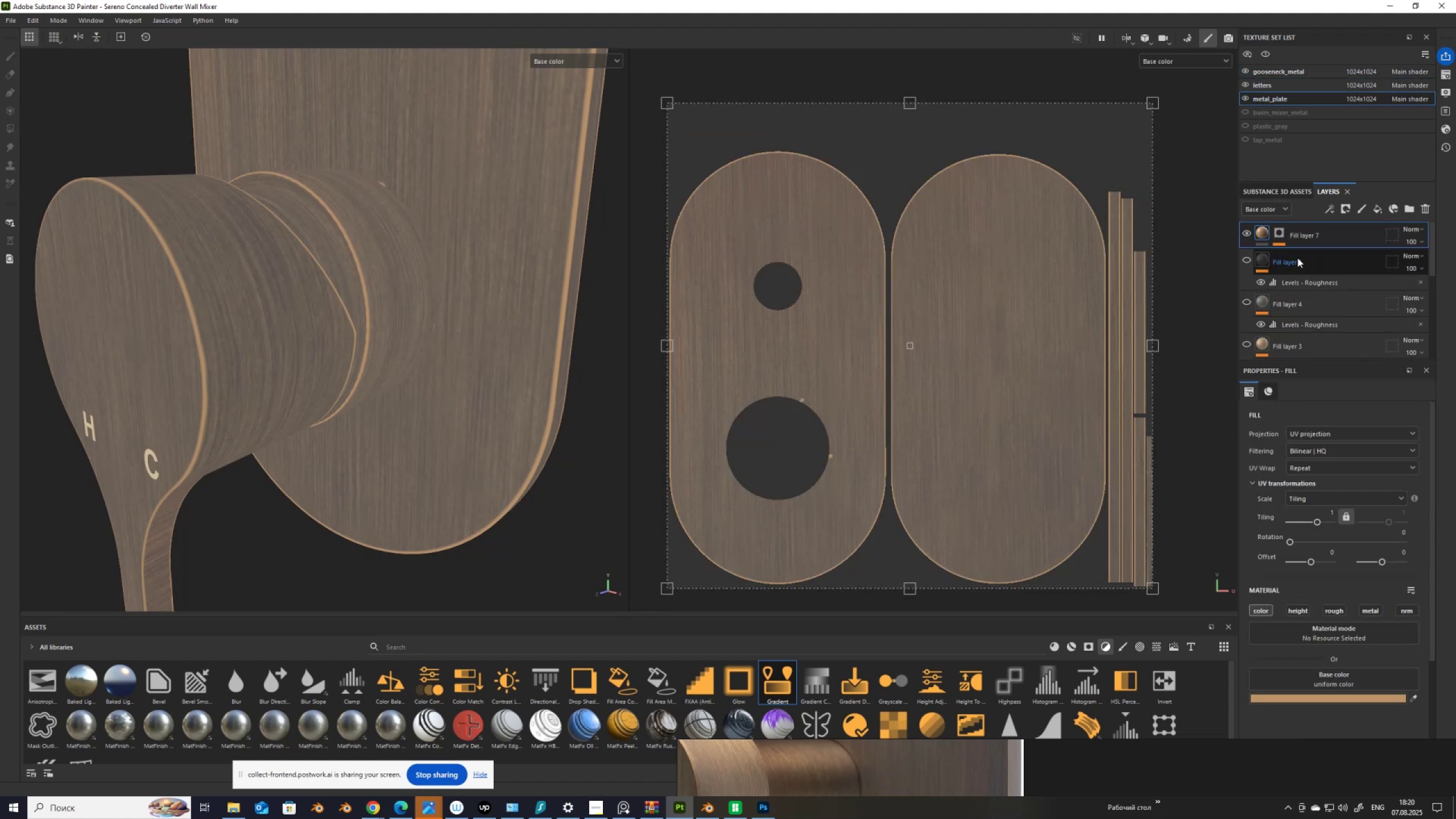 
left_click([1282, 232])
 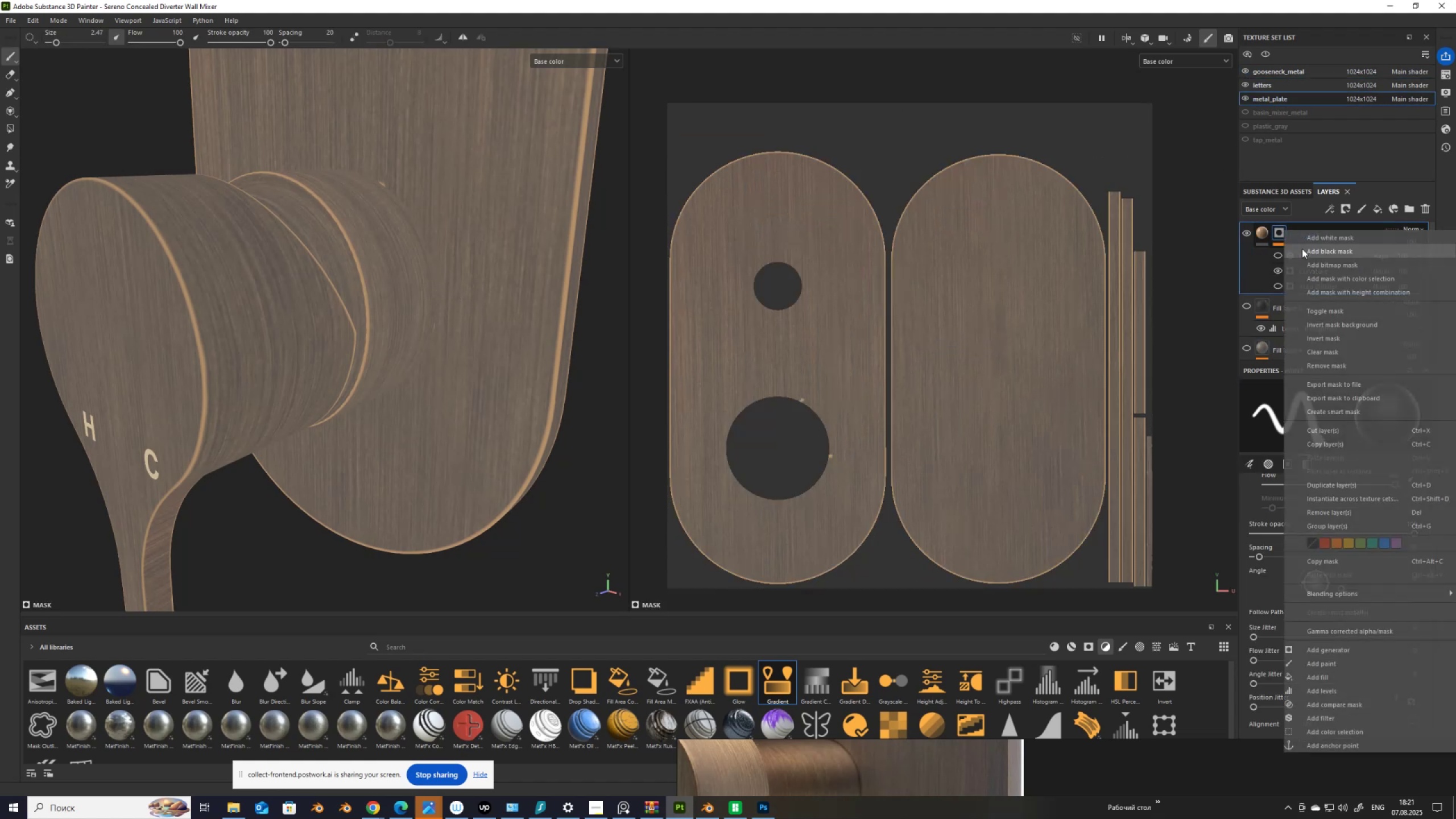 
wait(7.19)
 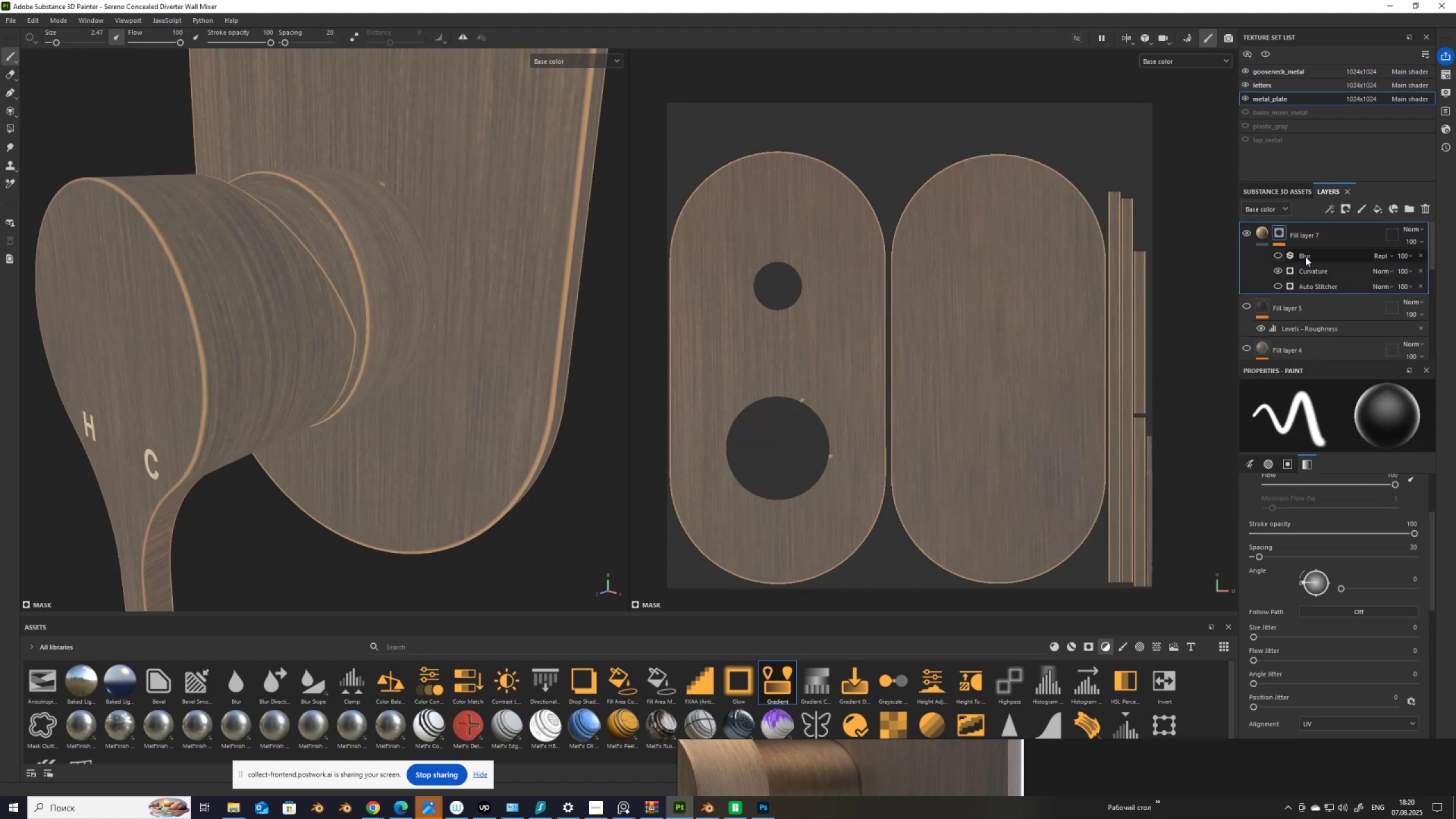 
left_click([1331, 662])
 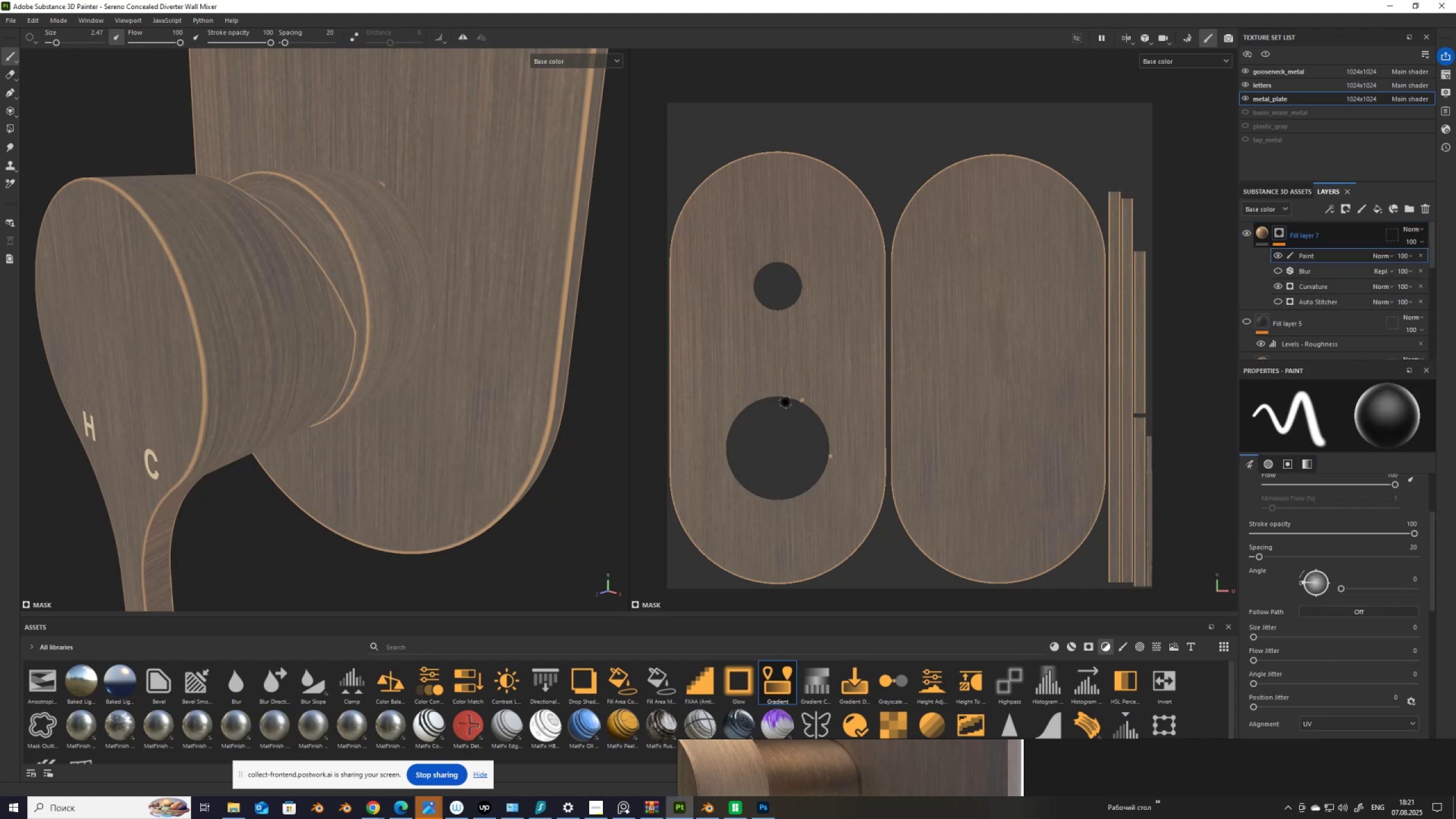 
left_click_drag(start_coordinate=[799, 401], to_coordinate=[807, 405])
 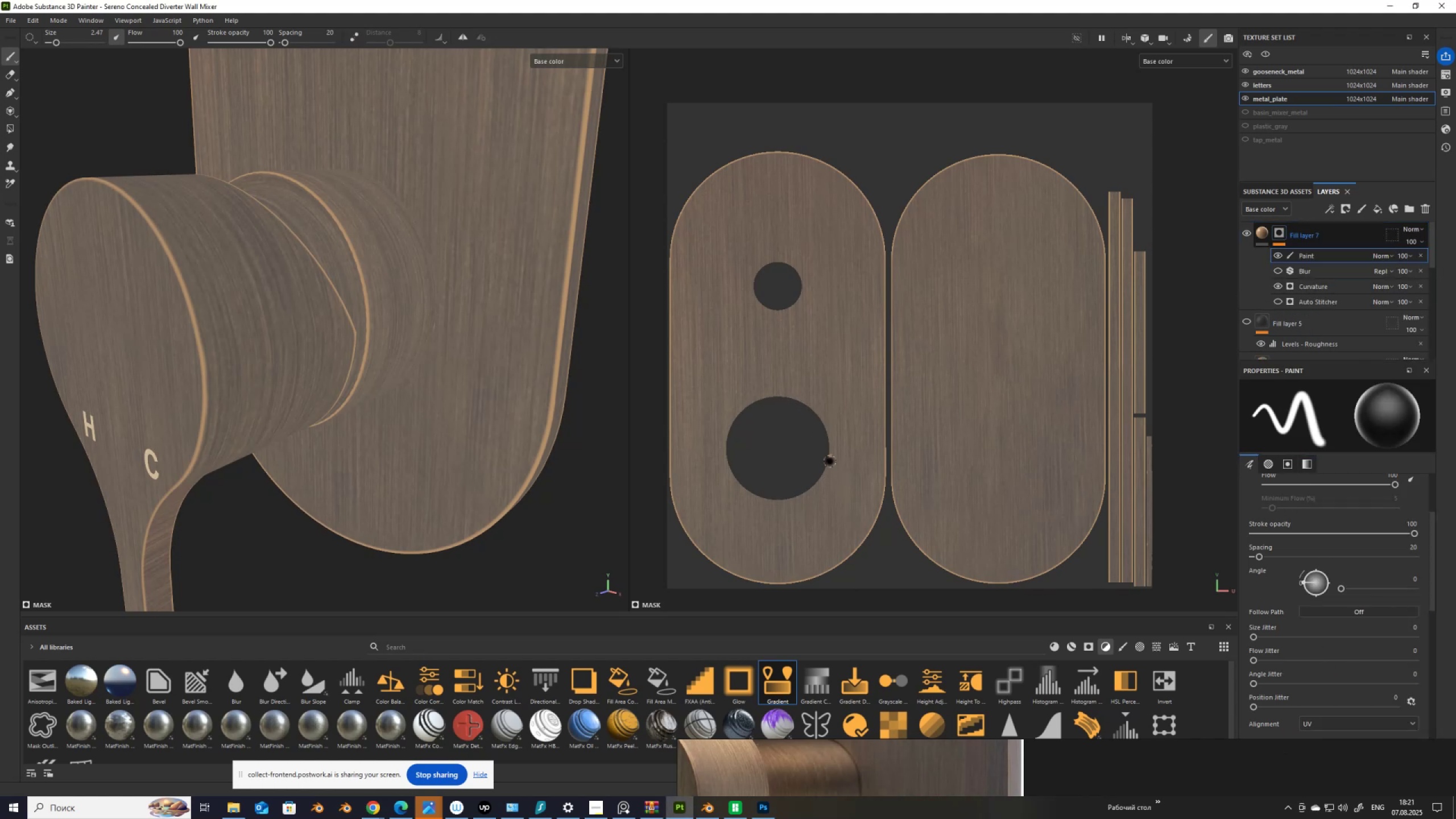 
left_click_drag(start_coordinate=[830, 454], to_coordinate=[828, 466])
 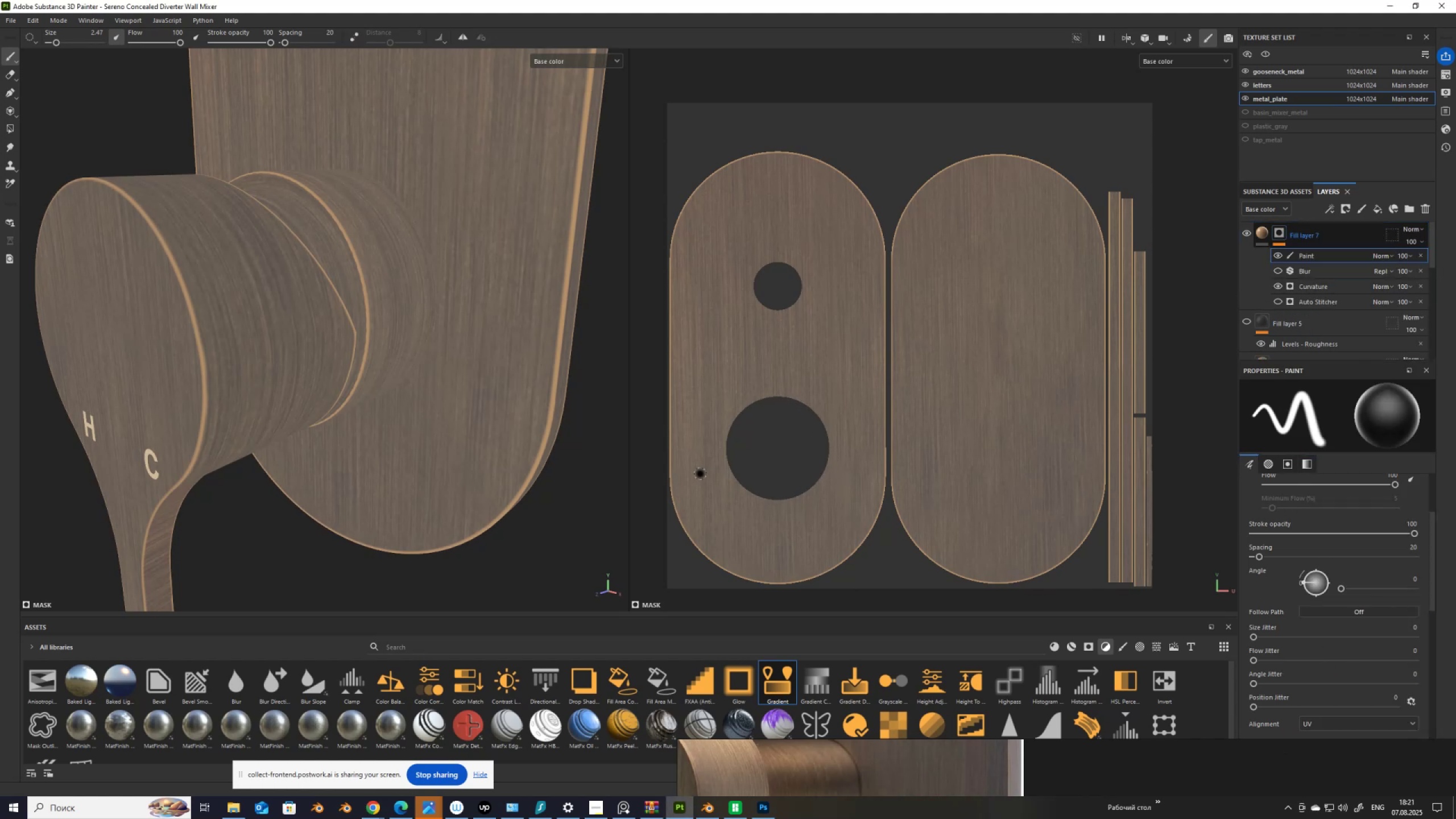 
scroll: coordinate [481, 345], scroll_direction: down, amount: 10.0
 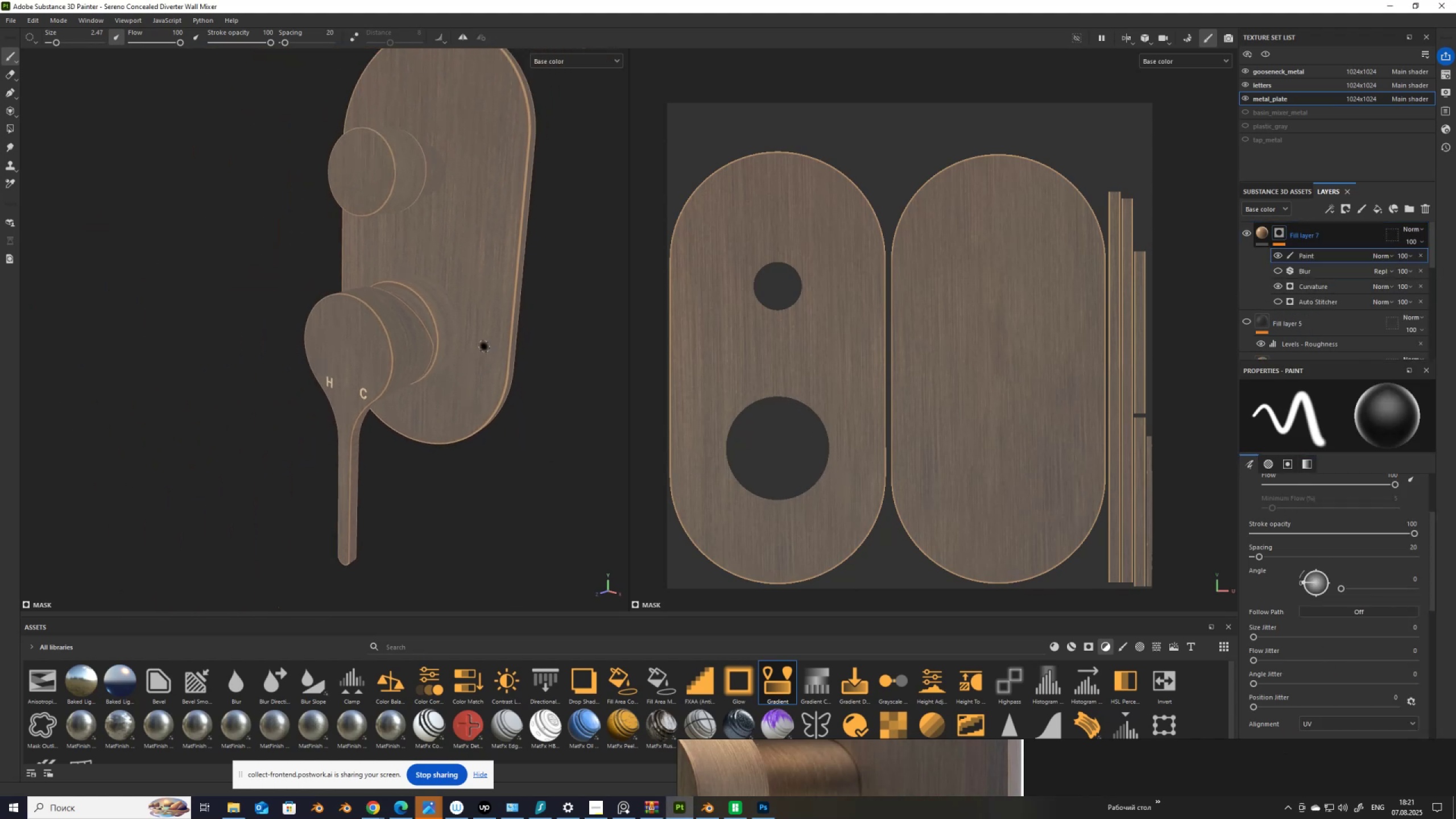 
hold_key(key=AltLeft, duration=1.53)
left_click_drag(start_coordinate=[483, 365], to_coordinate=[468, 371])
 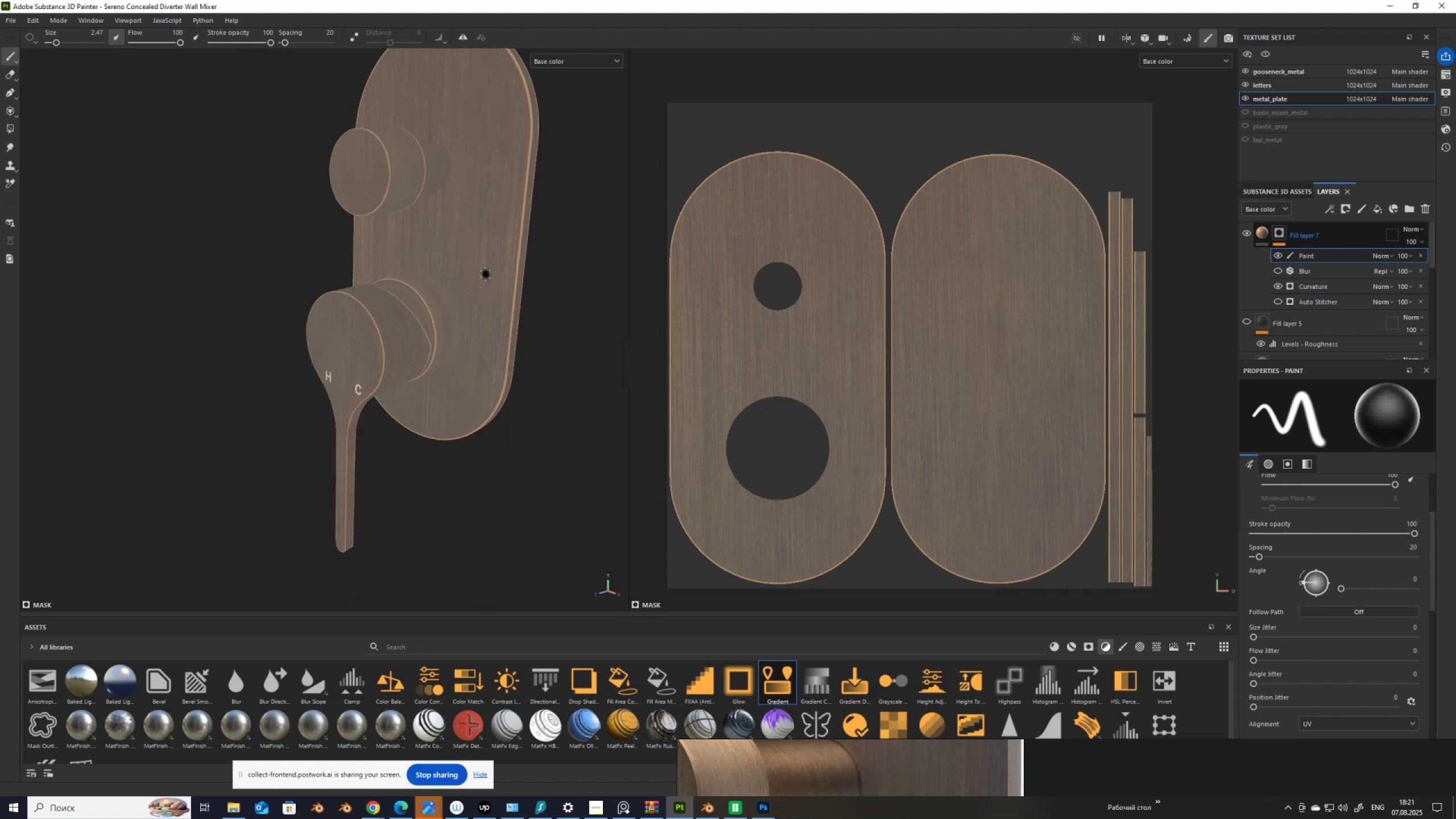 
hold_key(key=AltLeft, duration=1.51)
 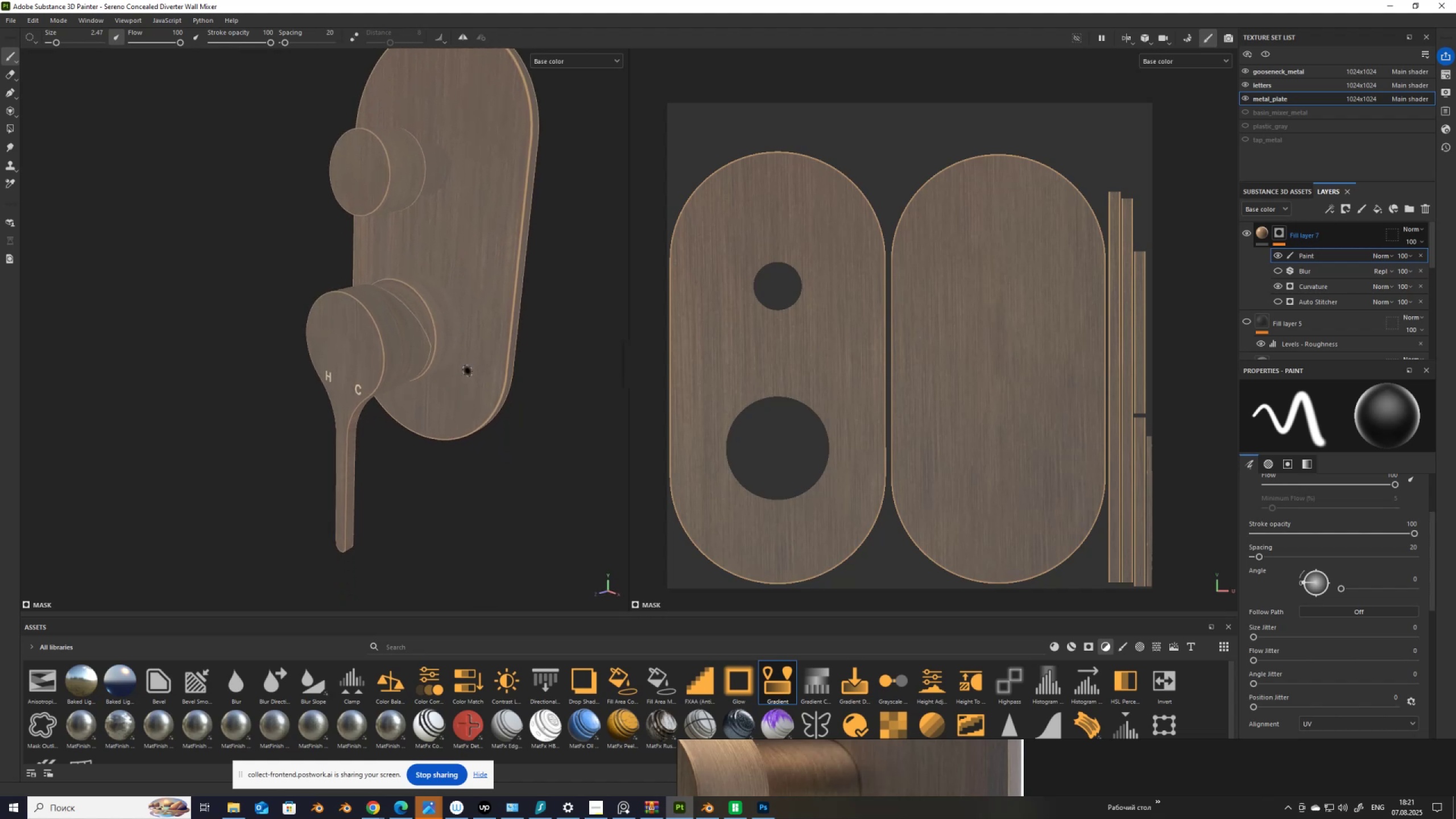 
hold_key(key=AltLeft, duration=0.47)
 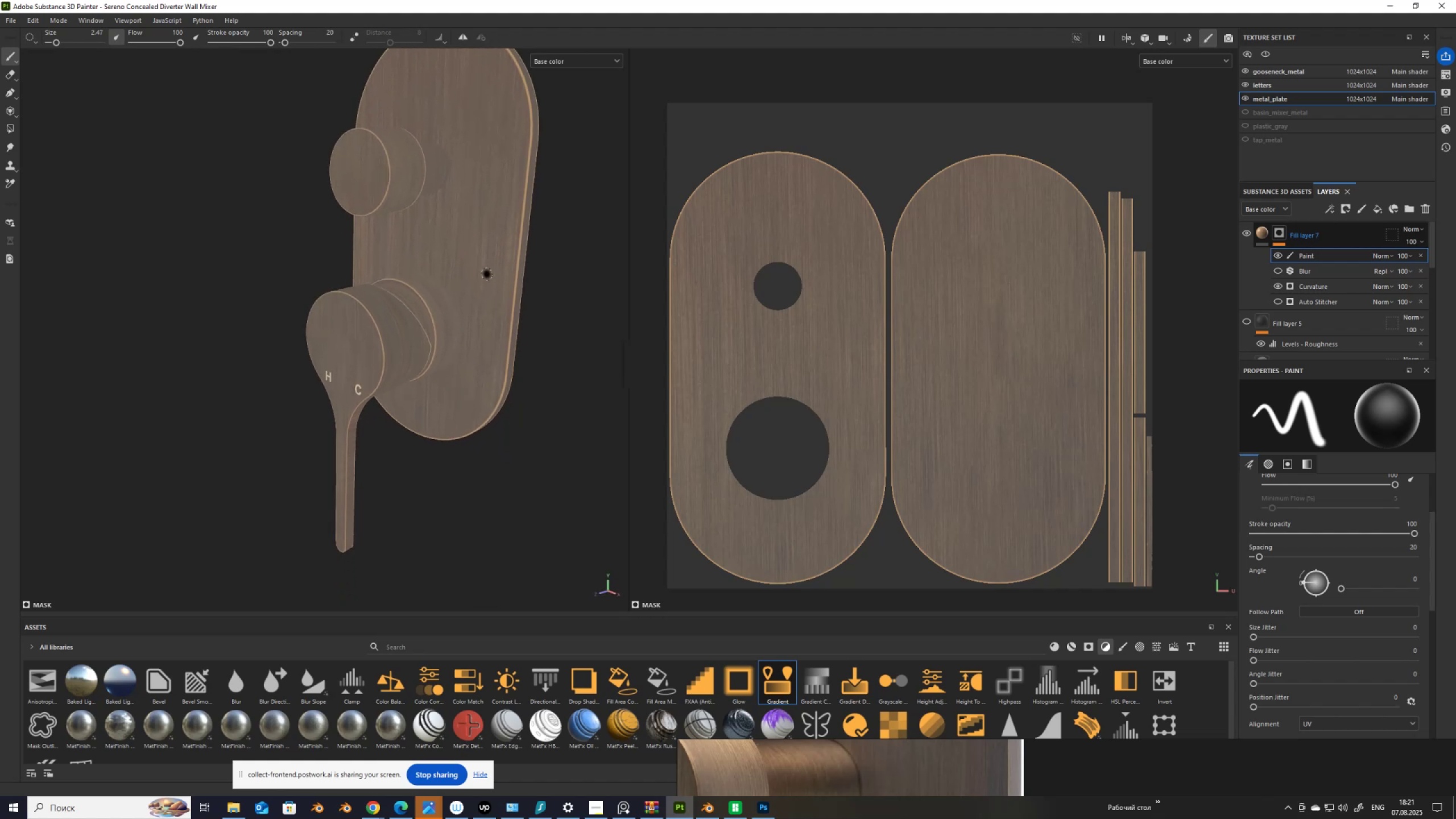 
hold_key(key=ControlLeft, duration=0.42)
 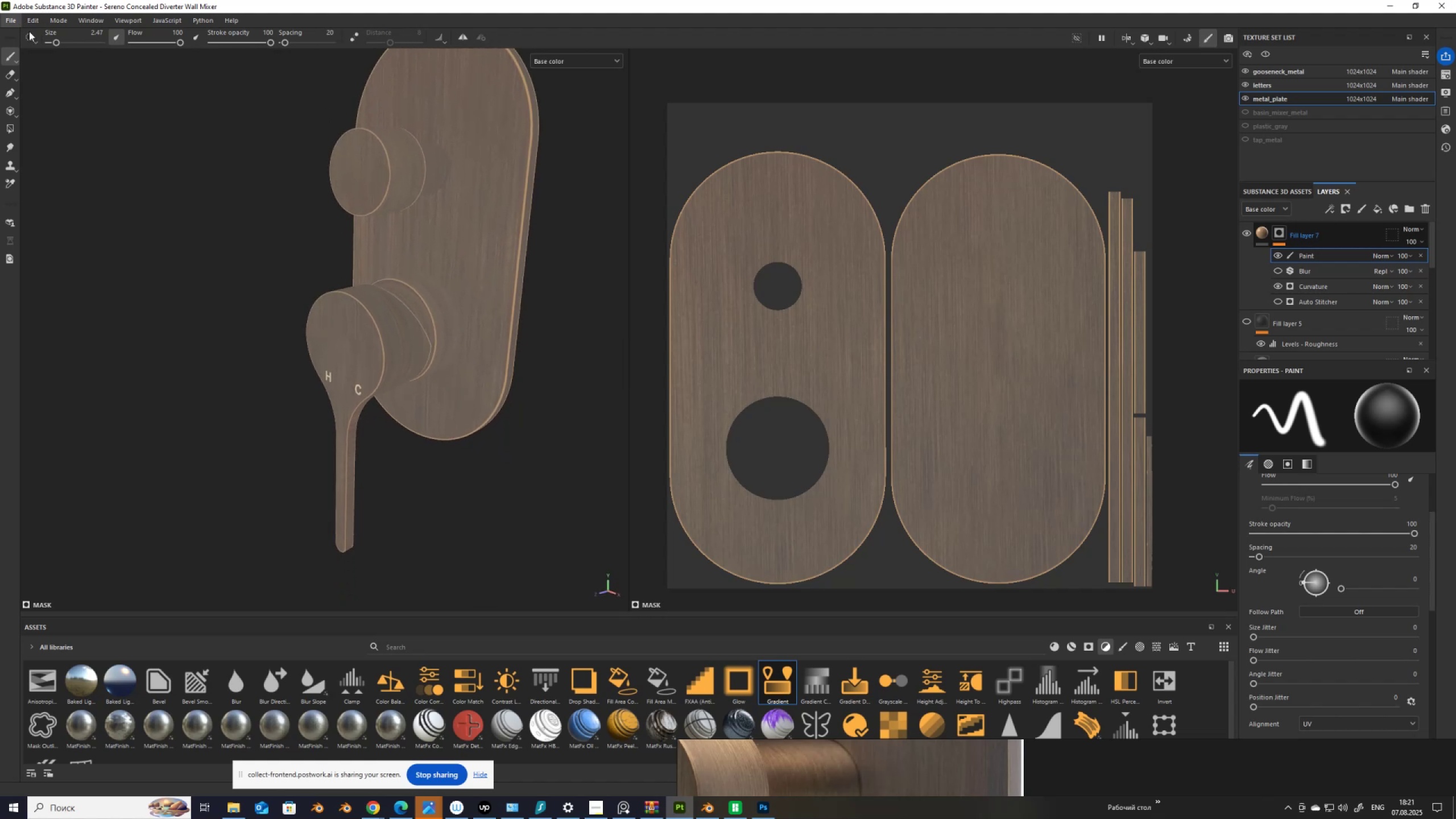 
wait(5.52)
 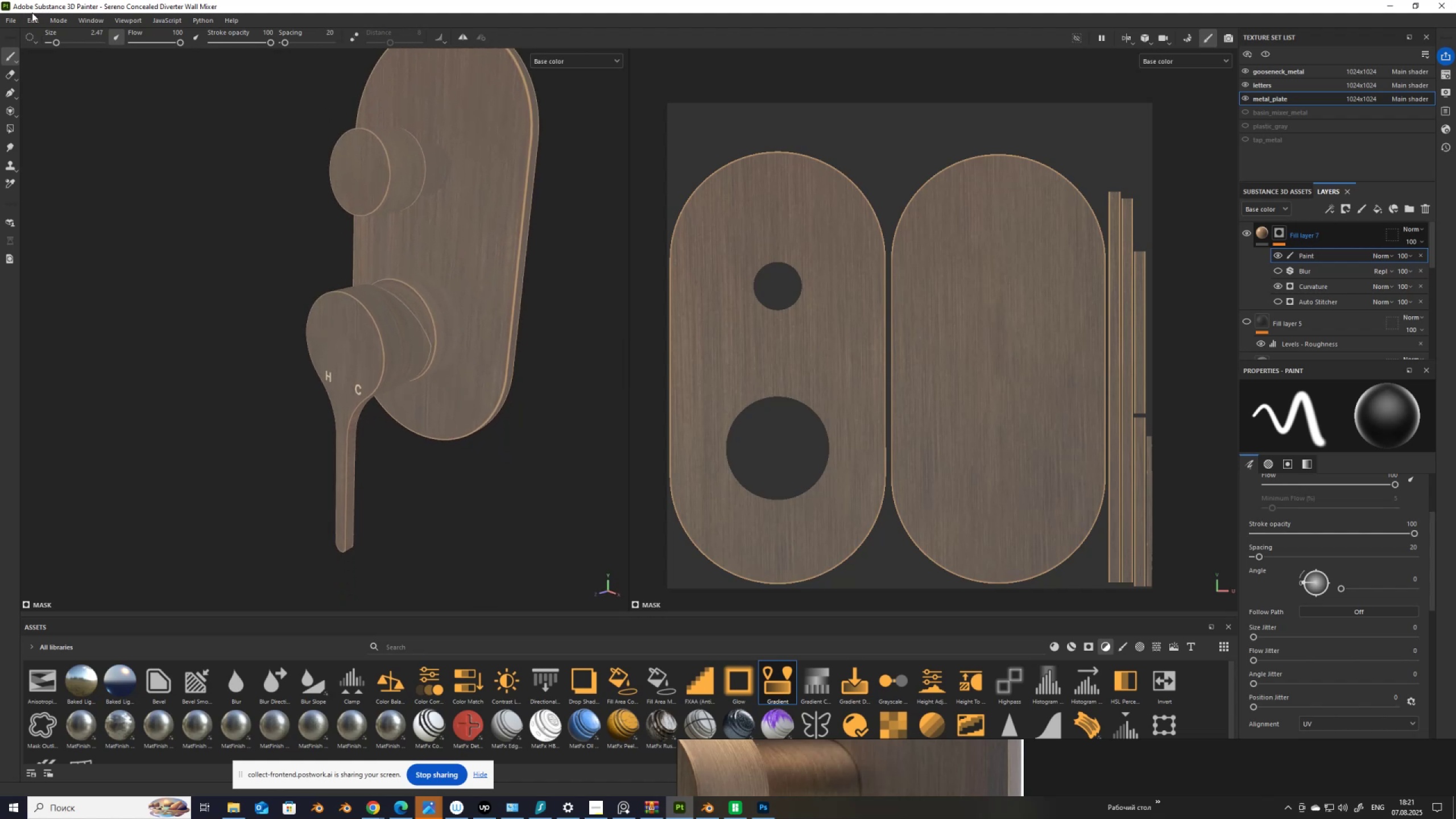 
key(Control+S)
 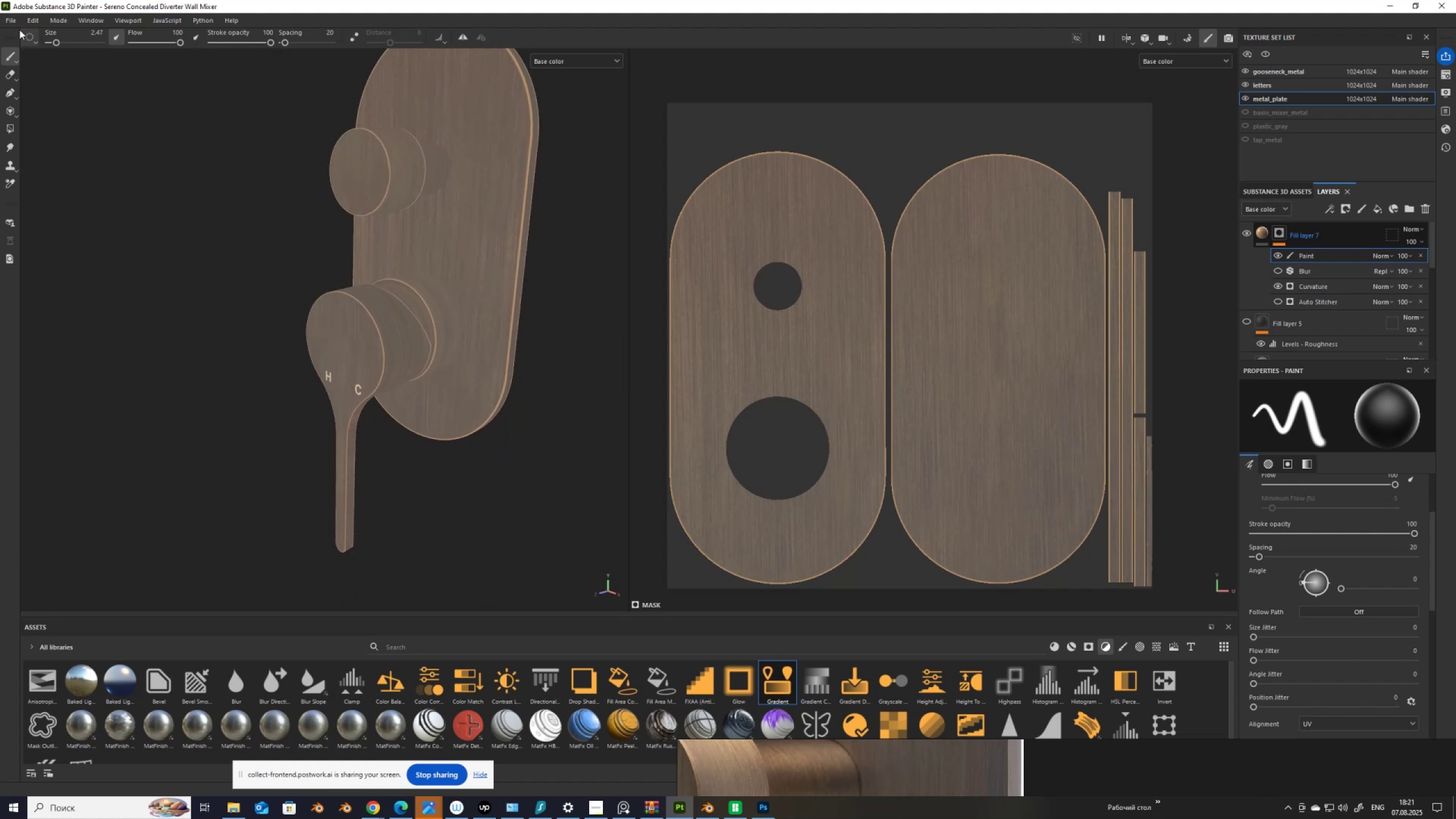 
key(Control+Shift+E)
 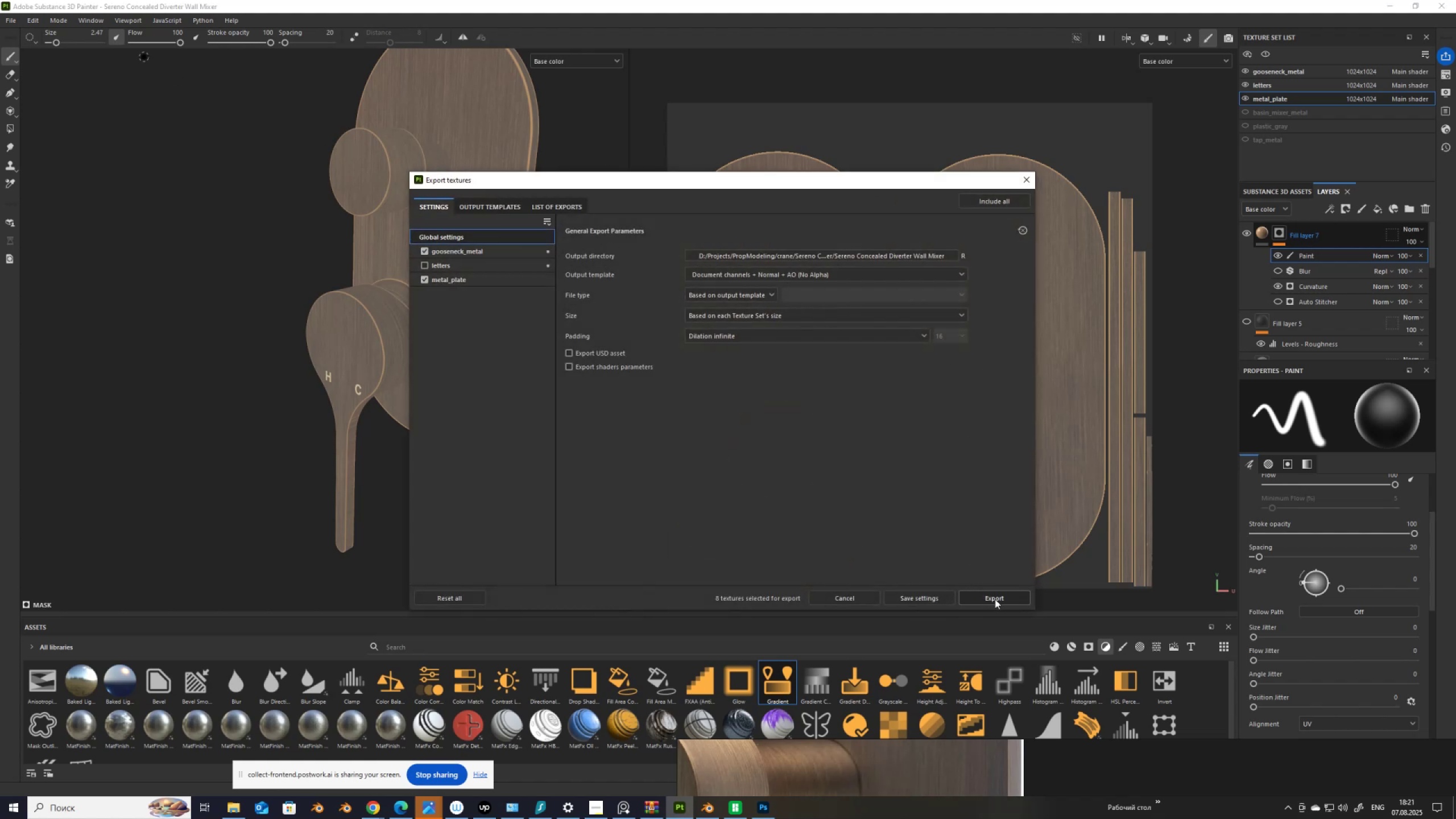 
wait(8.47)
 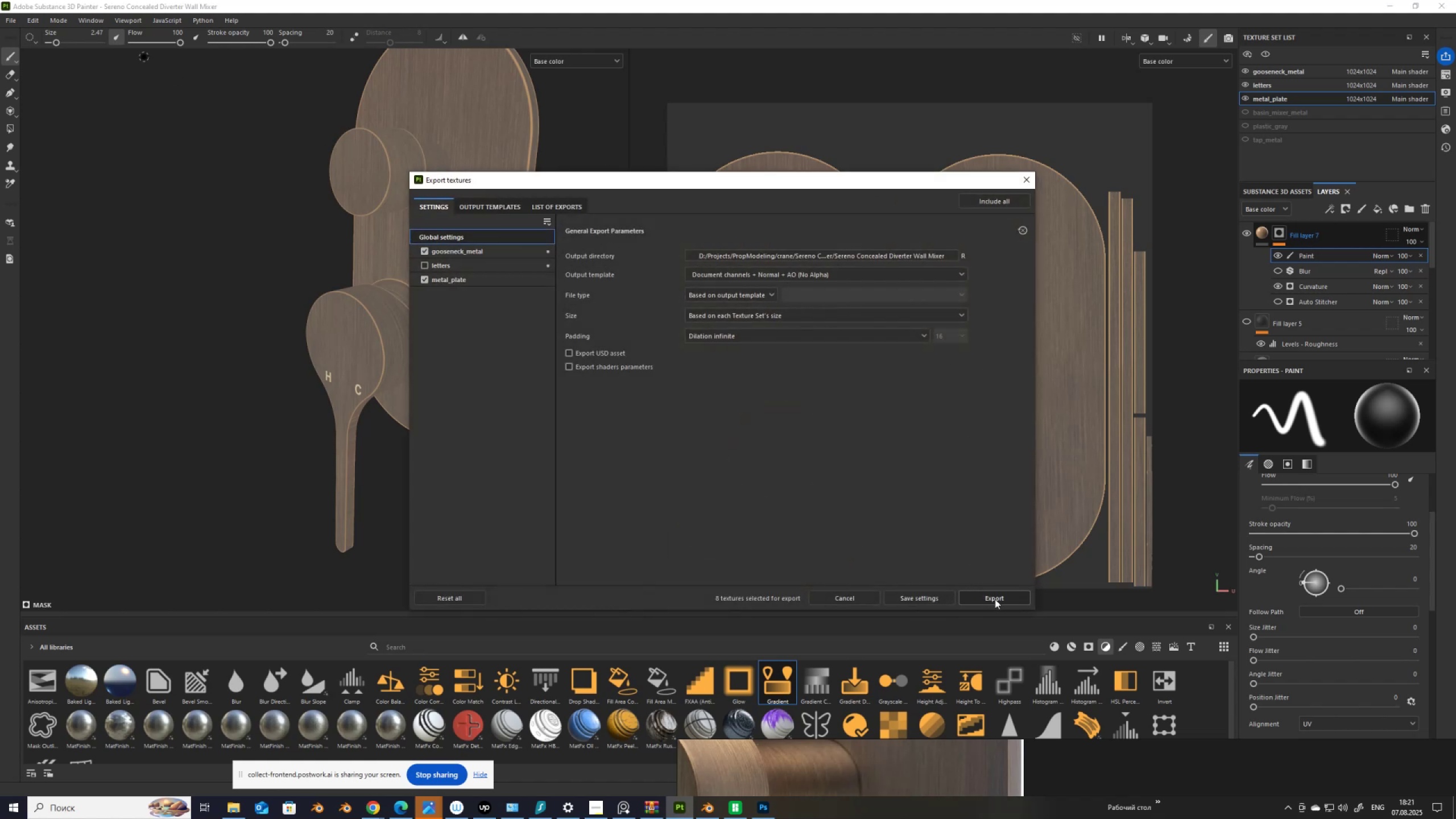 
left_click([985, 206])
 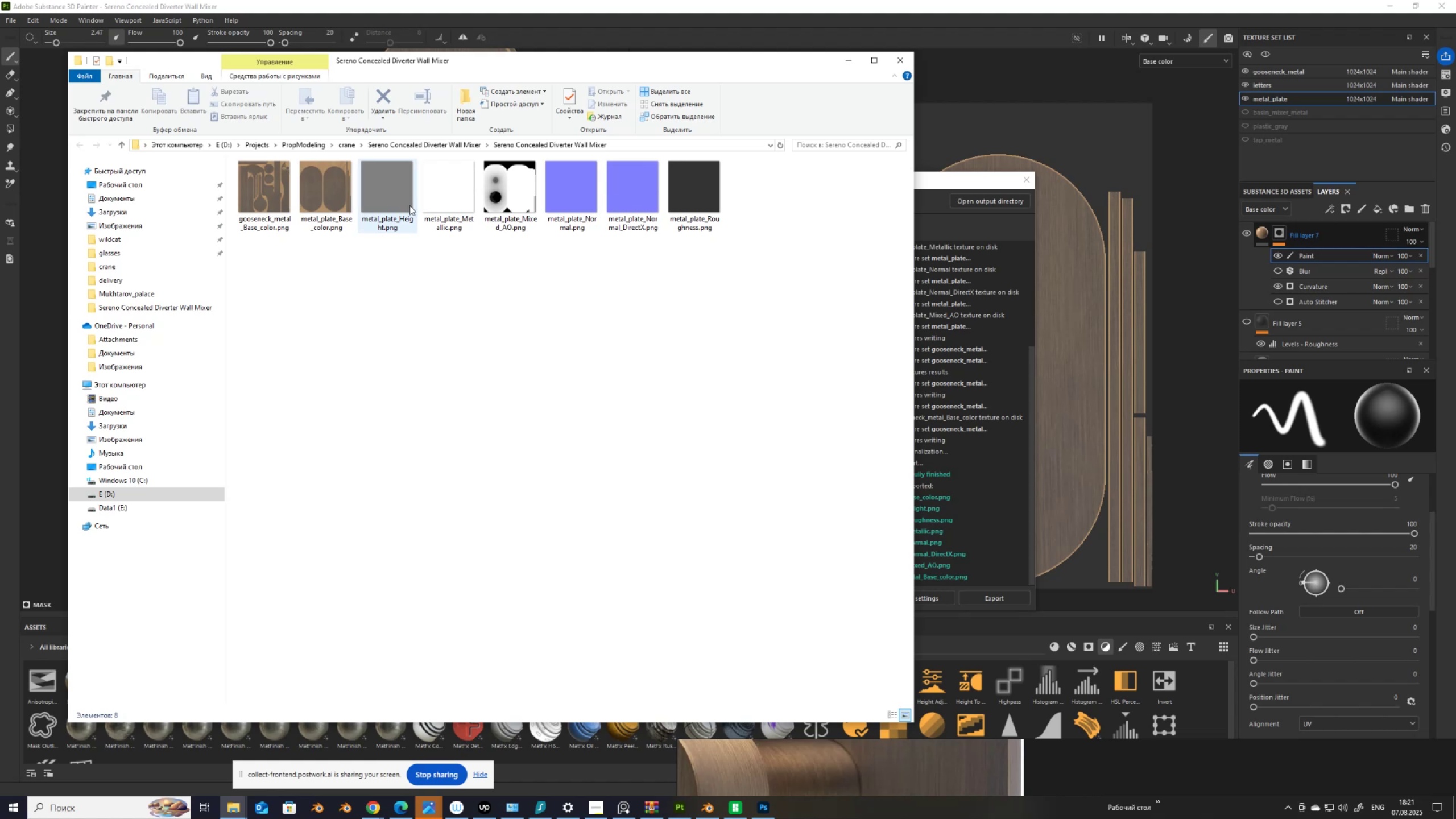 
left_click([393, 191])
 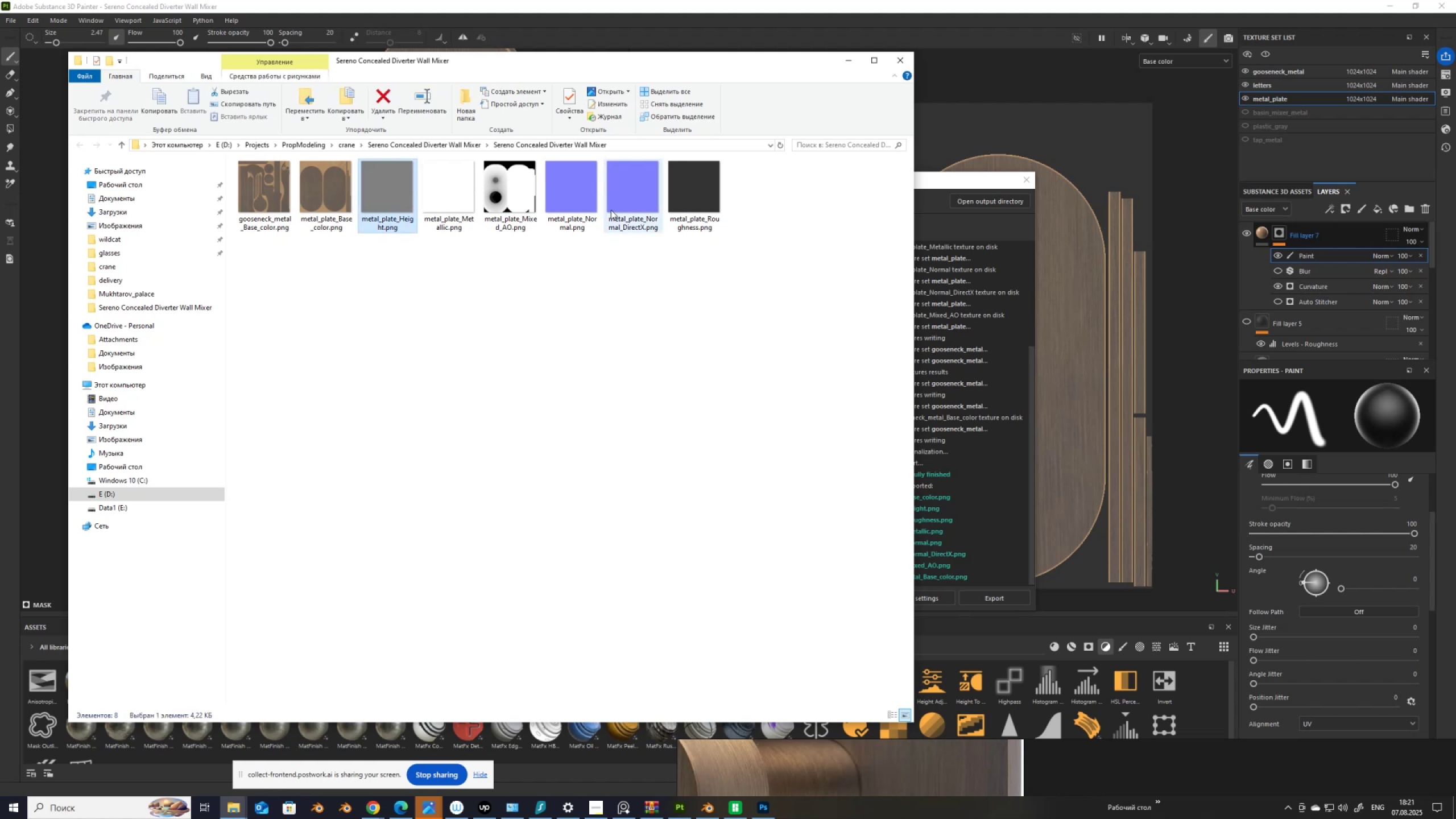 
hold_key(key=ShiftLeft, duration=0.69)
left_click([698, 191])
 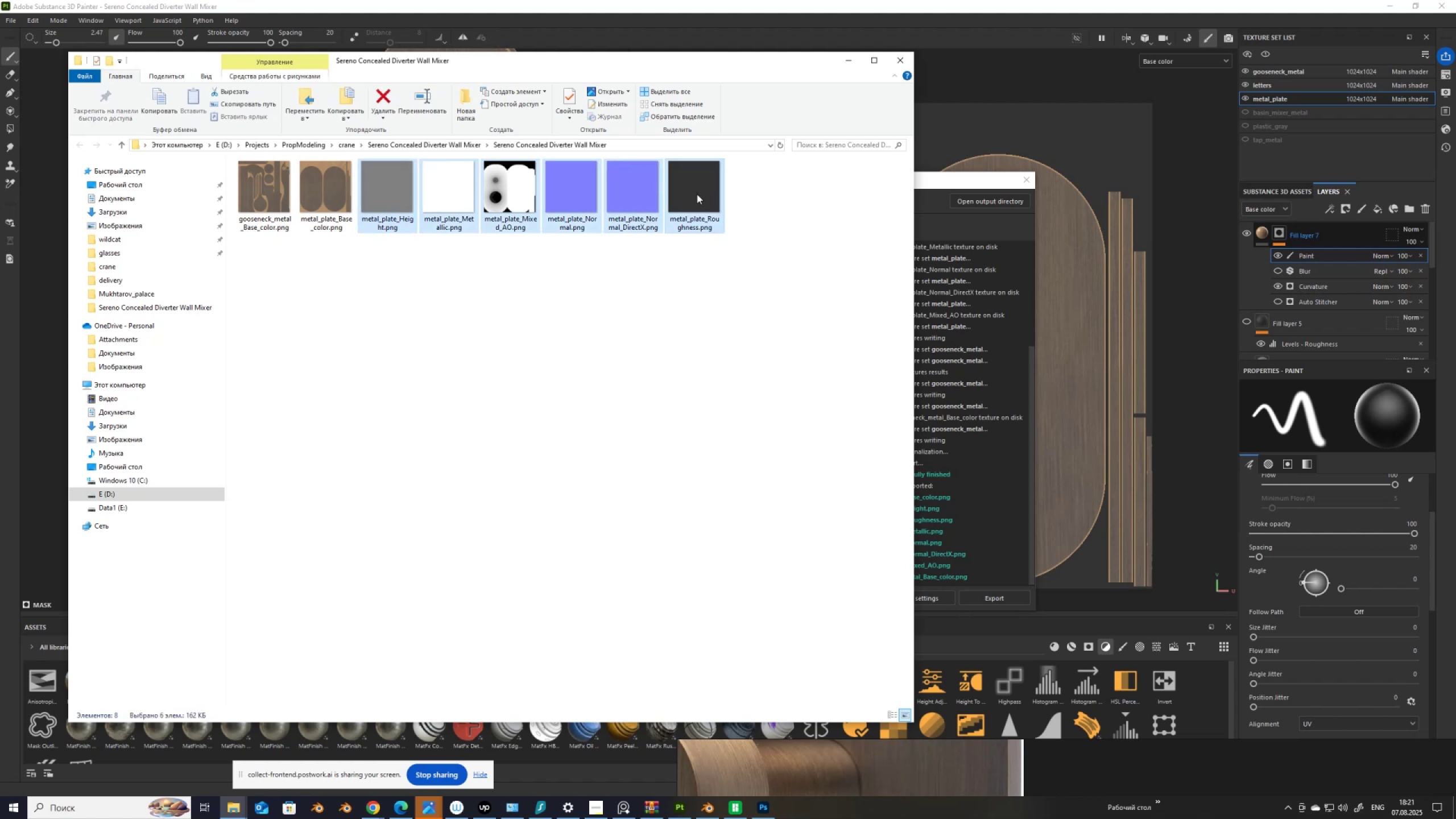 
key(Delete)
 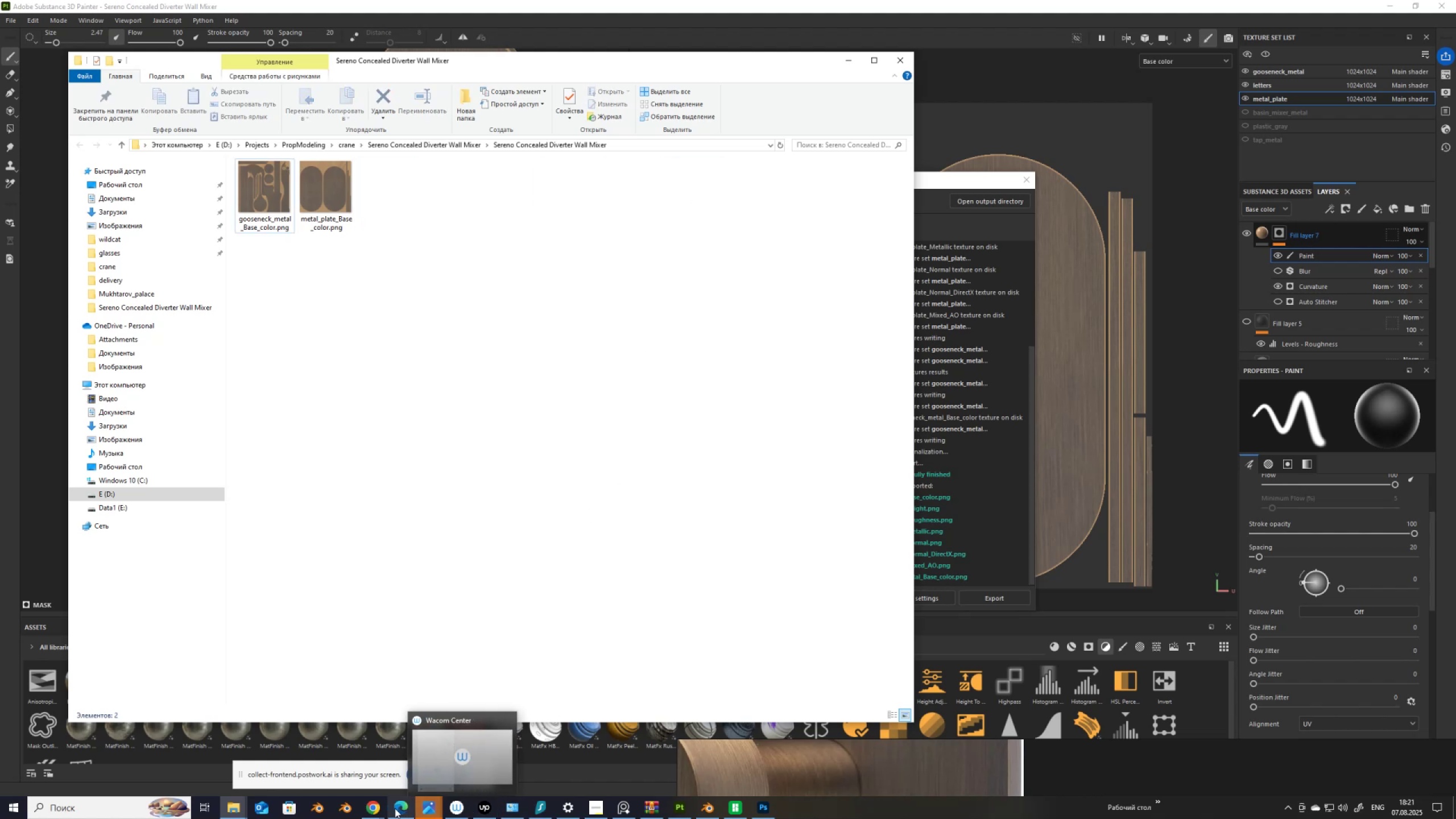 
left_click([374, 806])
 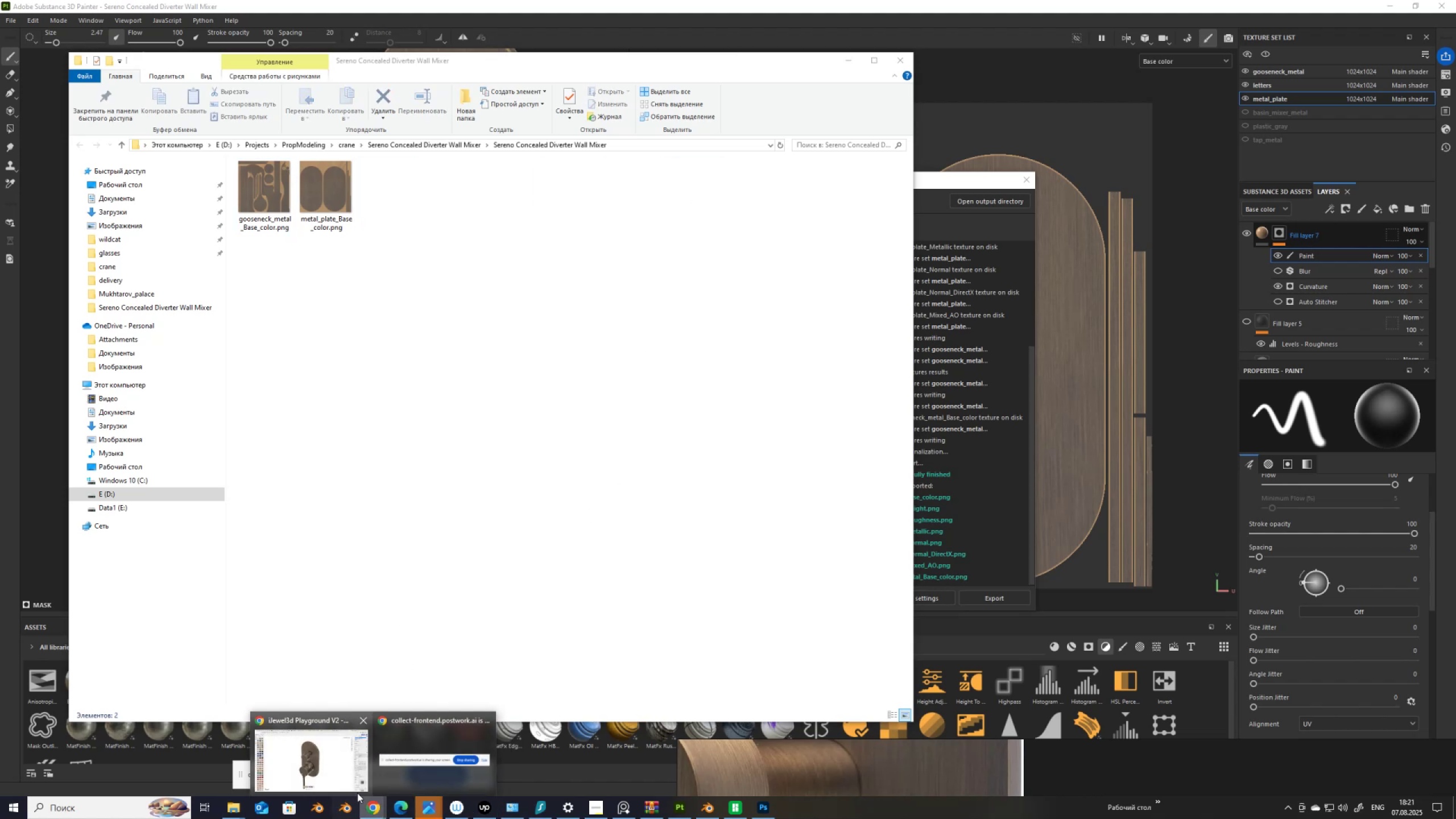 
left_click([330, 760])
 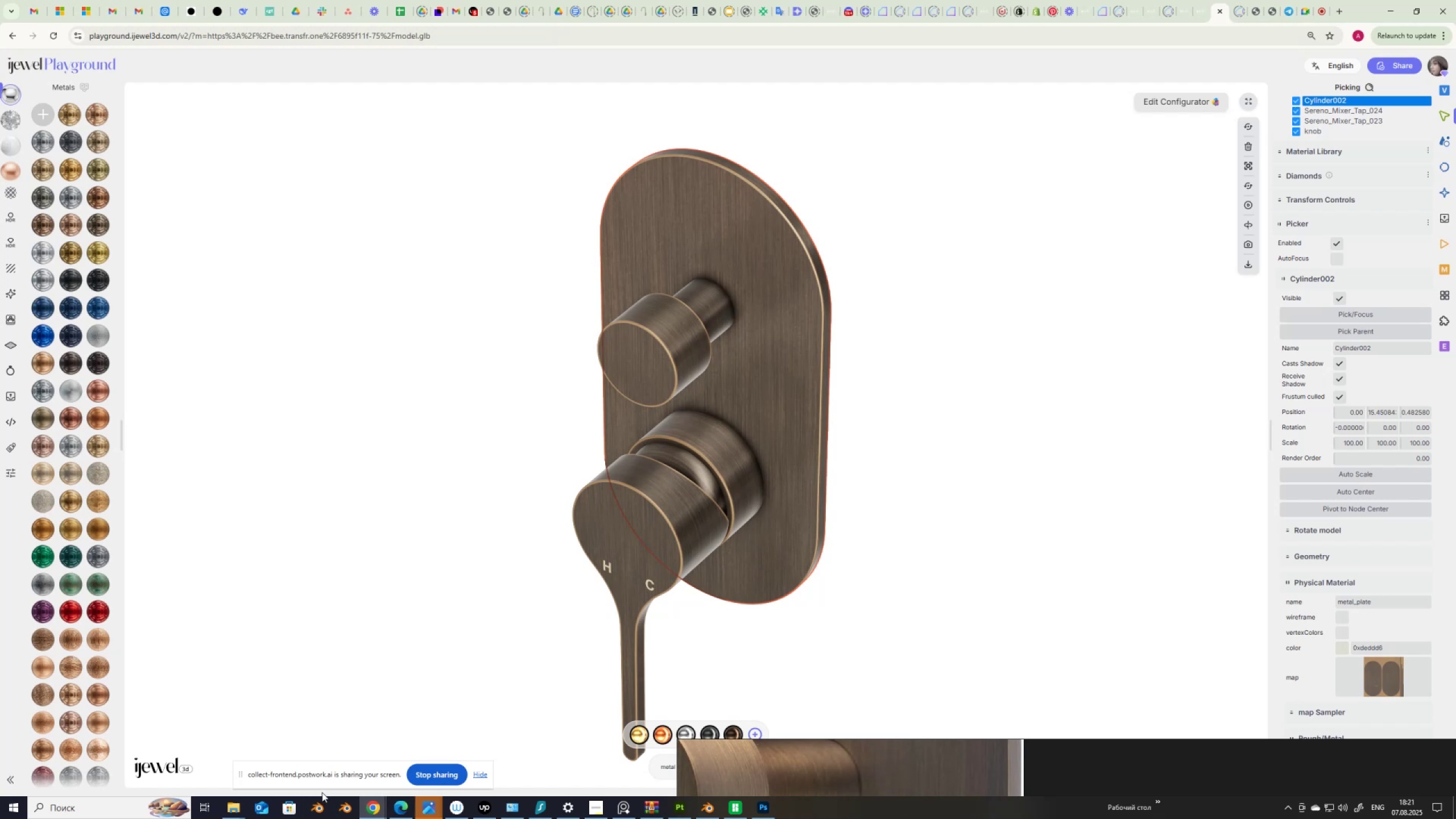 
scroll: coordinate [1358, 588], scroll_direction: down, amount: 5.0
 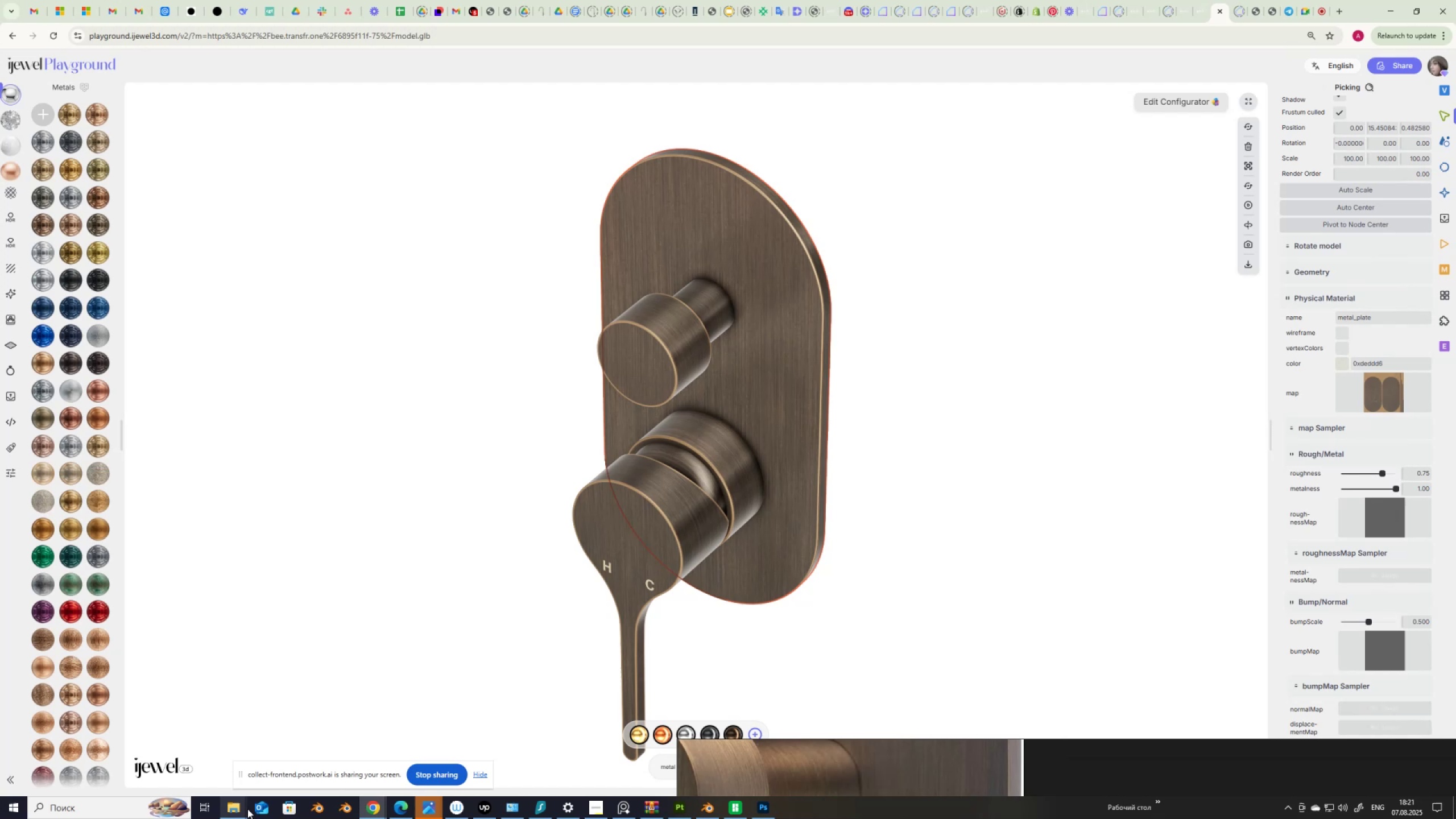 
wait(11.03)
 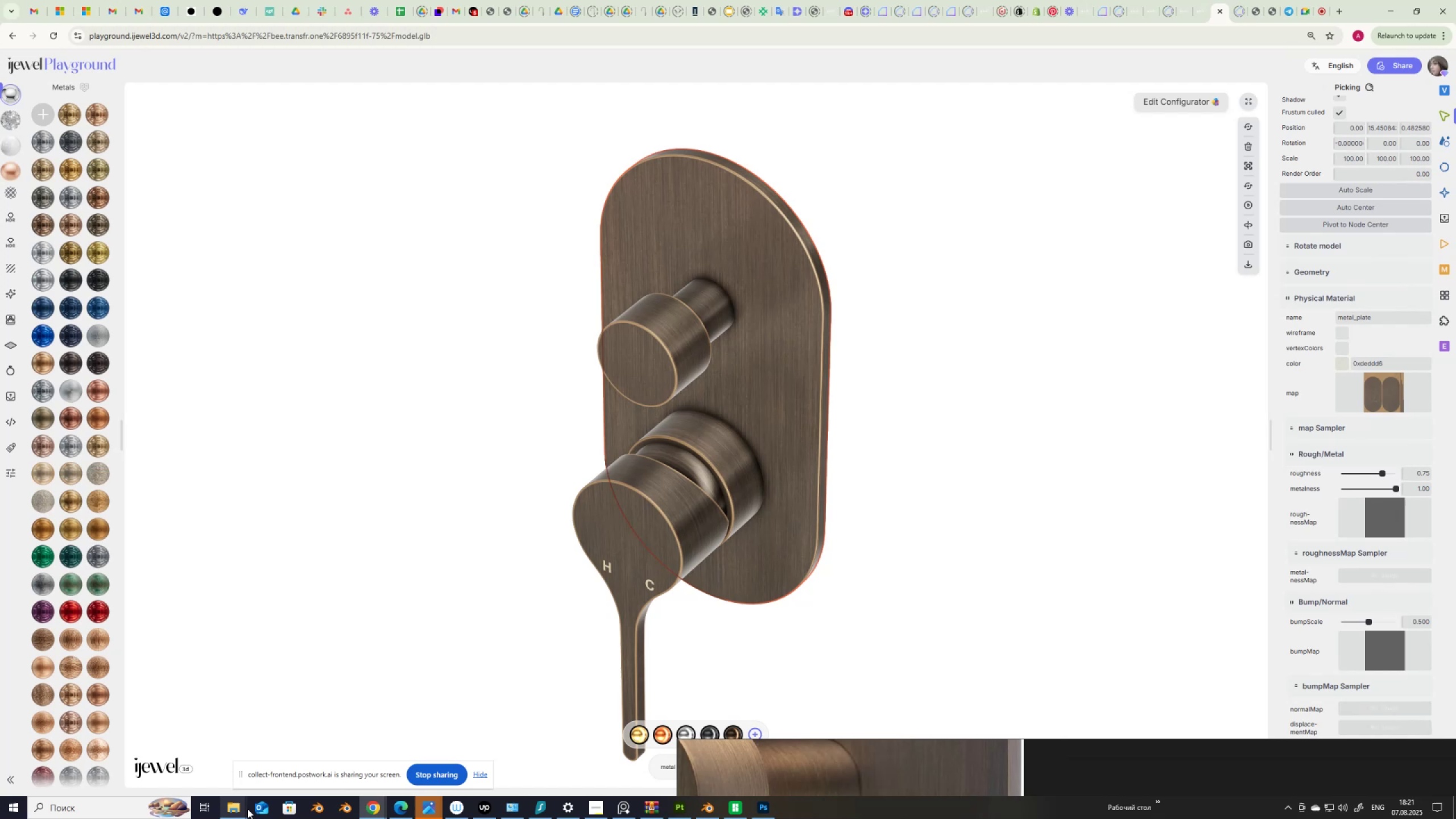 
mouse_move([259, 790])
 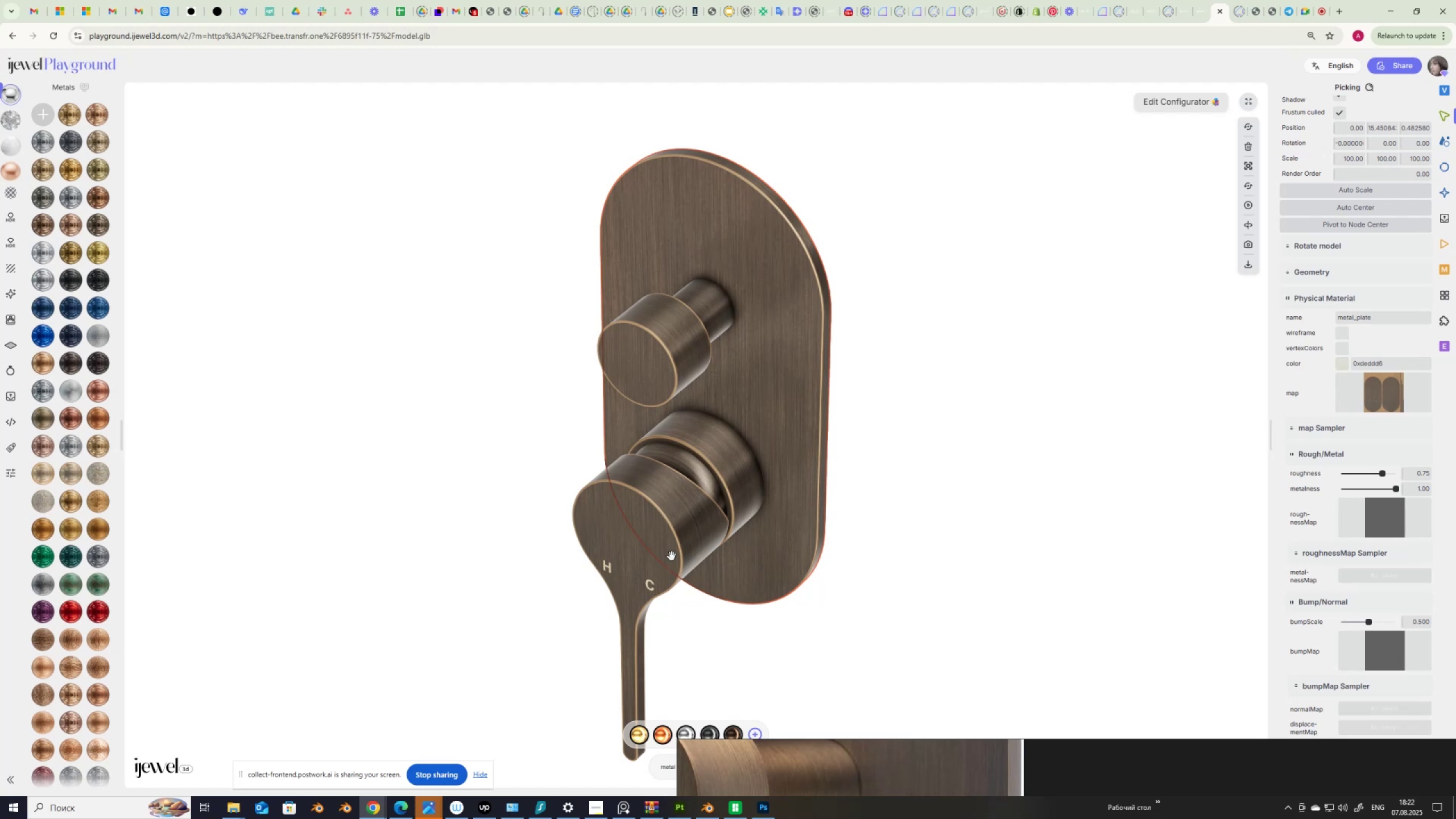 
left_click([703, 528])
 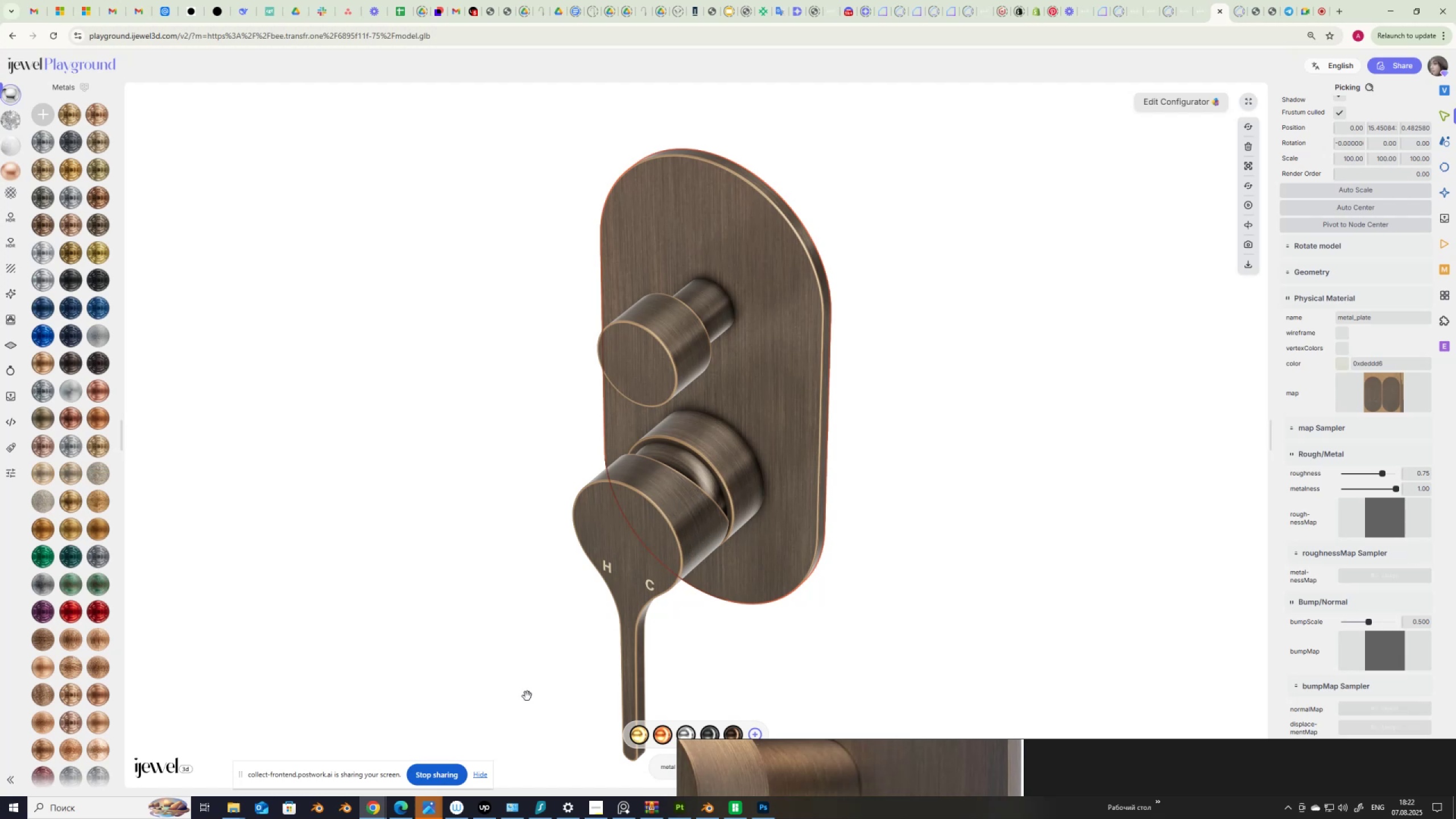 
wait(10.81)
 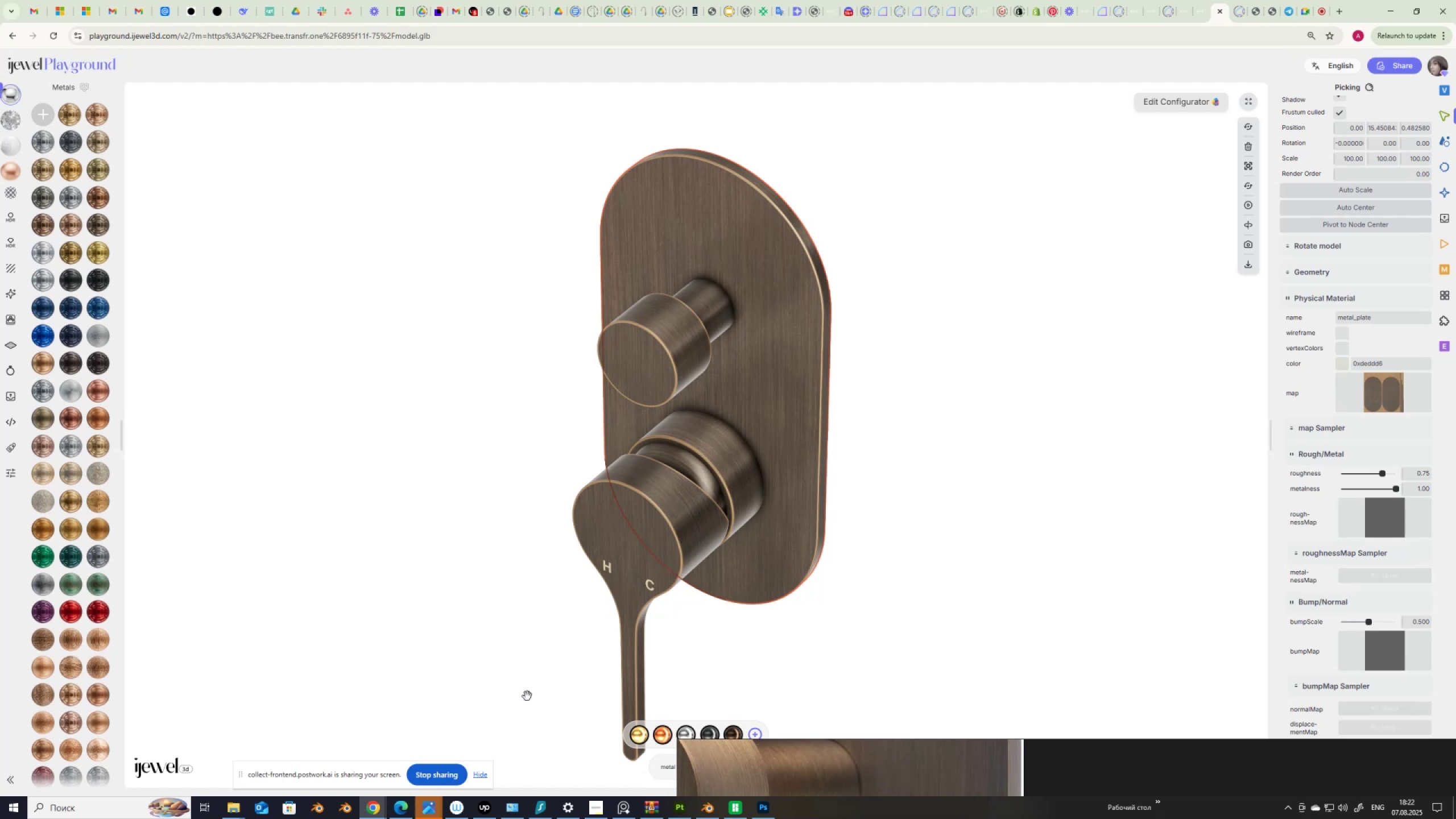 
left_click([236, 804])
 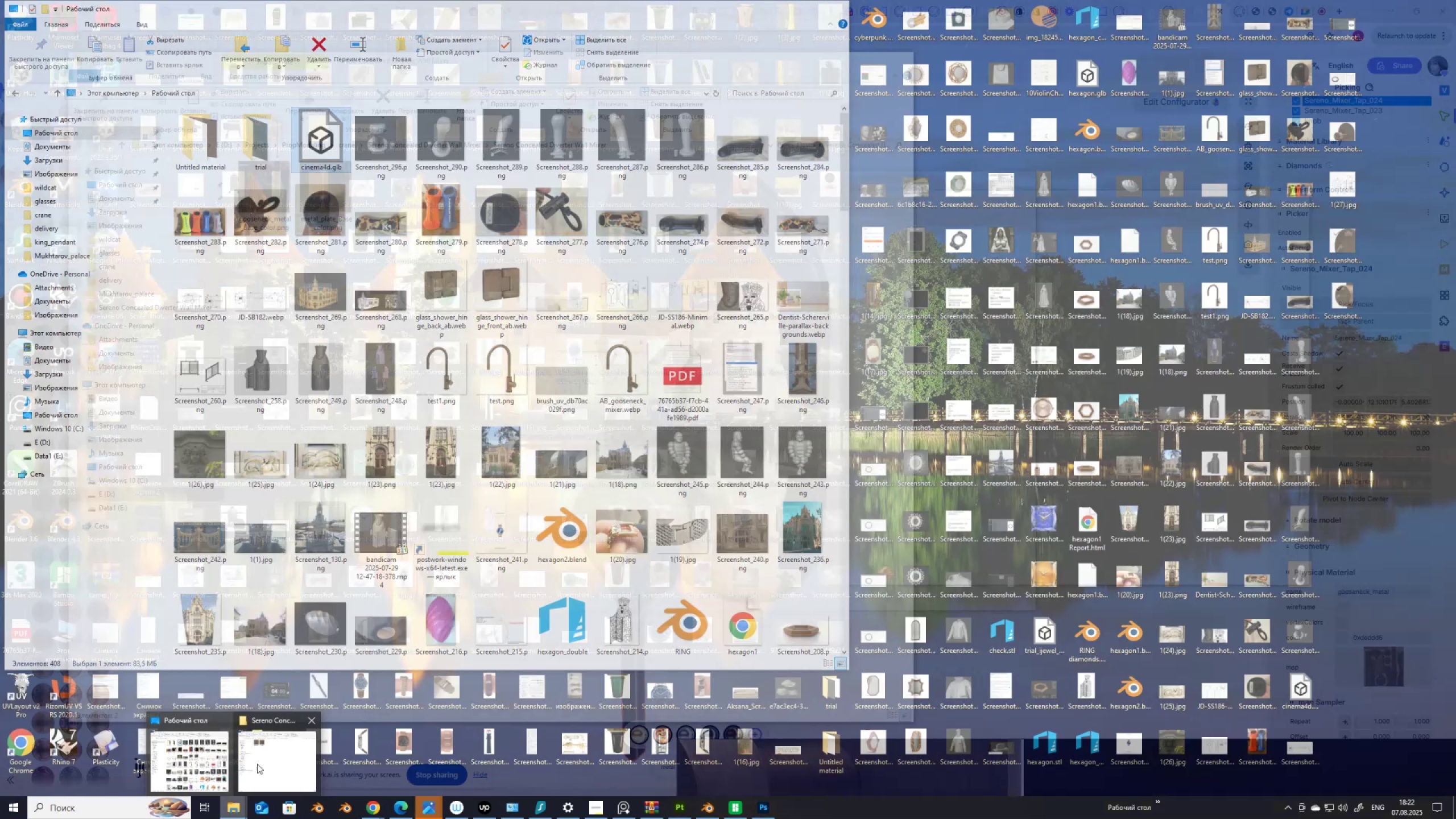 
left_click([269, 763])
 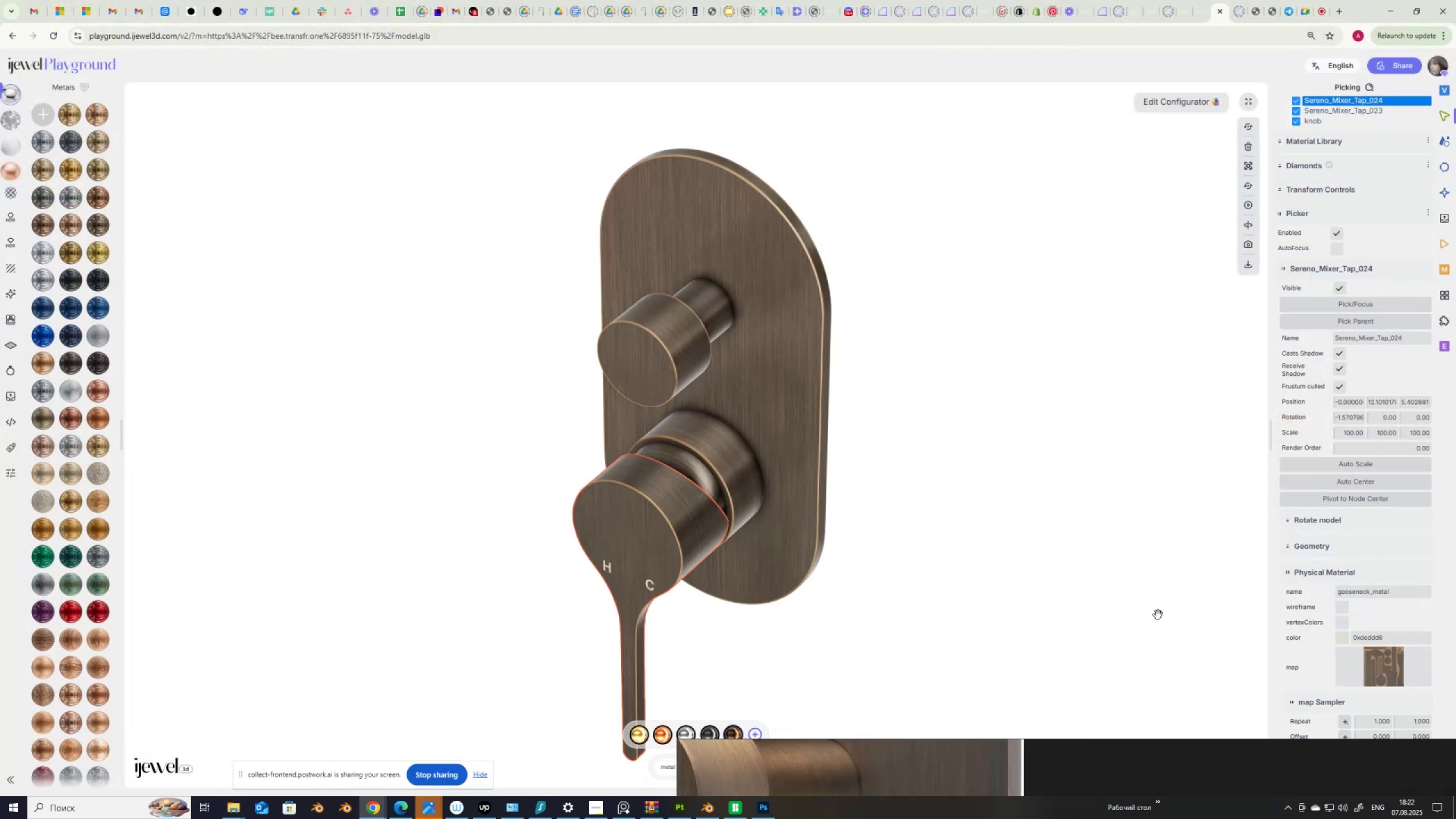 
left_click([983, 562])
 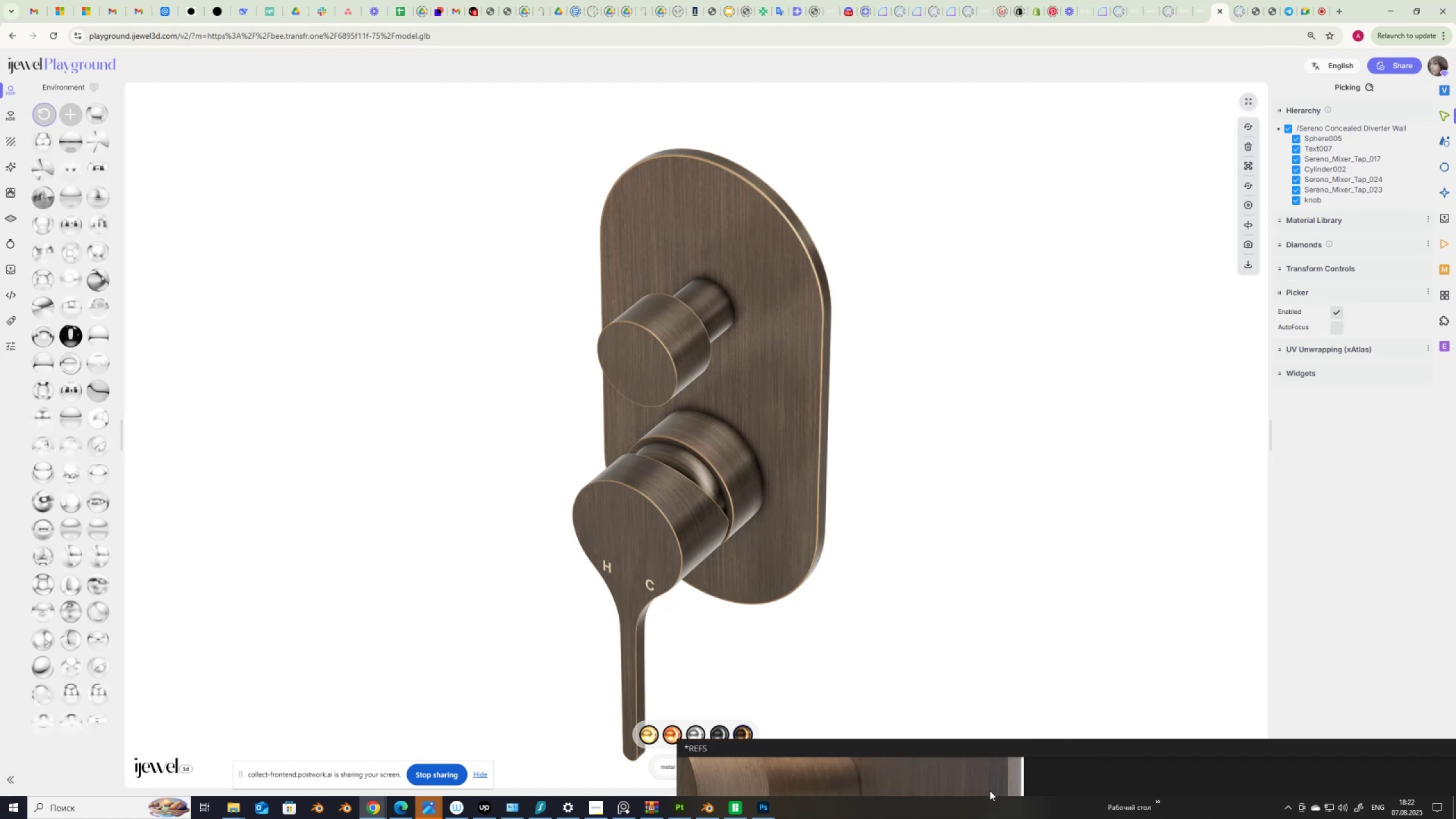 
left_click([674, 550])
 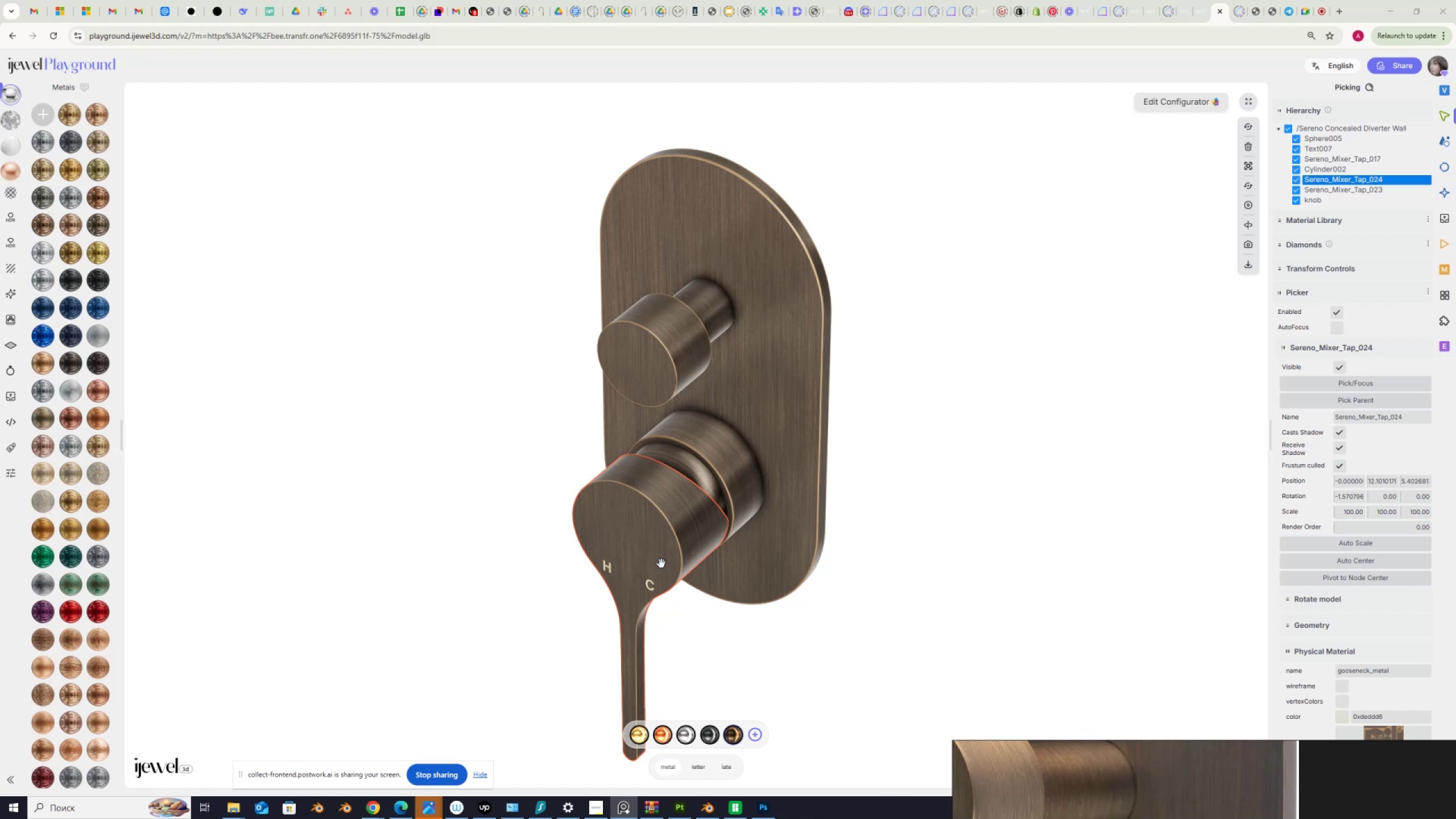 
wait(22.06)
 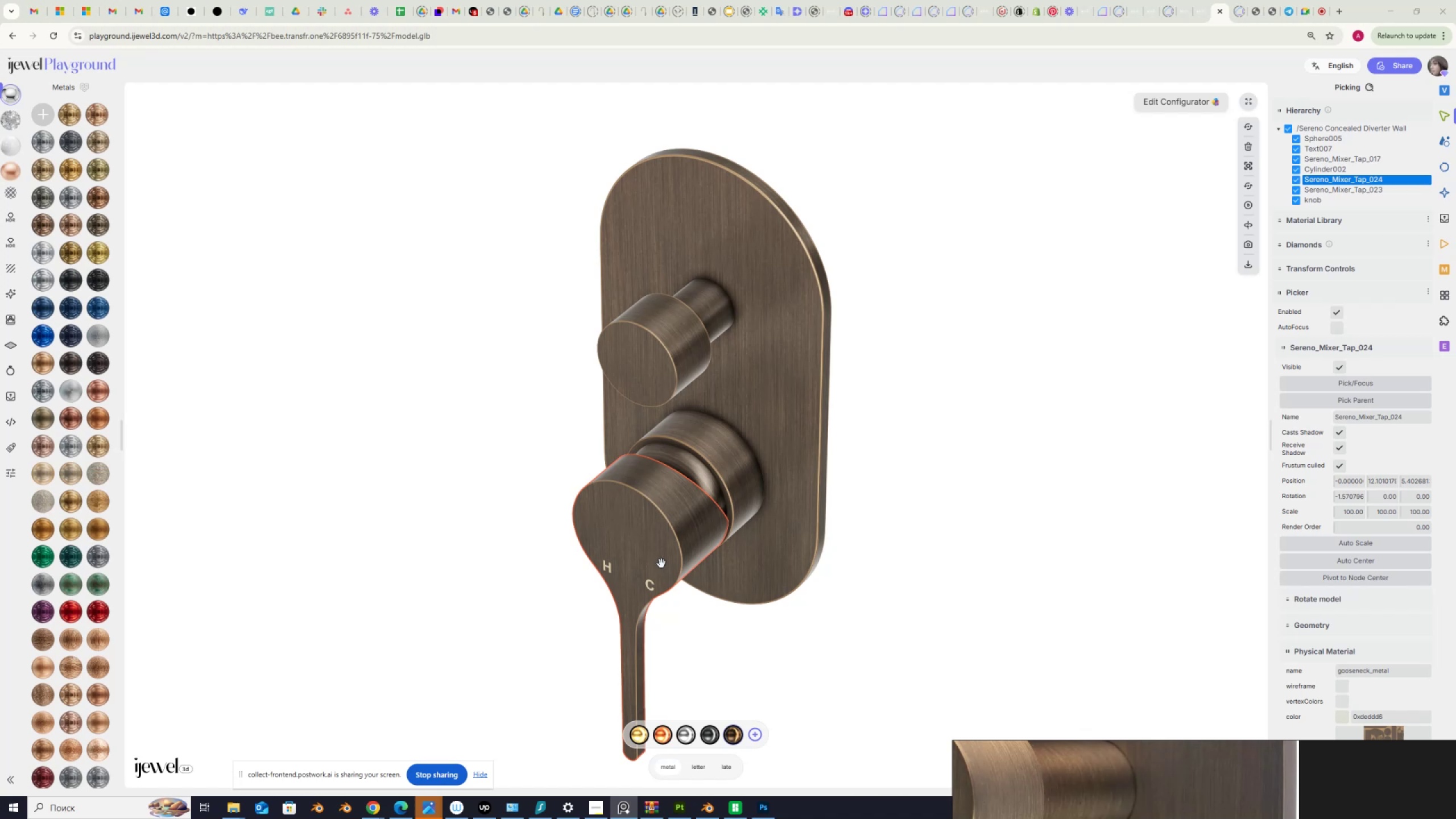 
left_click([755, 734])
 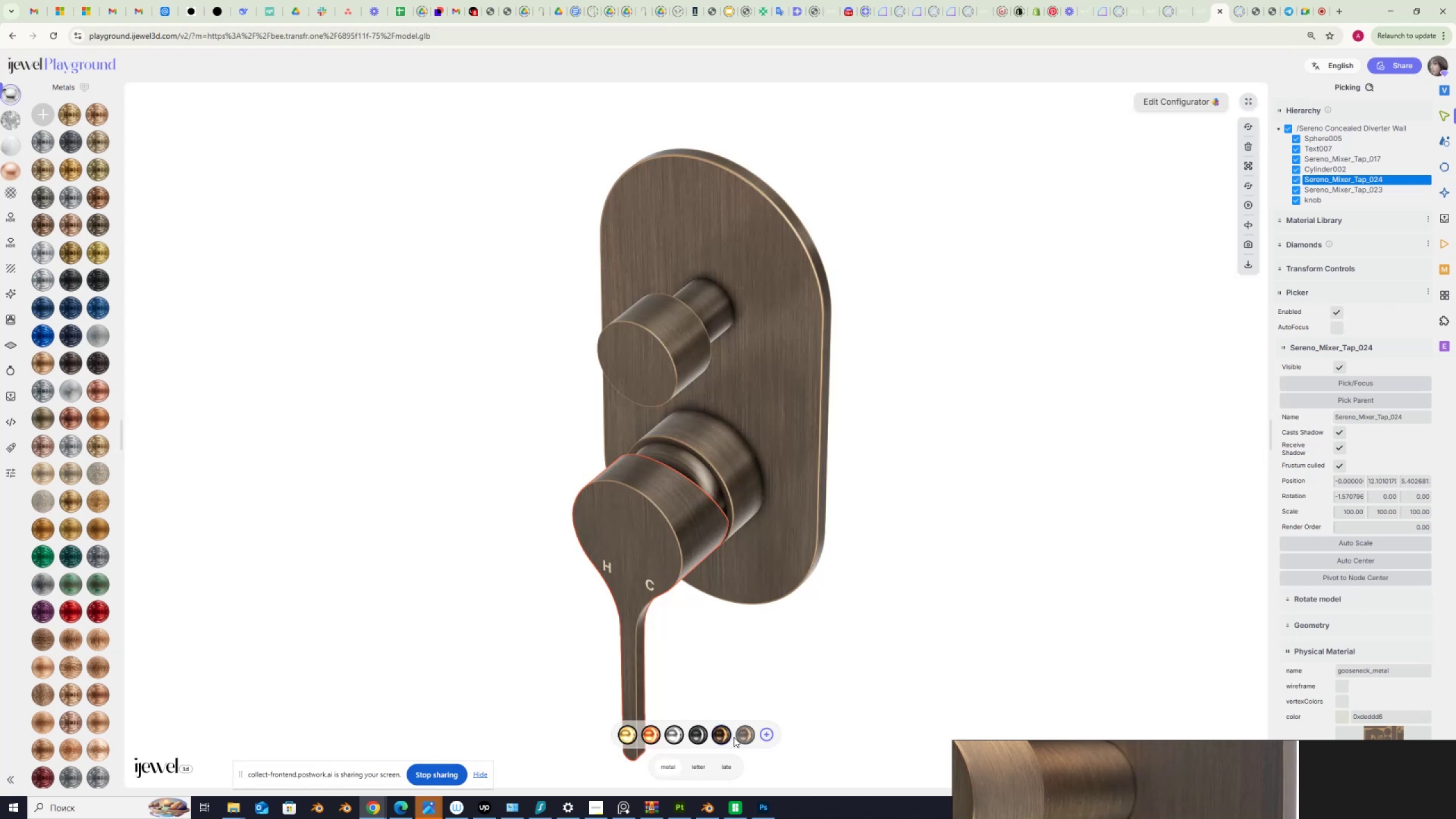 
wait(6.98)
 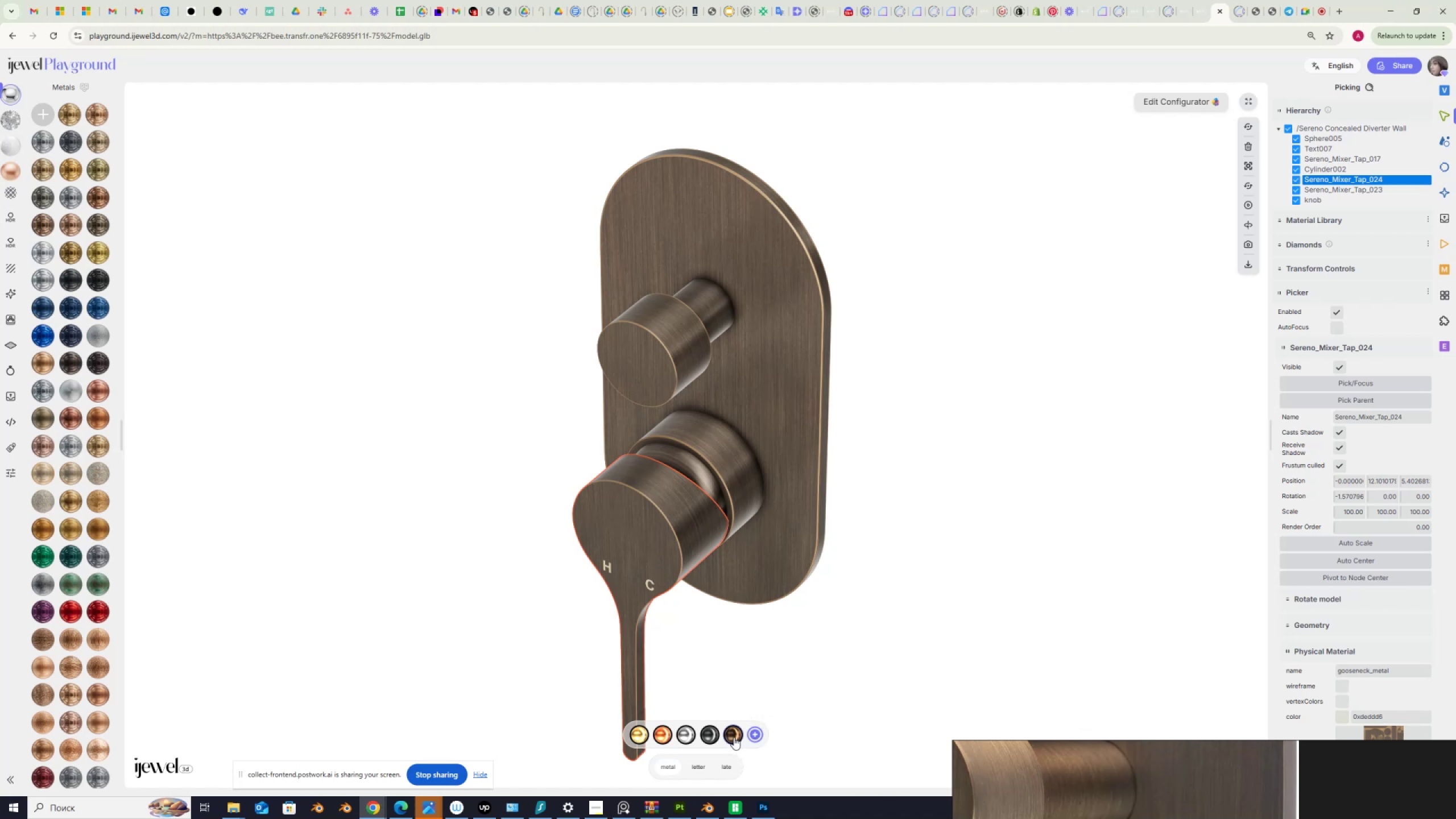 
left_click([721, 732])
 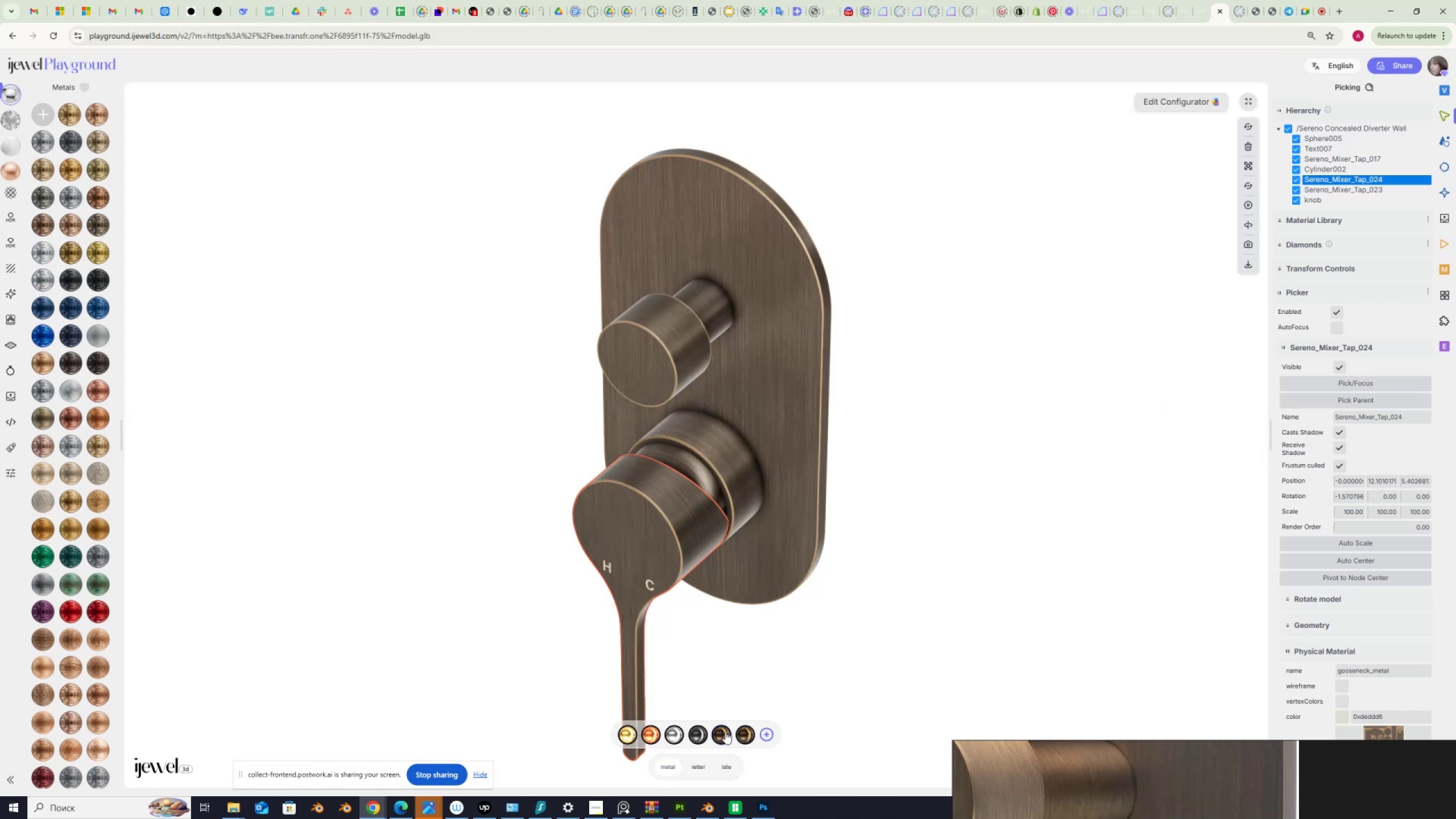 
mouse_move([722, 734])
 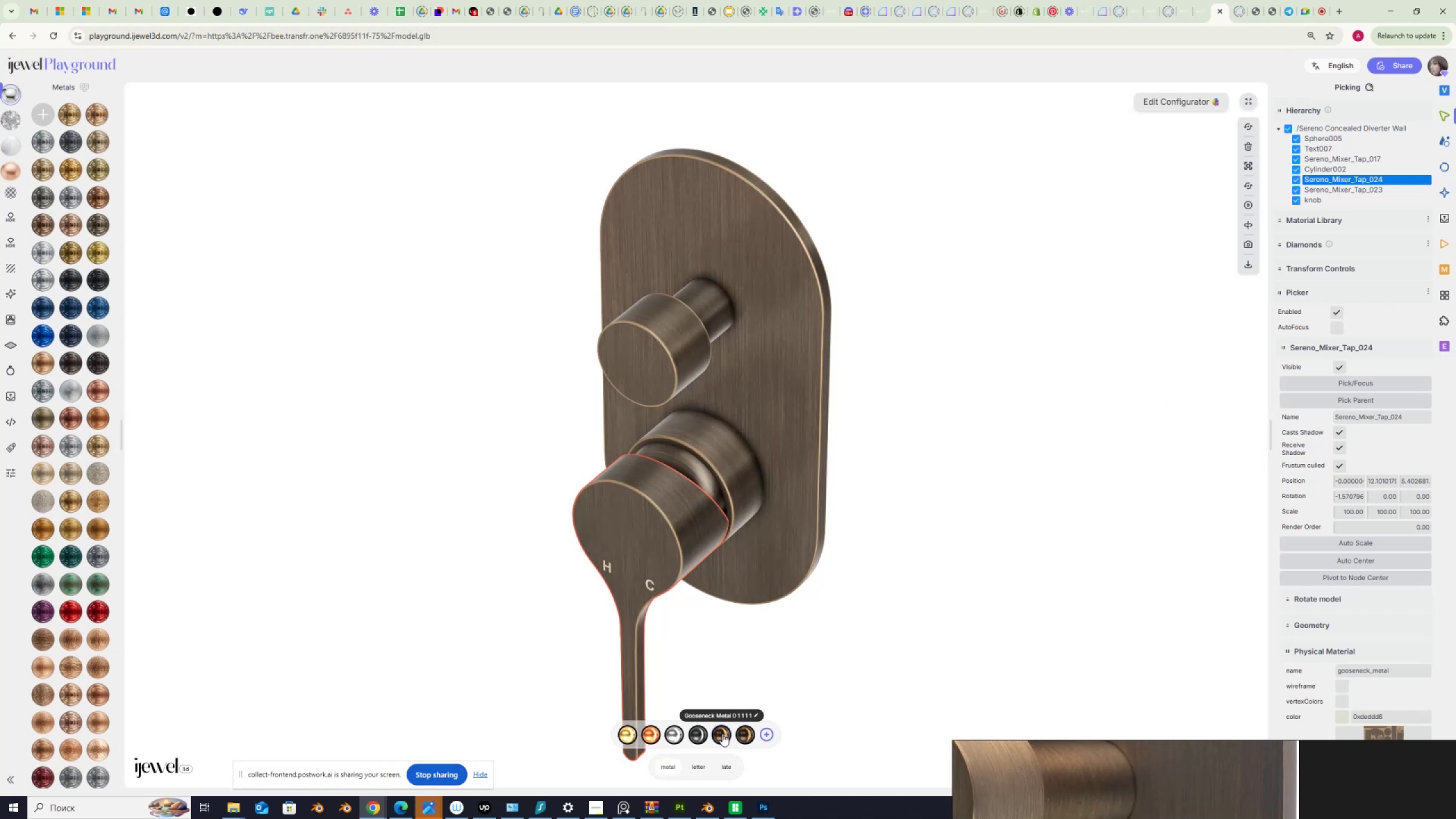 
right_click([722, 734])
 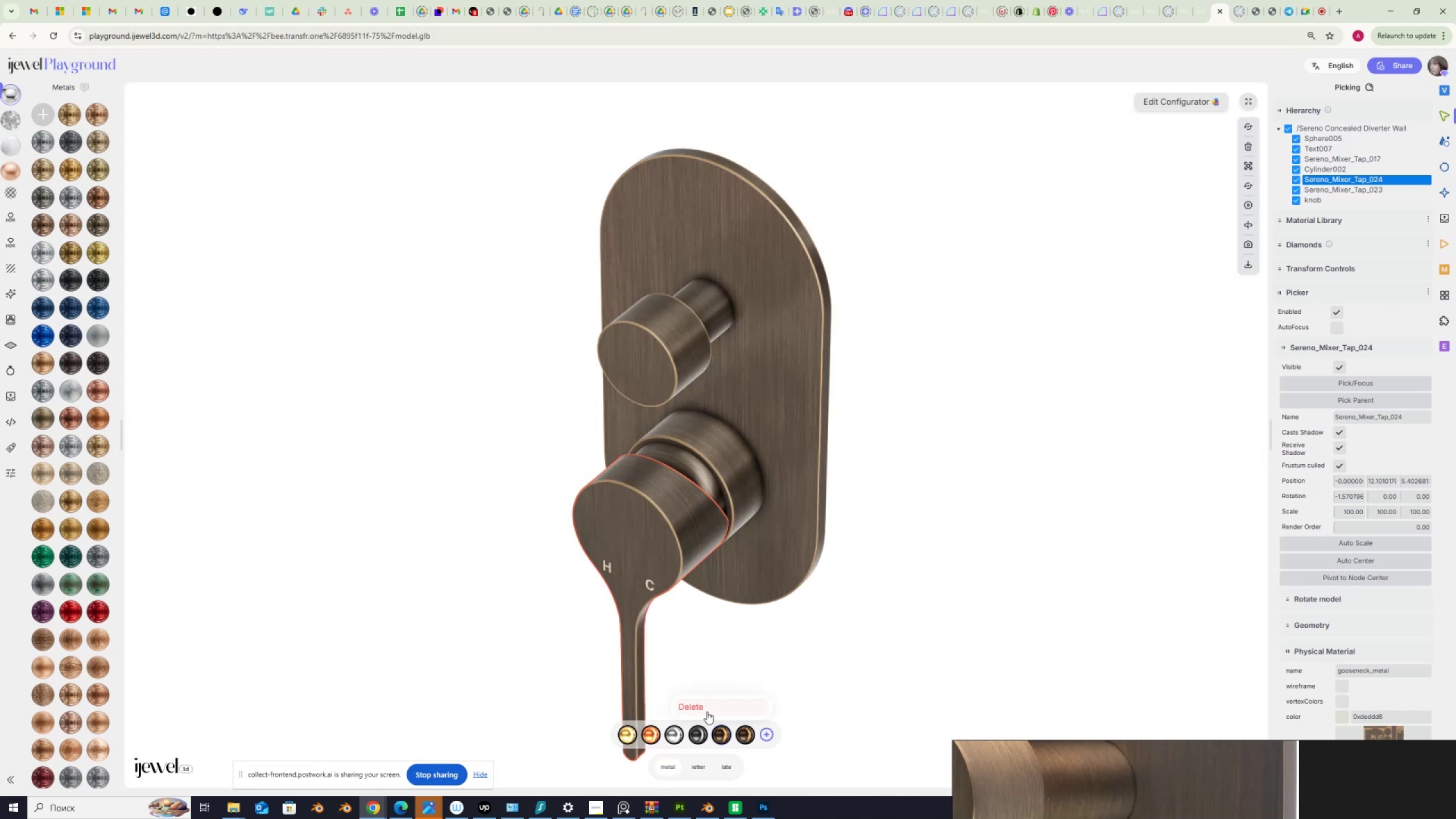 
left_click([707, 708])
 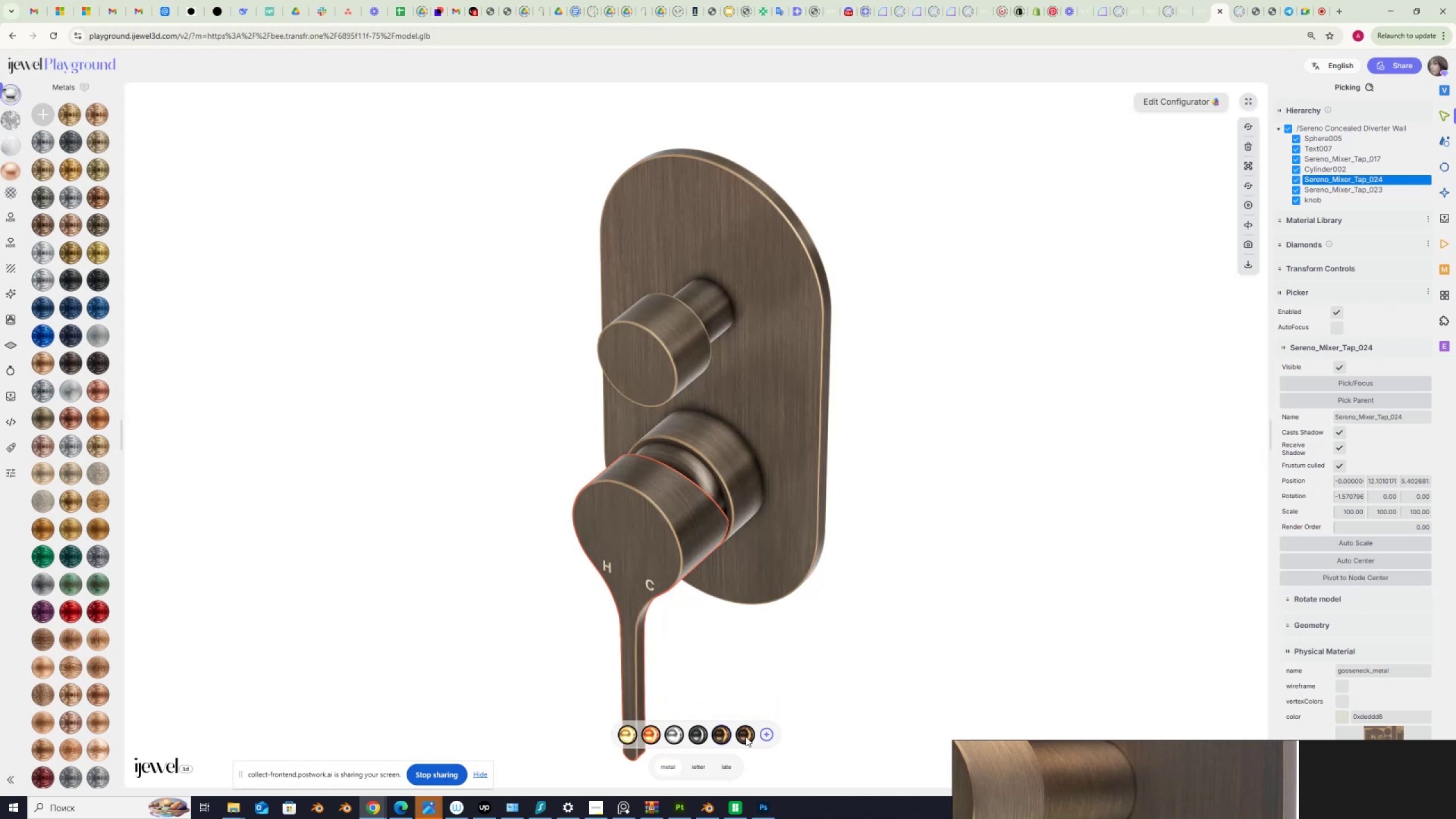 
left_click([732, 734])
 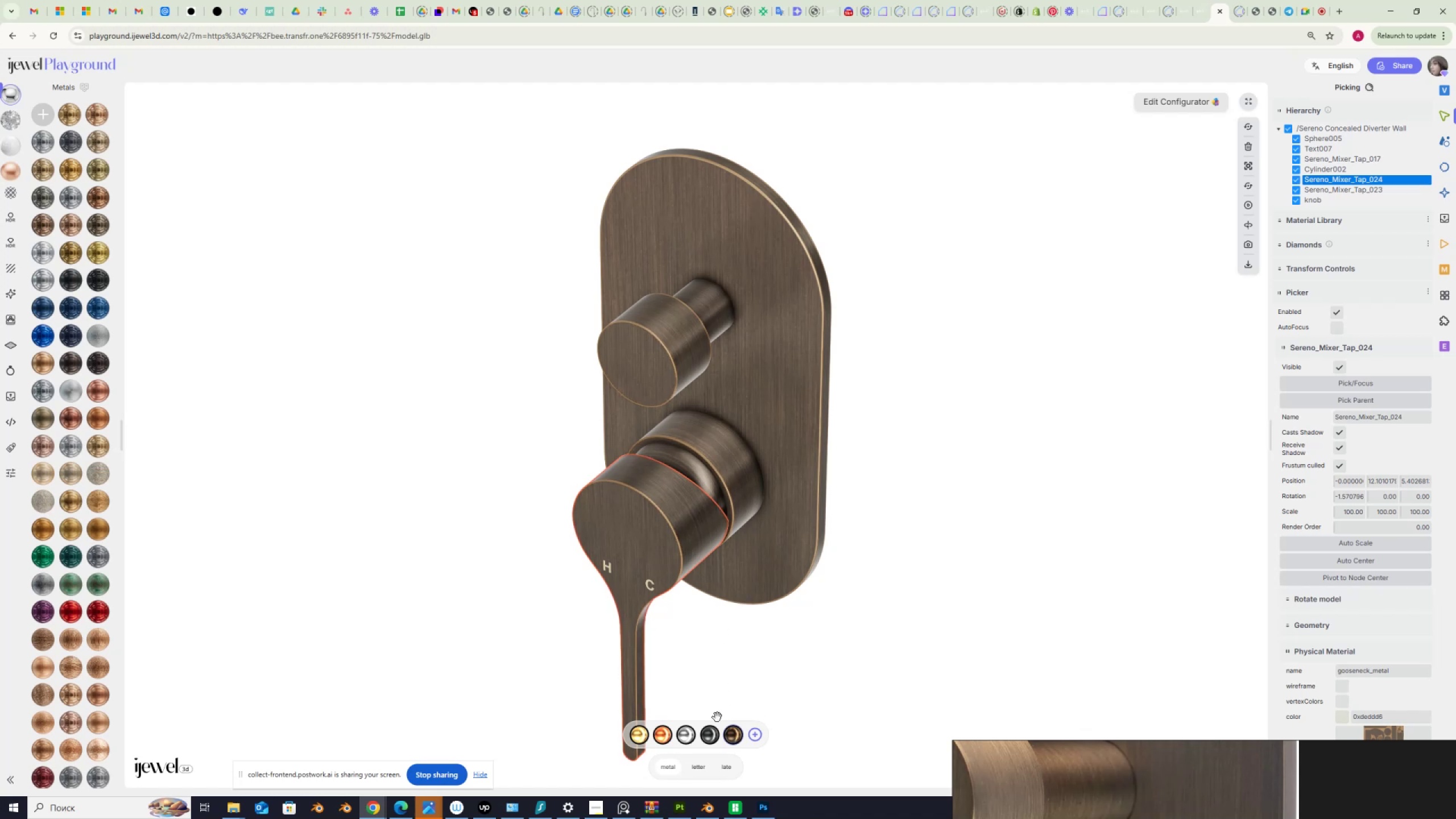 
wait(5.72)
 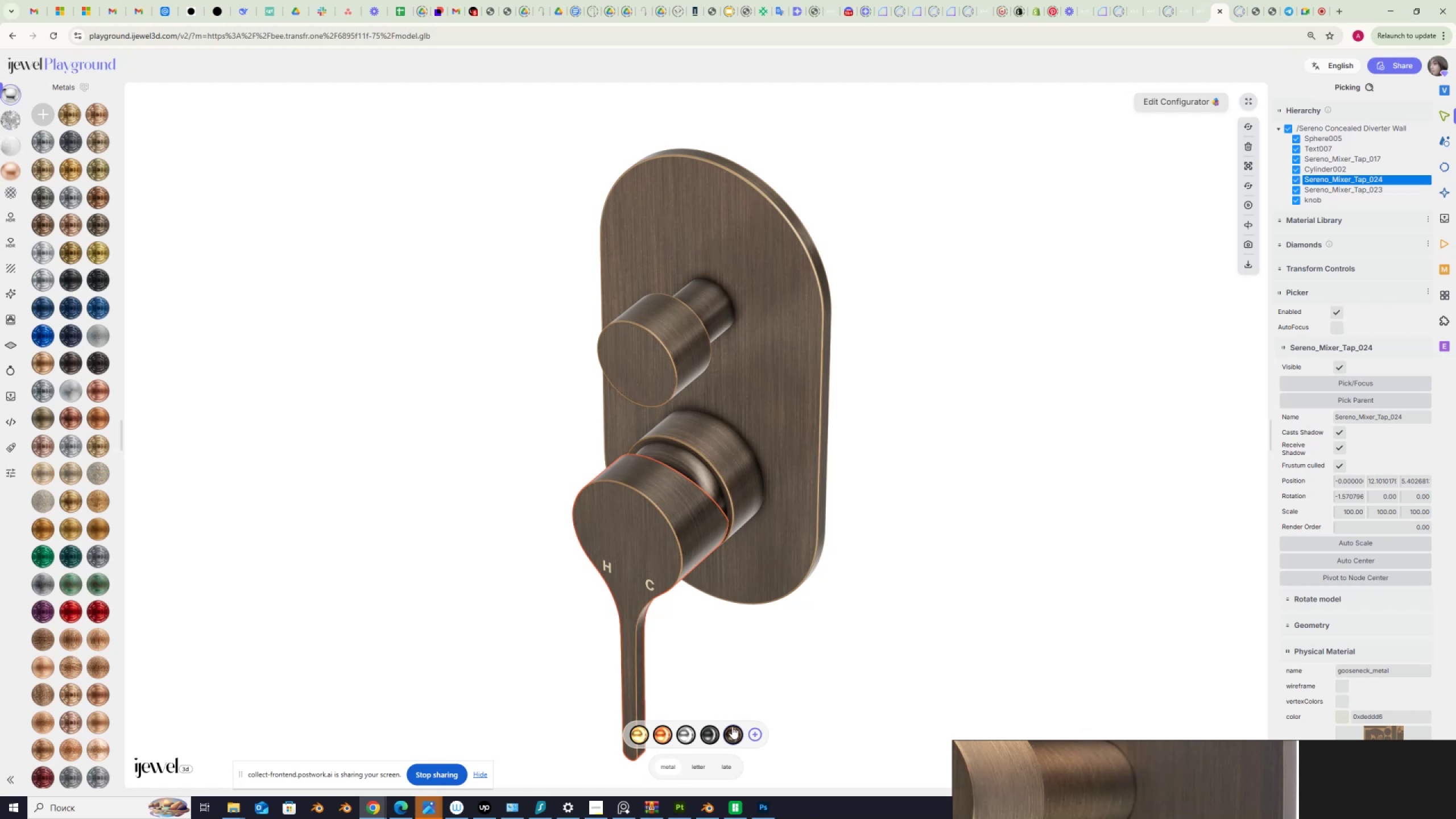 
left_click([726, 764])
 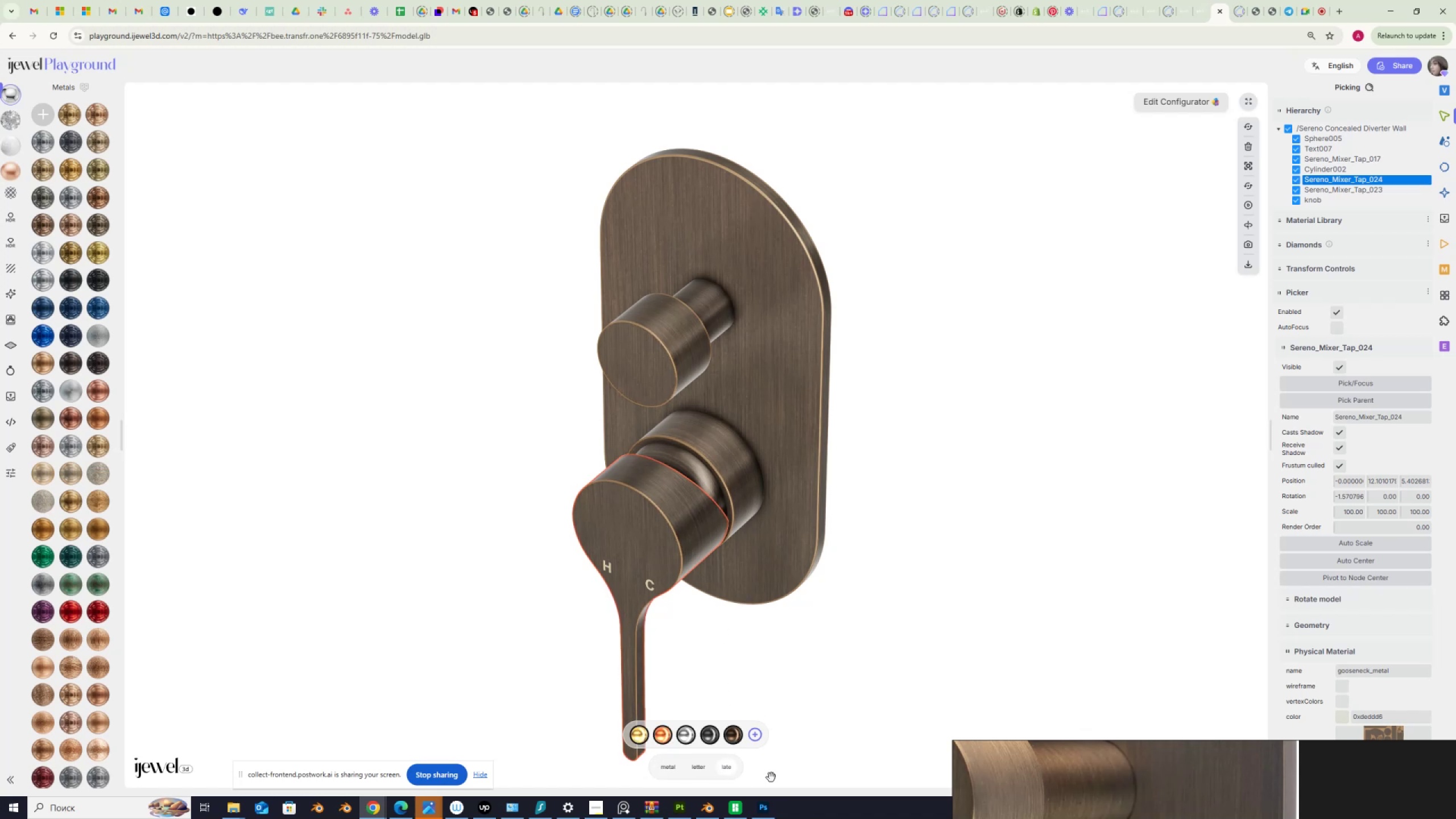 
mouse_move([733, 733])
 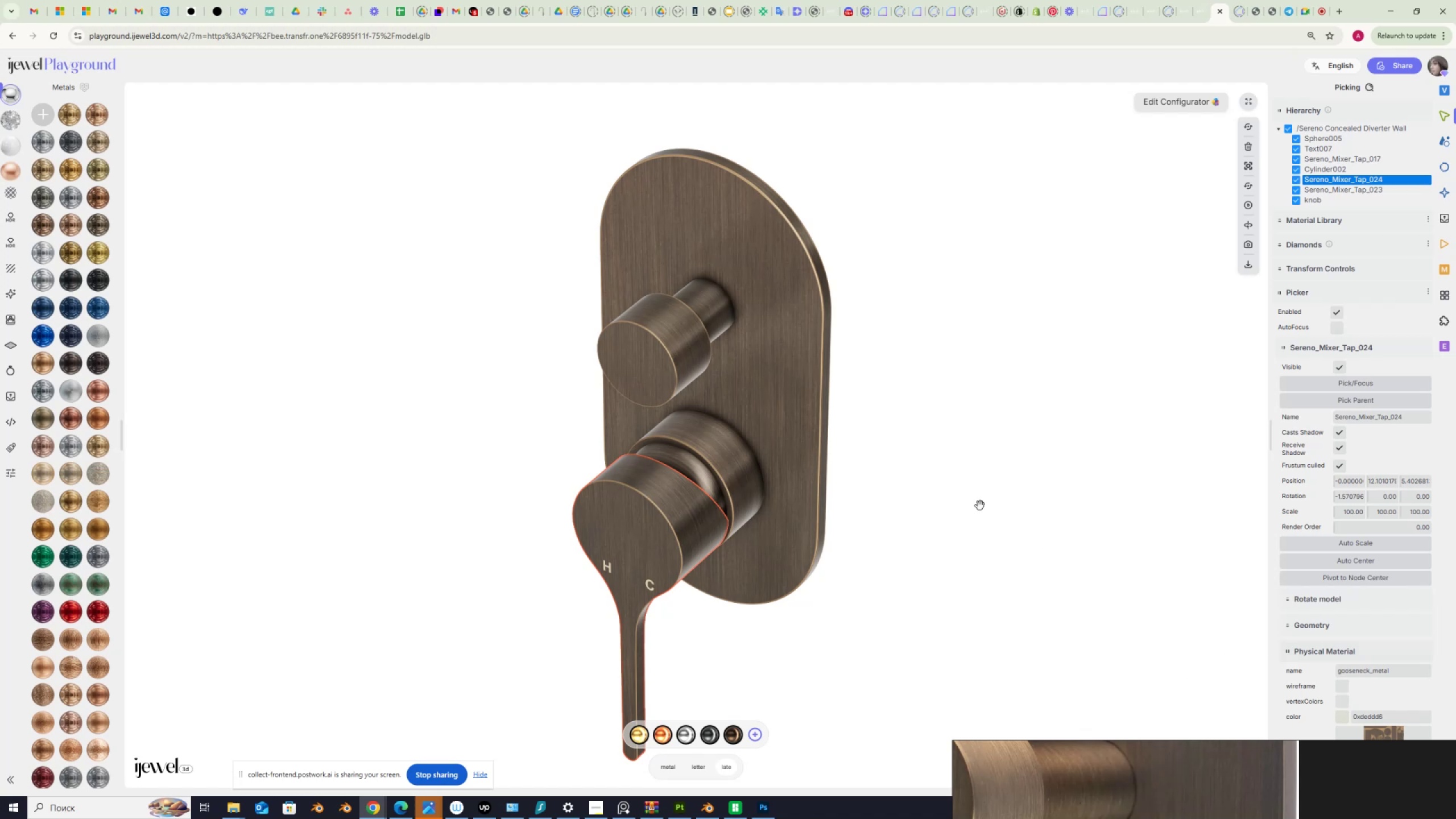 
left_click([819, 377])
 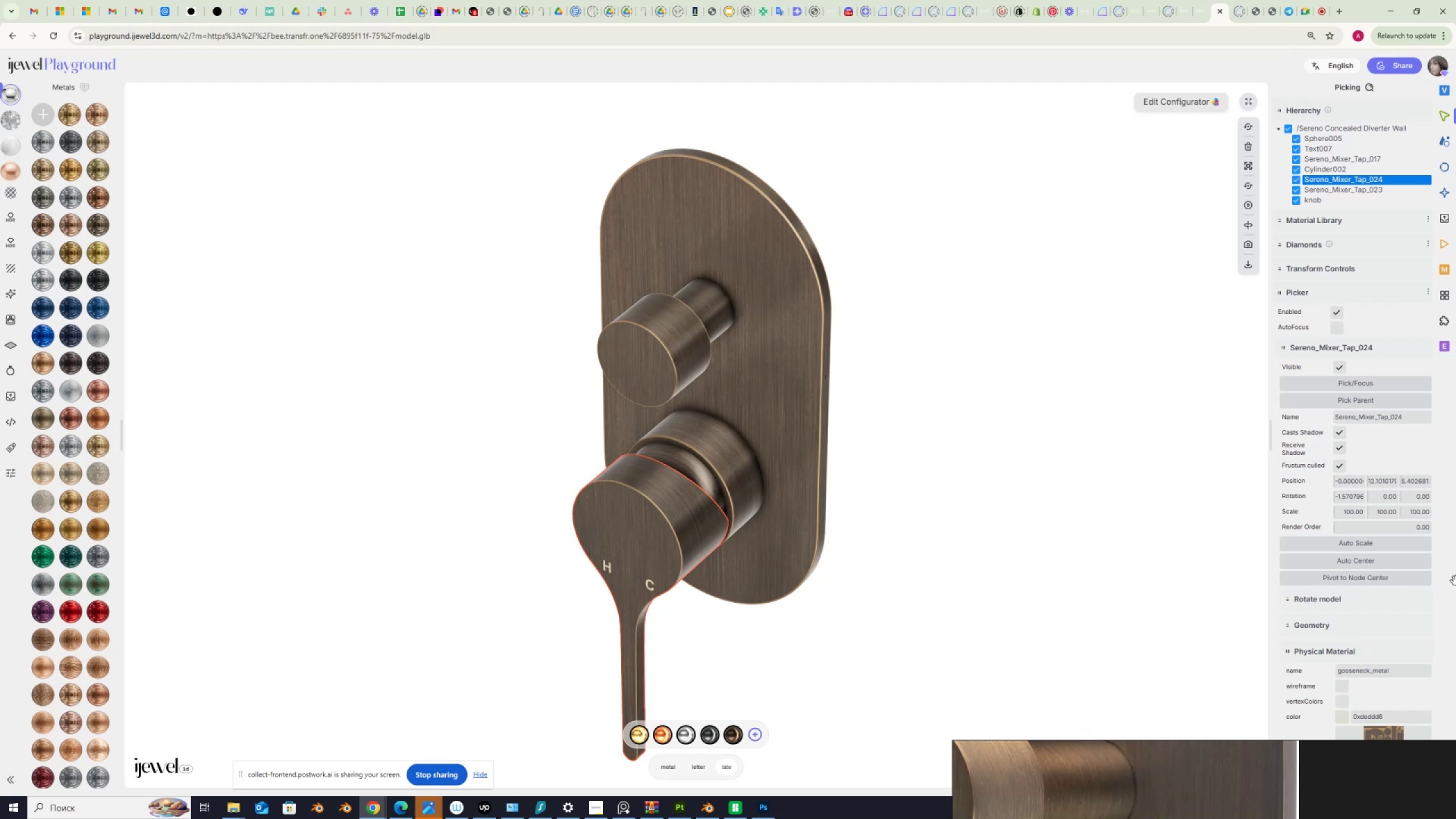 
scroll: coordinate [1358, 609], scroll_direction: down, amount: 11.0
 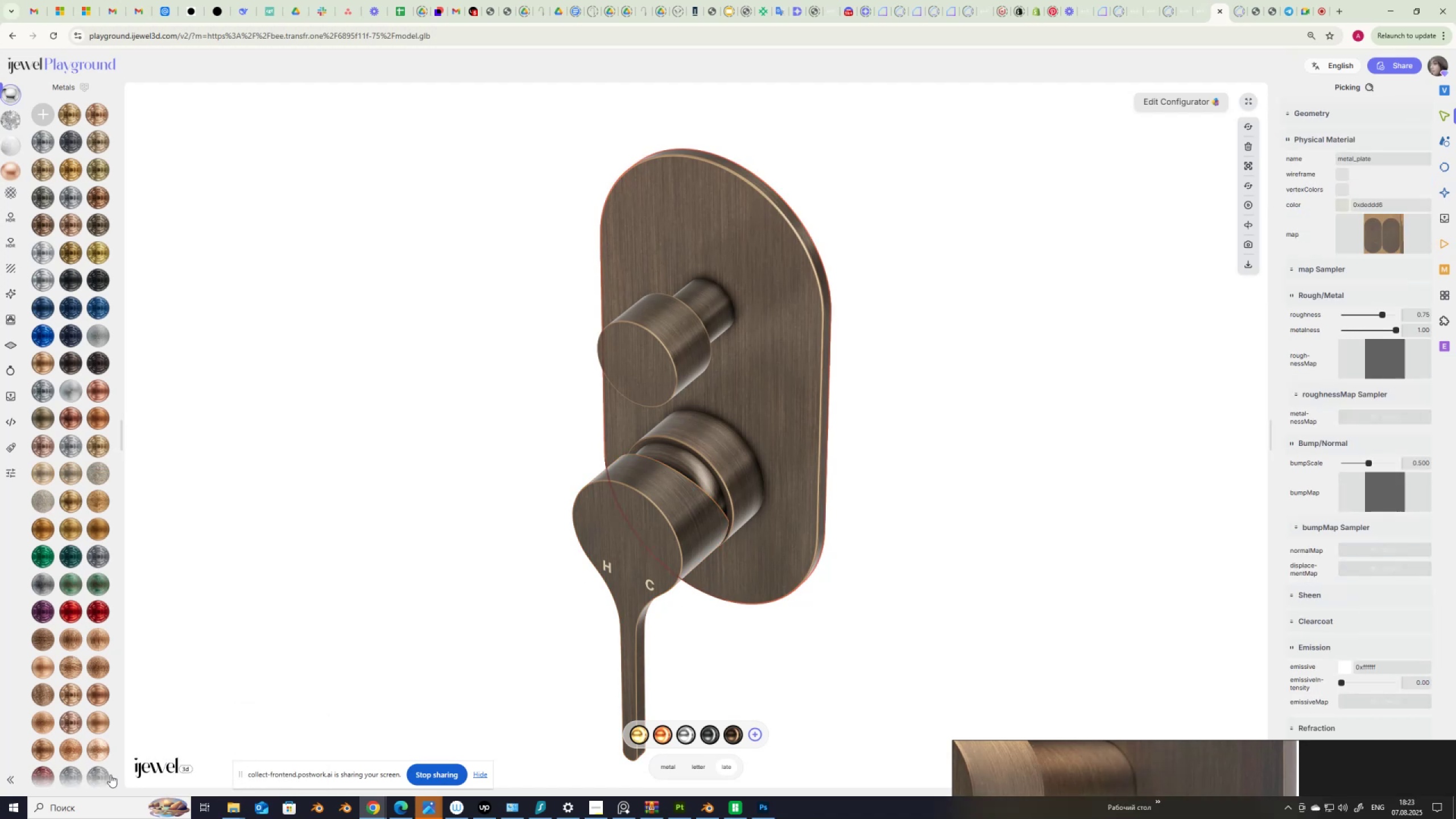 
left_click([234, 809])
 